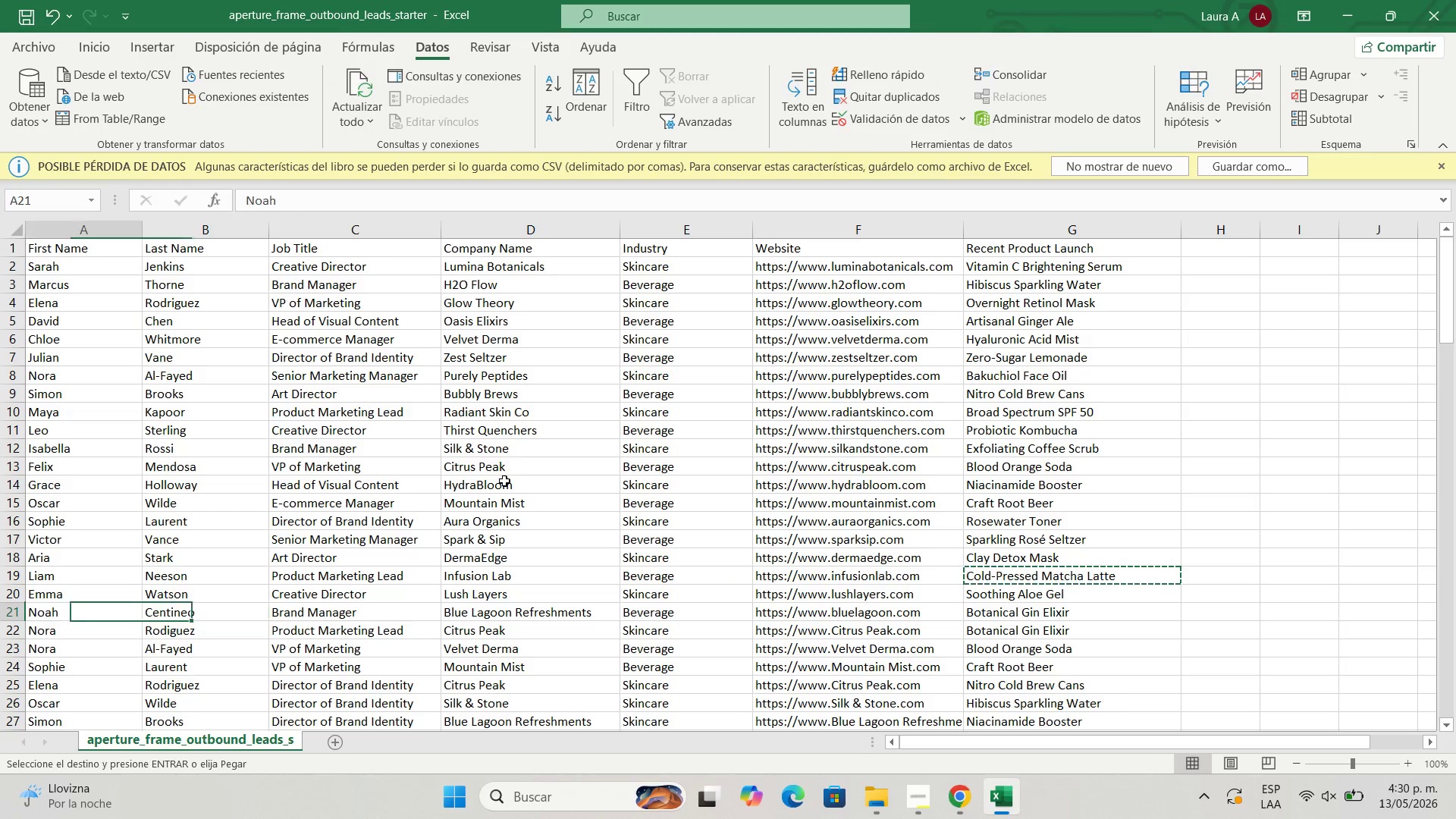 
key(ArrowLeft)
 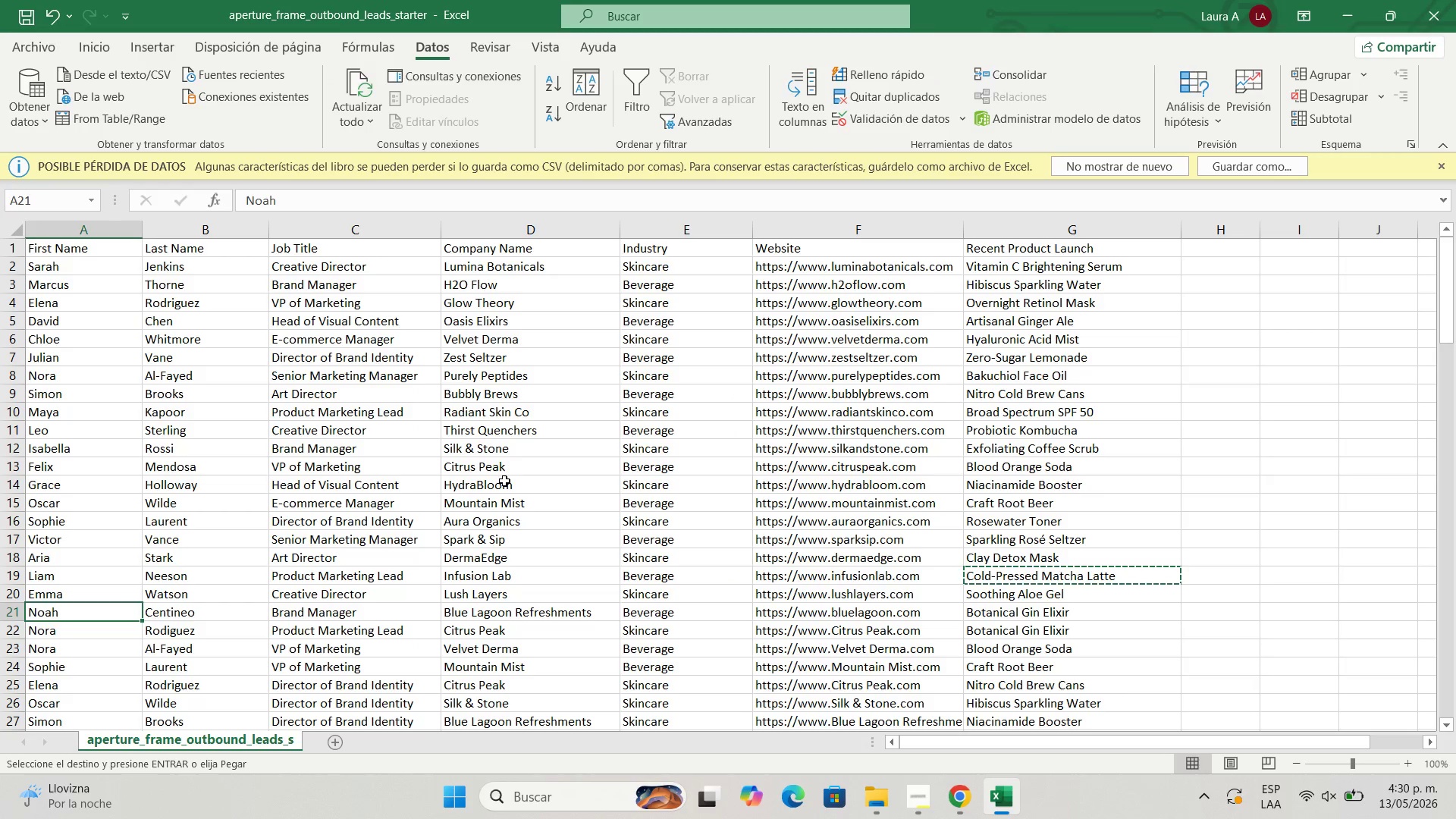 
key(ArrowLeft)
 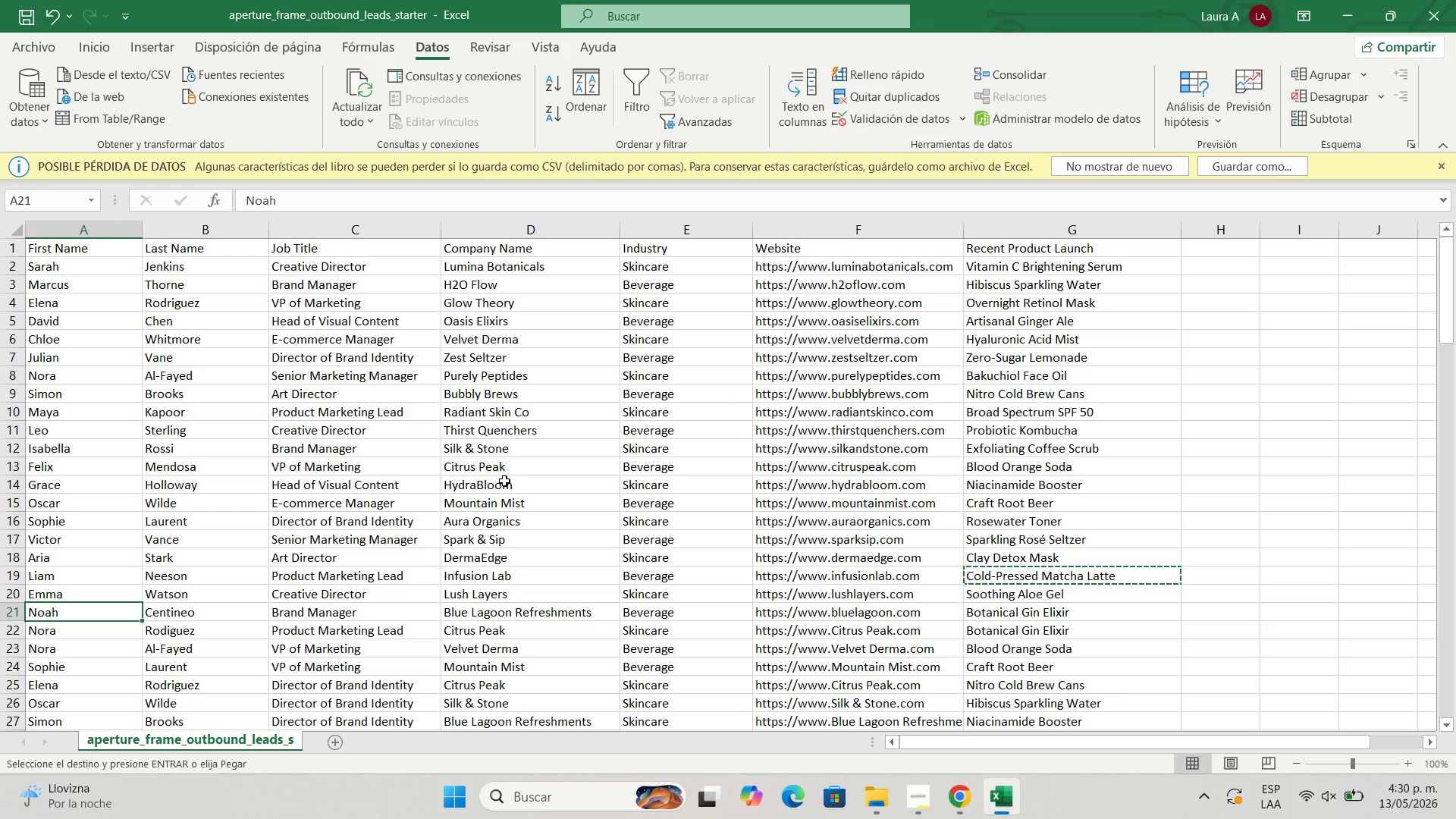 
key(Control+C)
 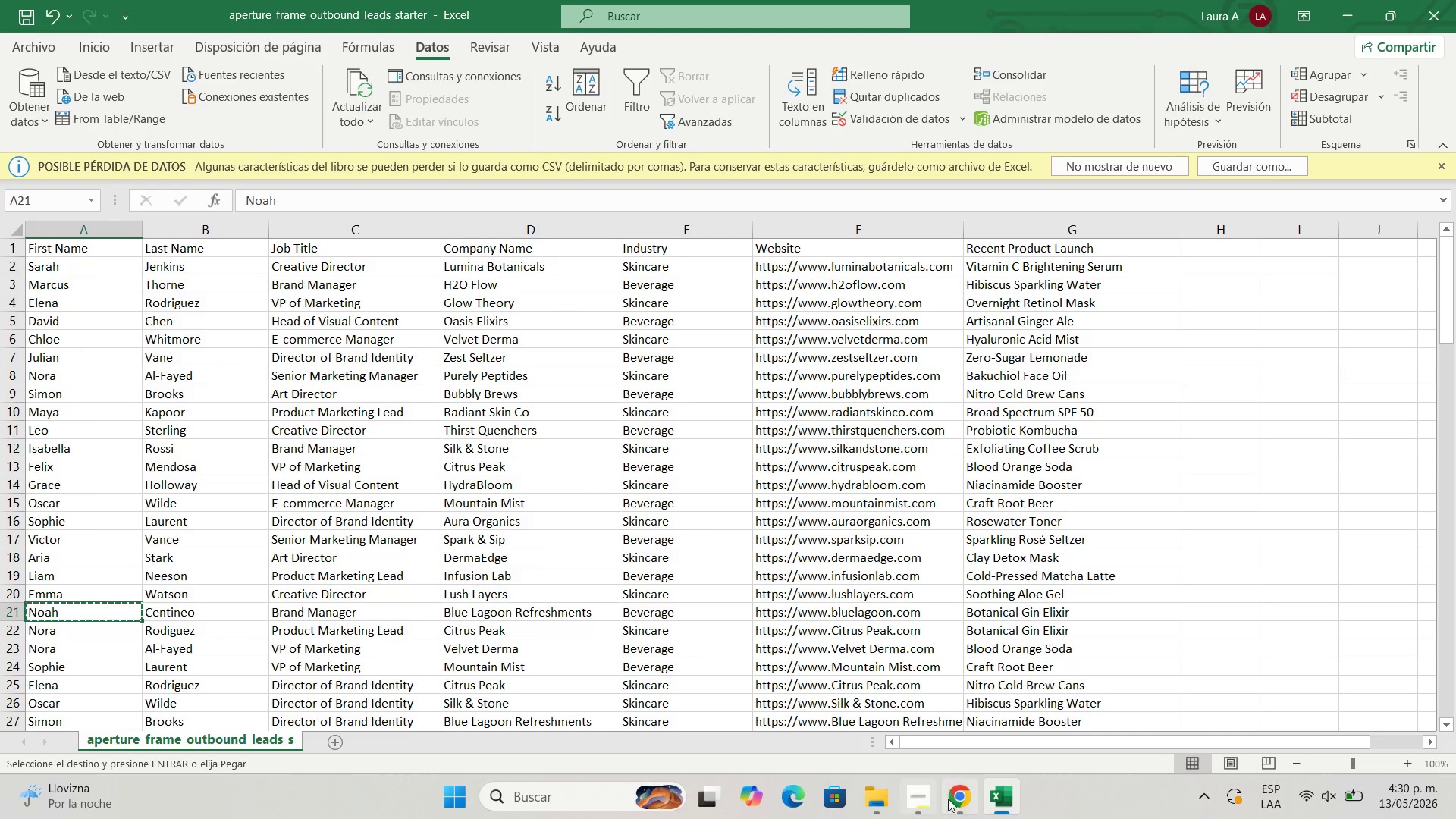 
left_click([968, 801])
 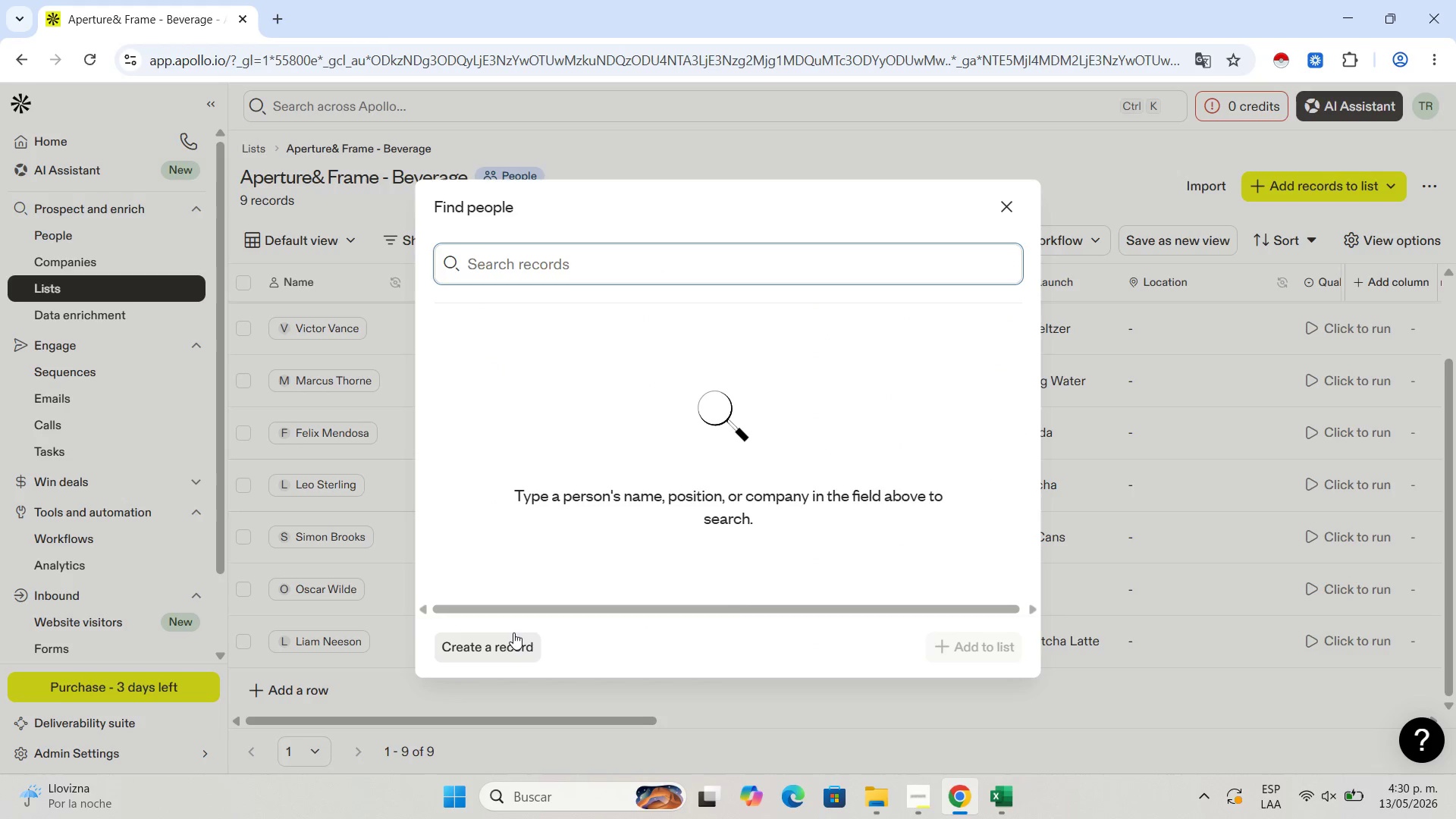 
left_click([516, 645])
 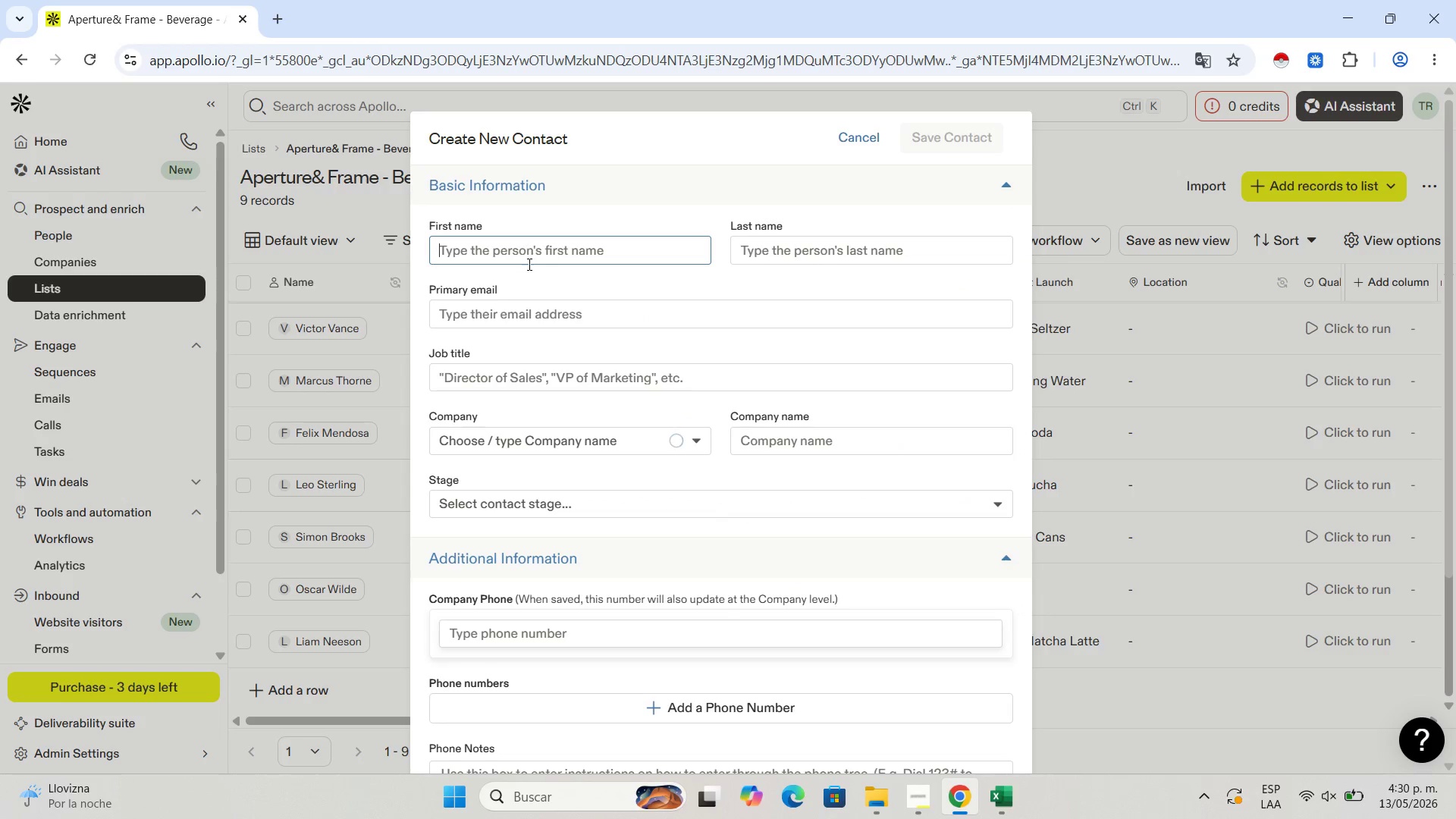 
left_click([528, 264])
 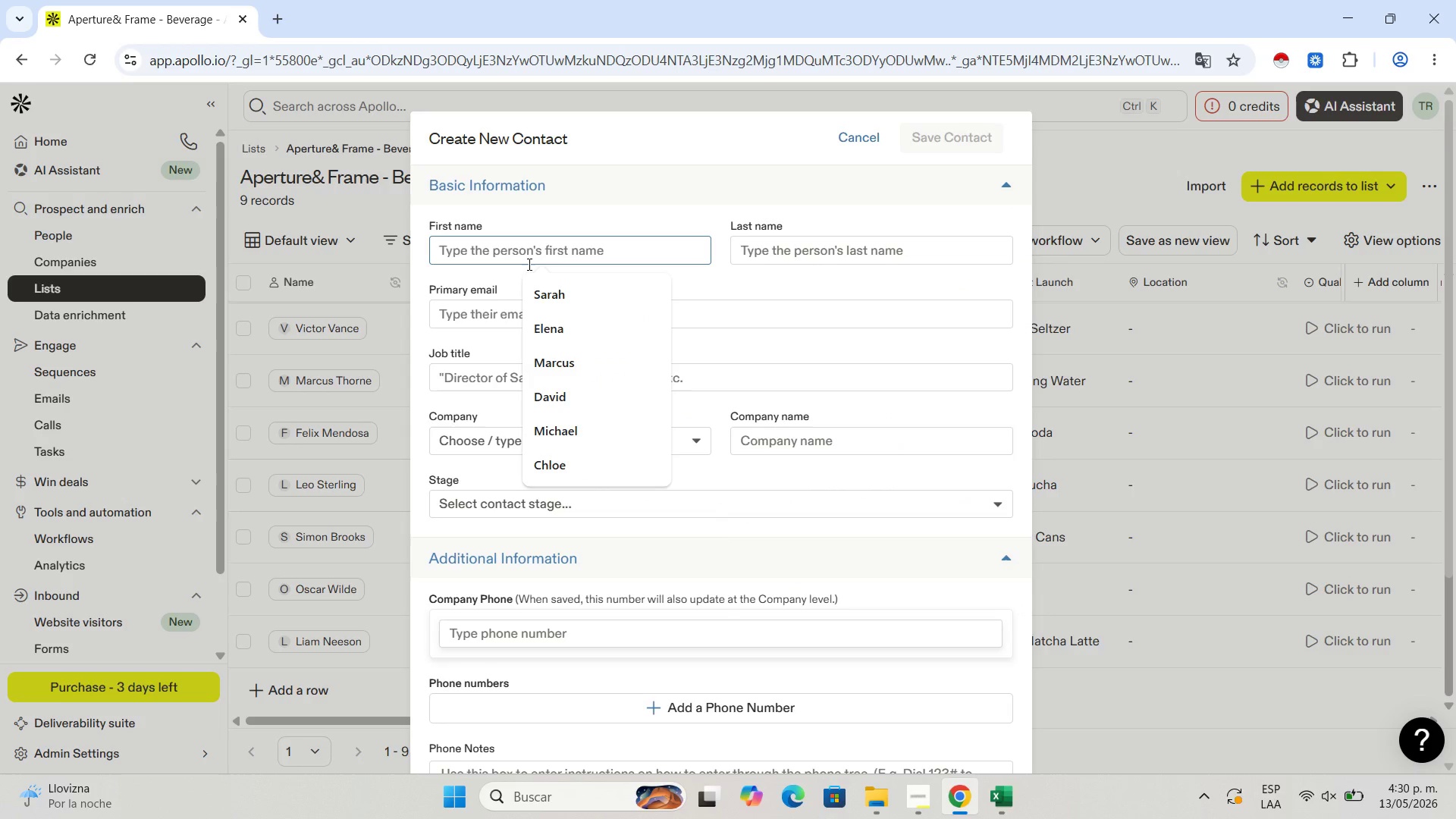 
key(Control+V)
 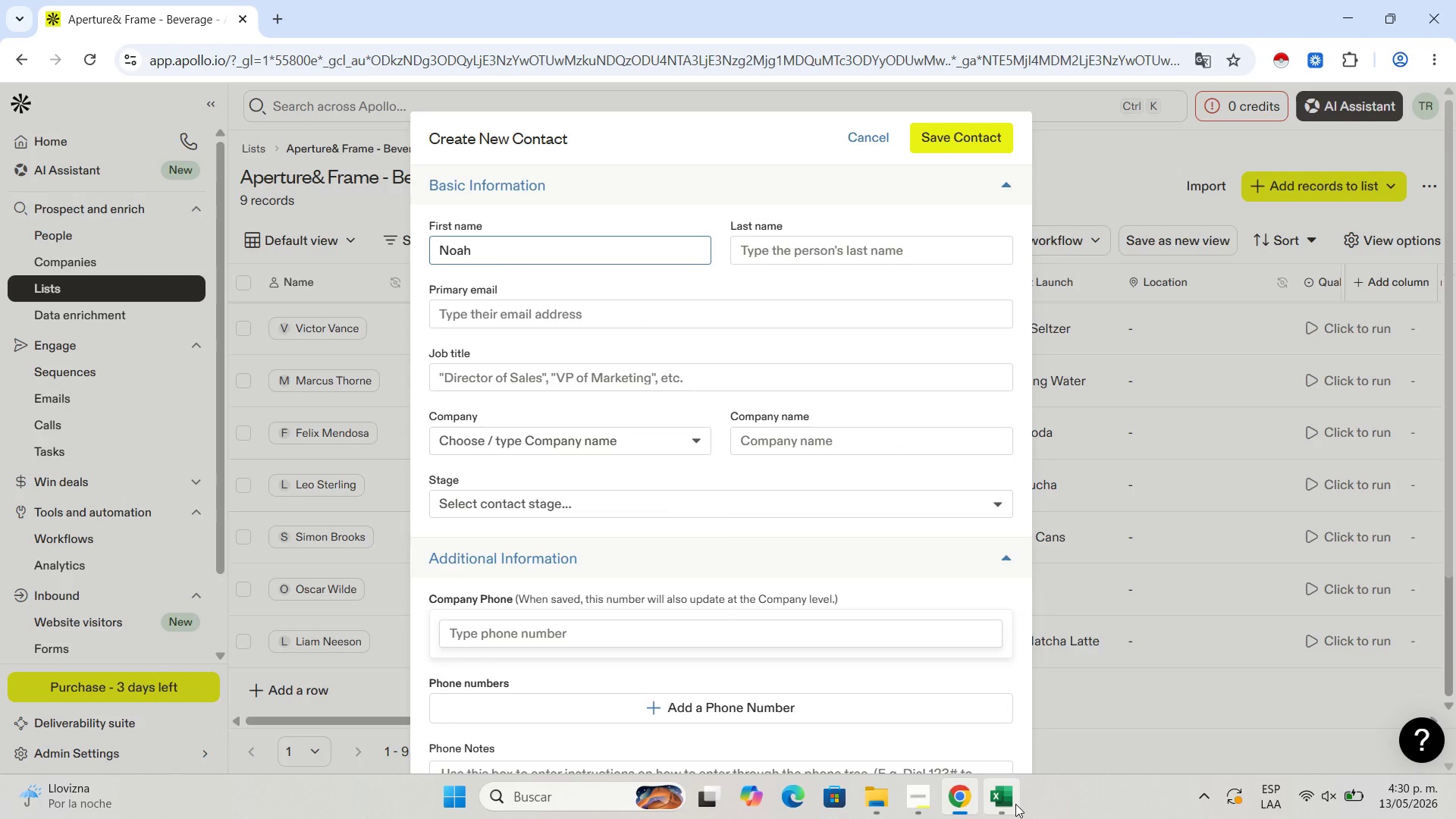 
left_click([1015, 802])
 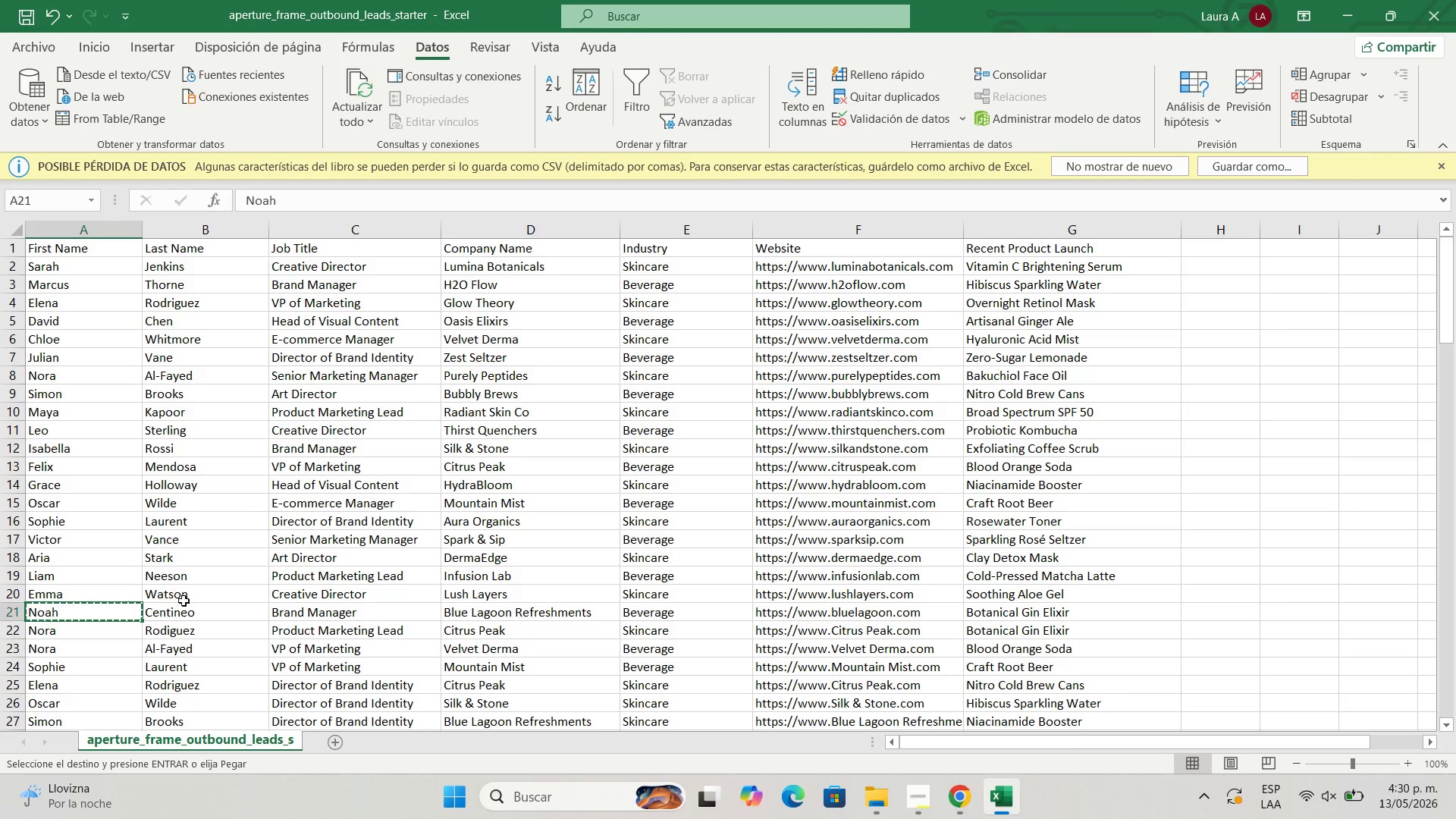 
left_click([188, 615])
 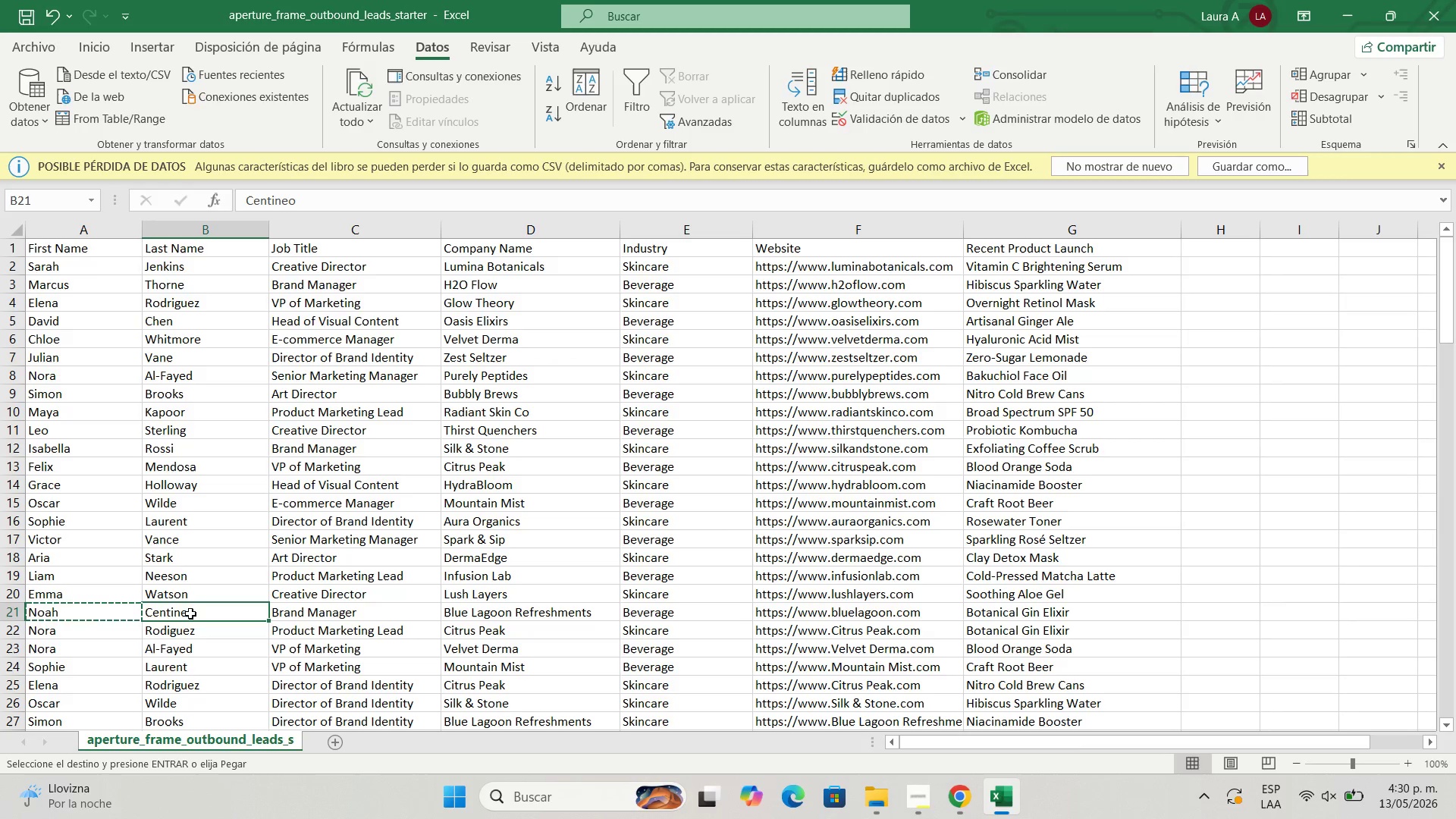 
key(Control+C)
 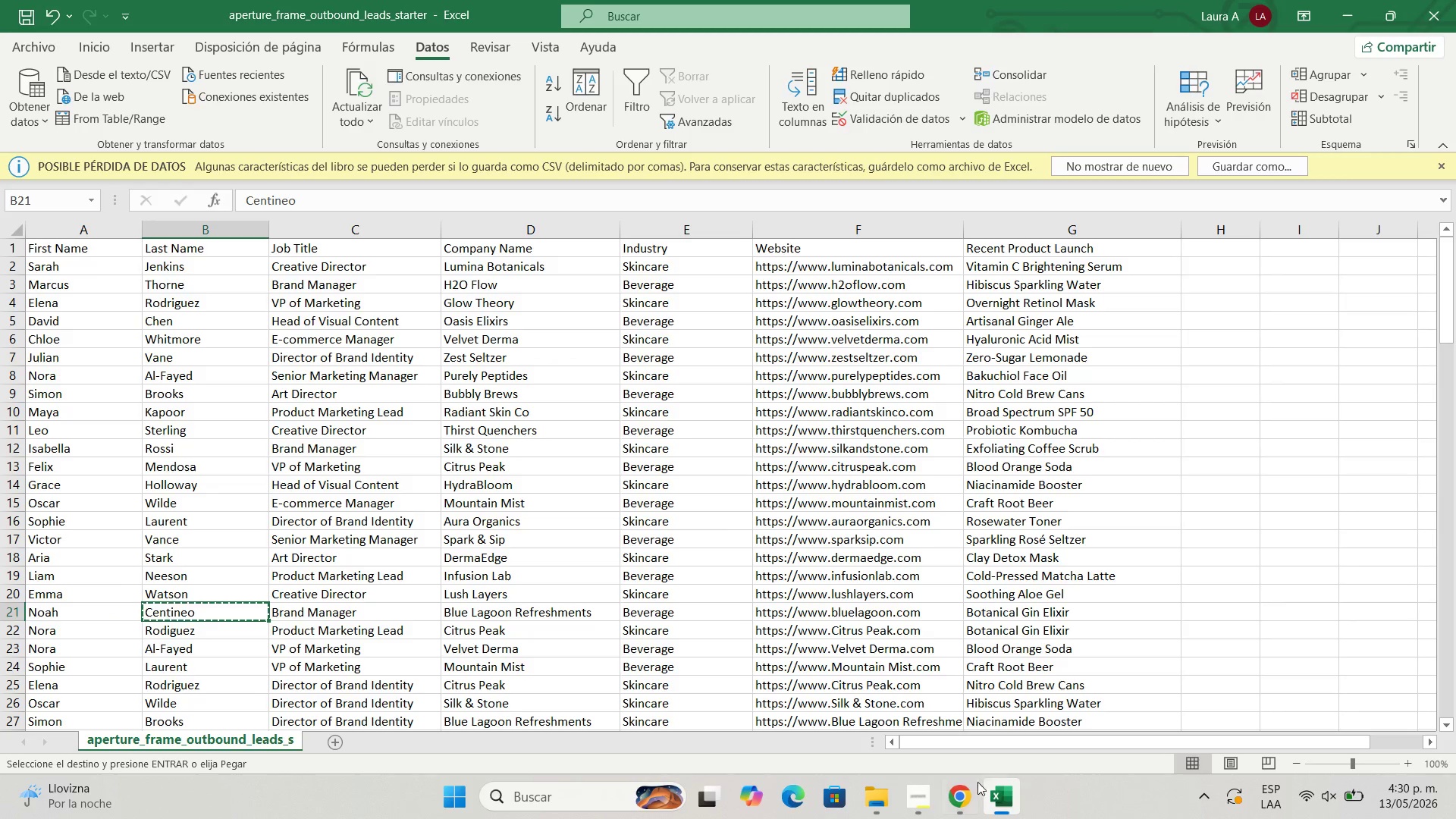 
left_click([974, 792])
 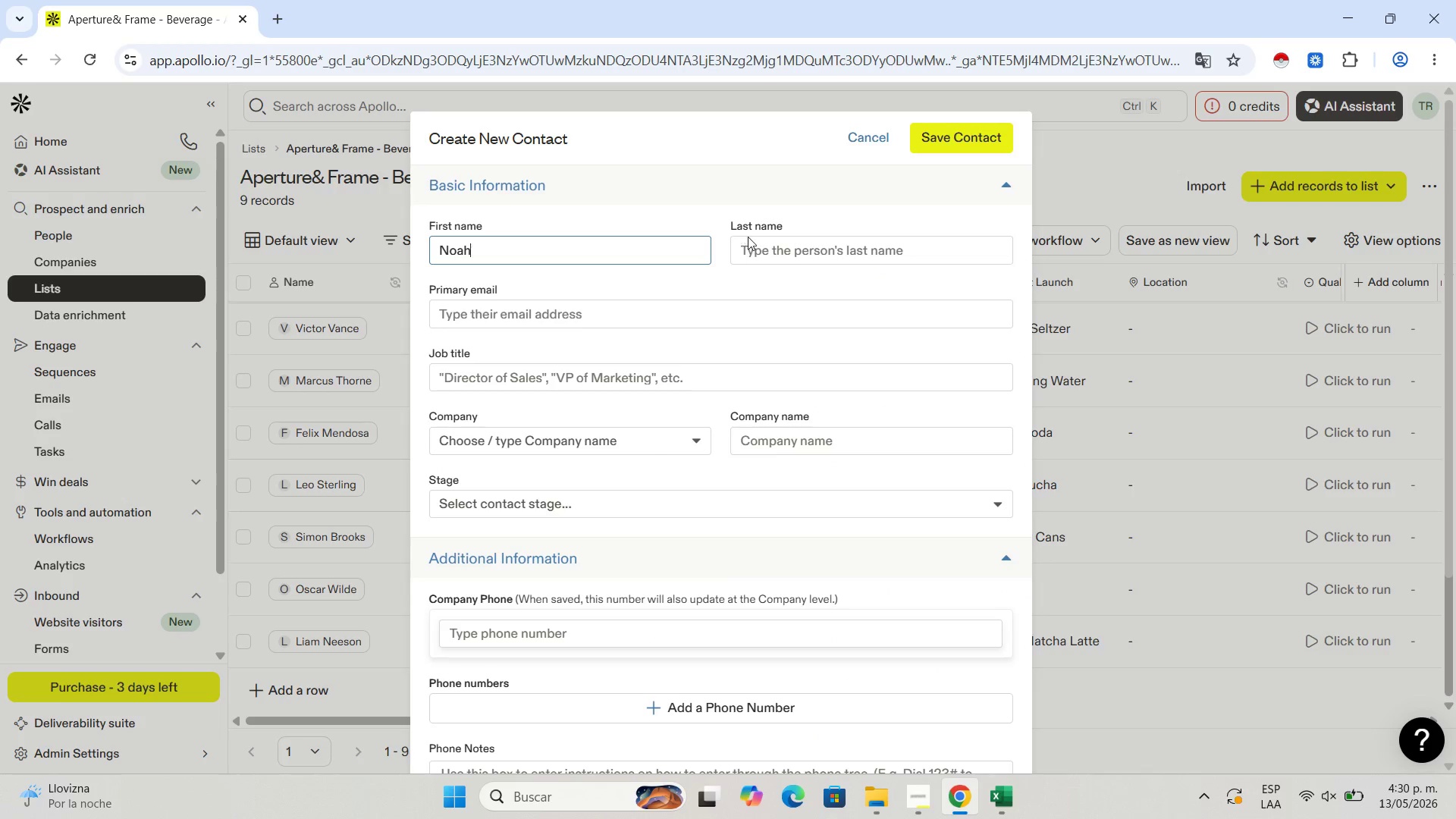 
left_click([766, 241])
 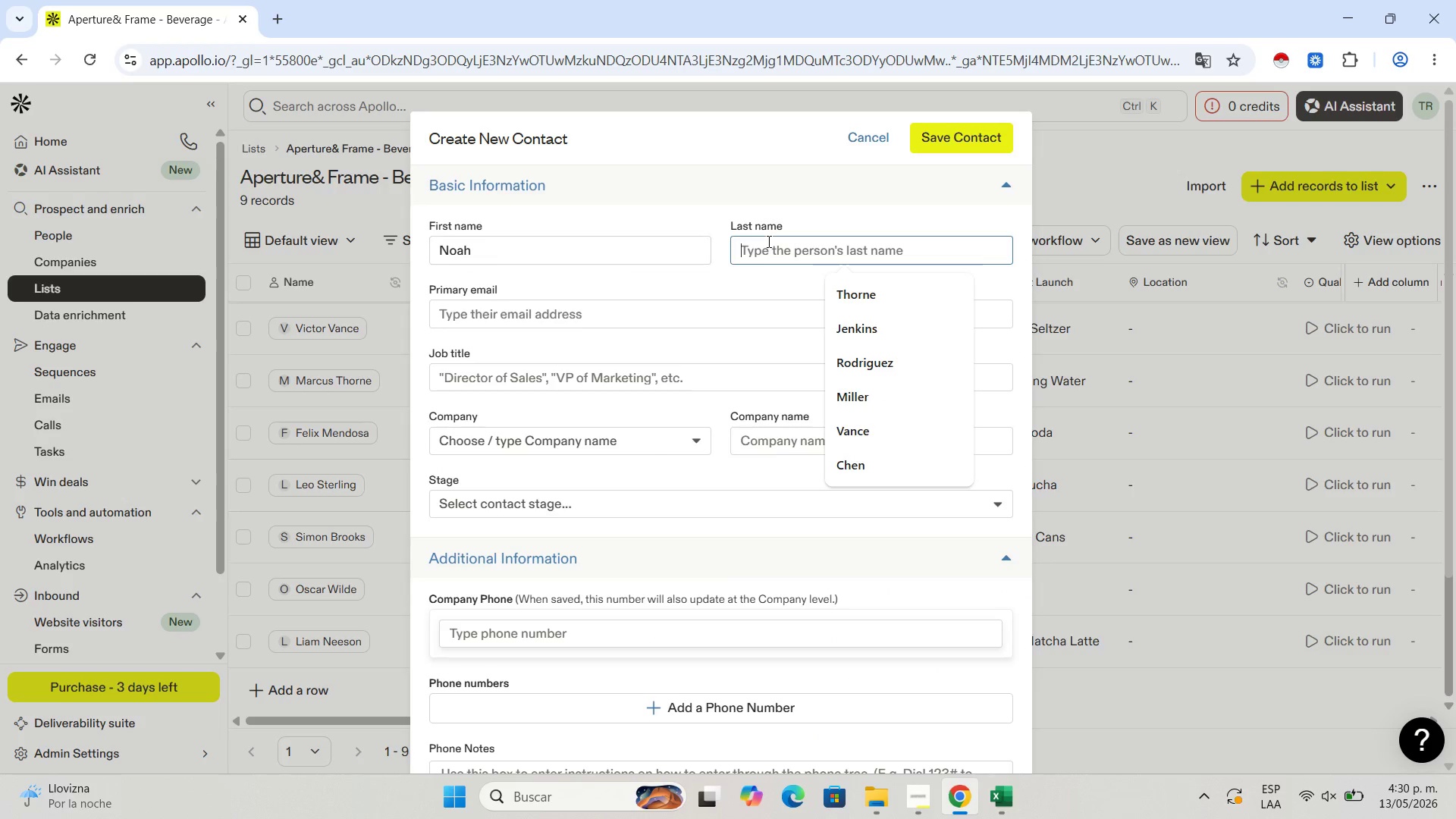 
key(Control+V)
 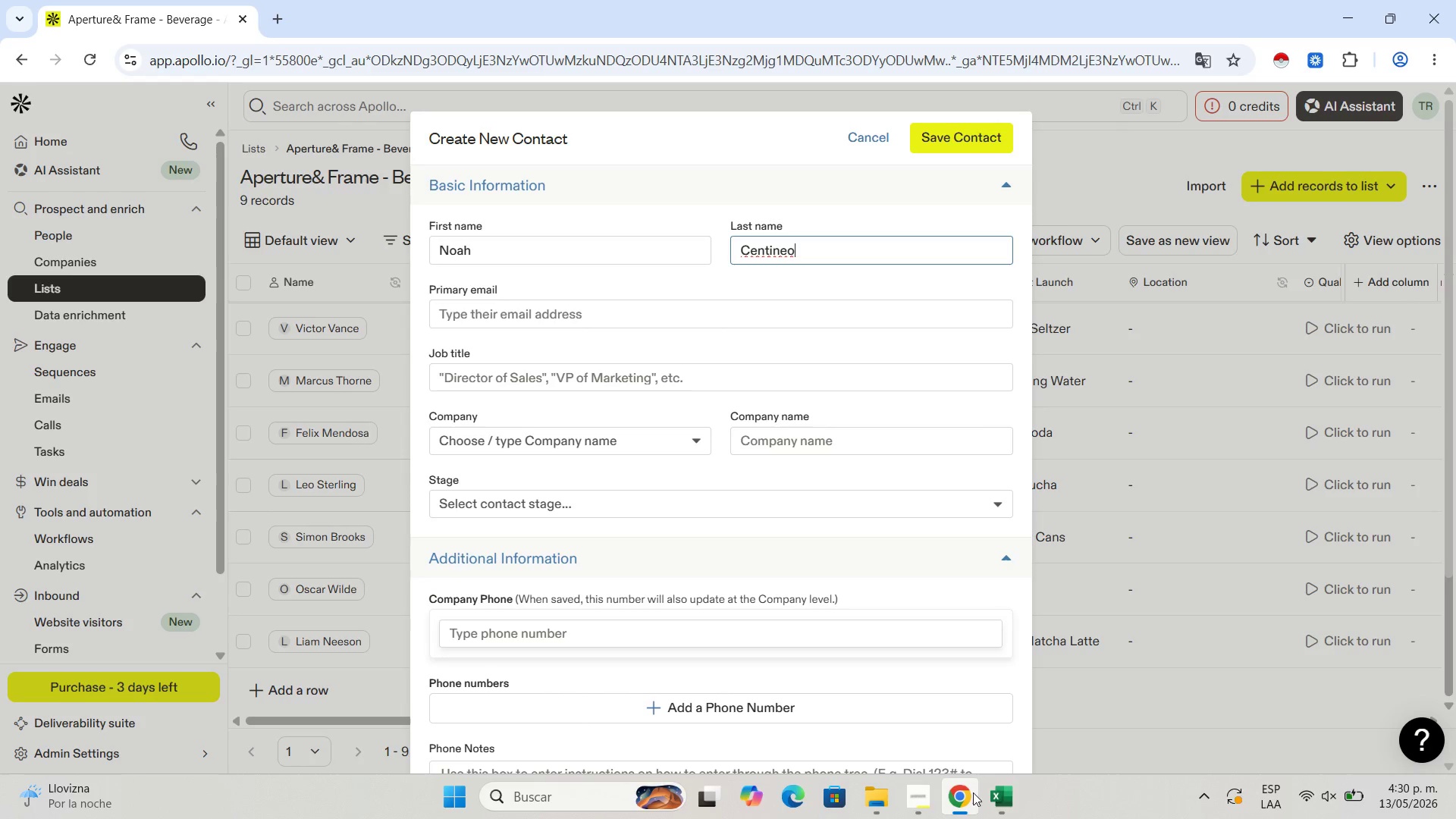 
left_click([1008, 795])
 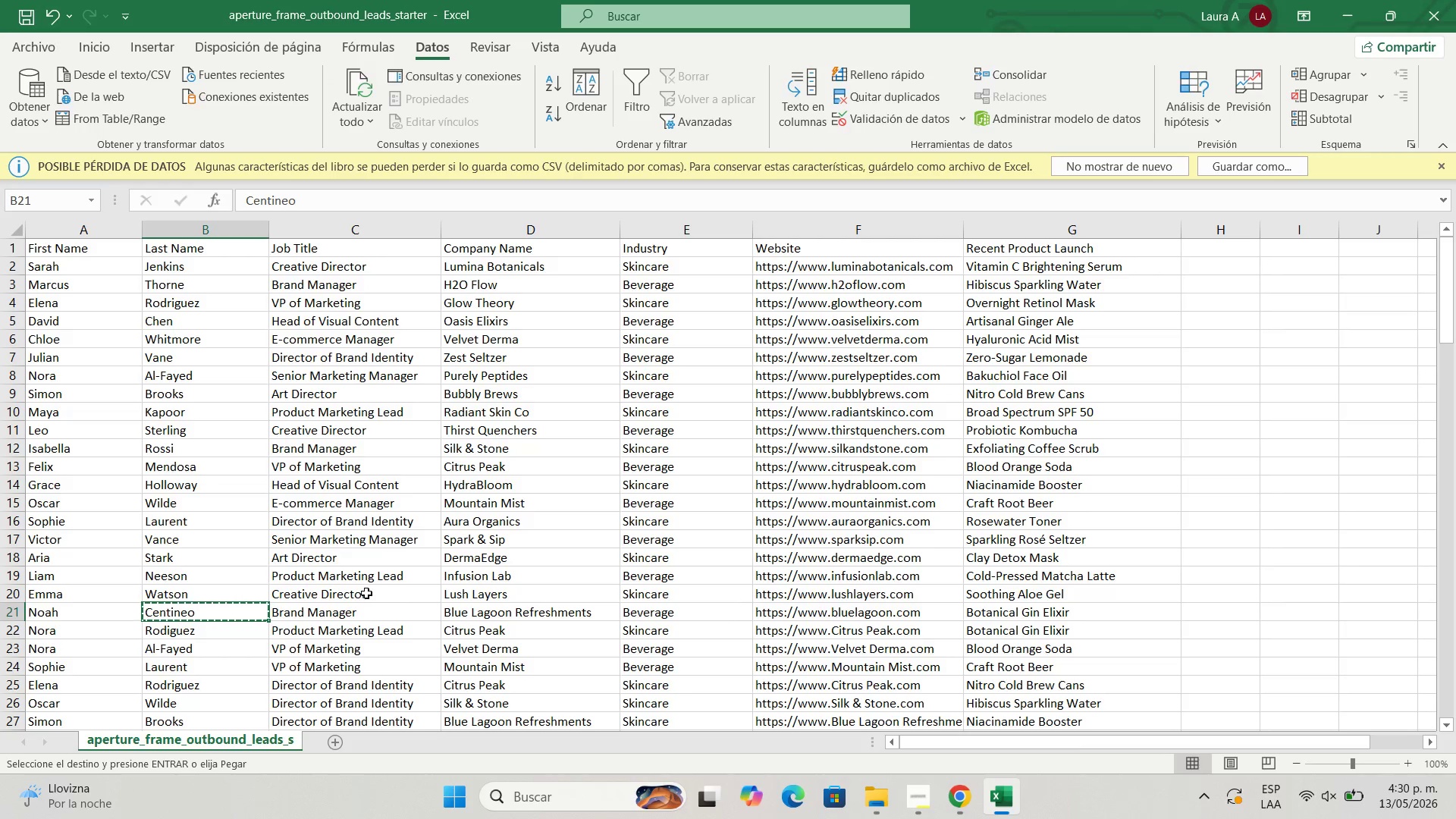 
left_click([356, 607])
 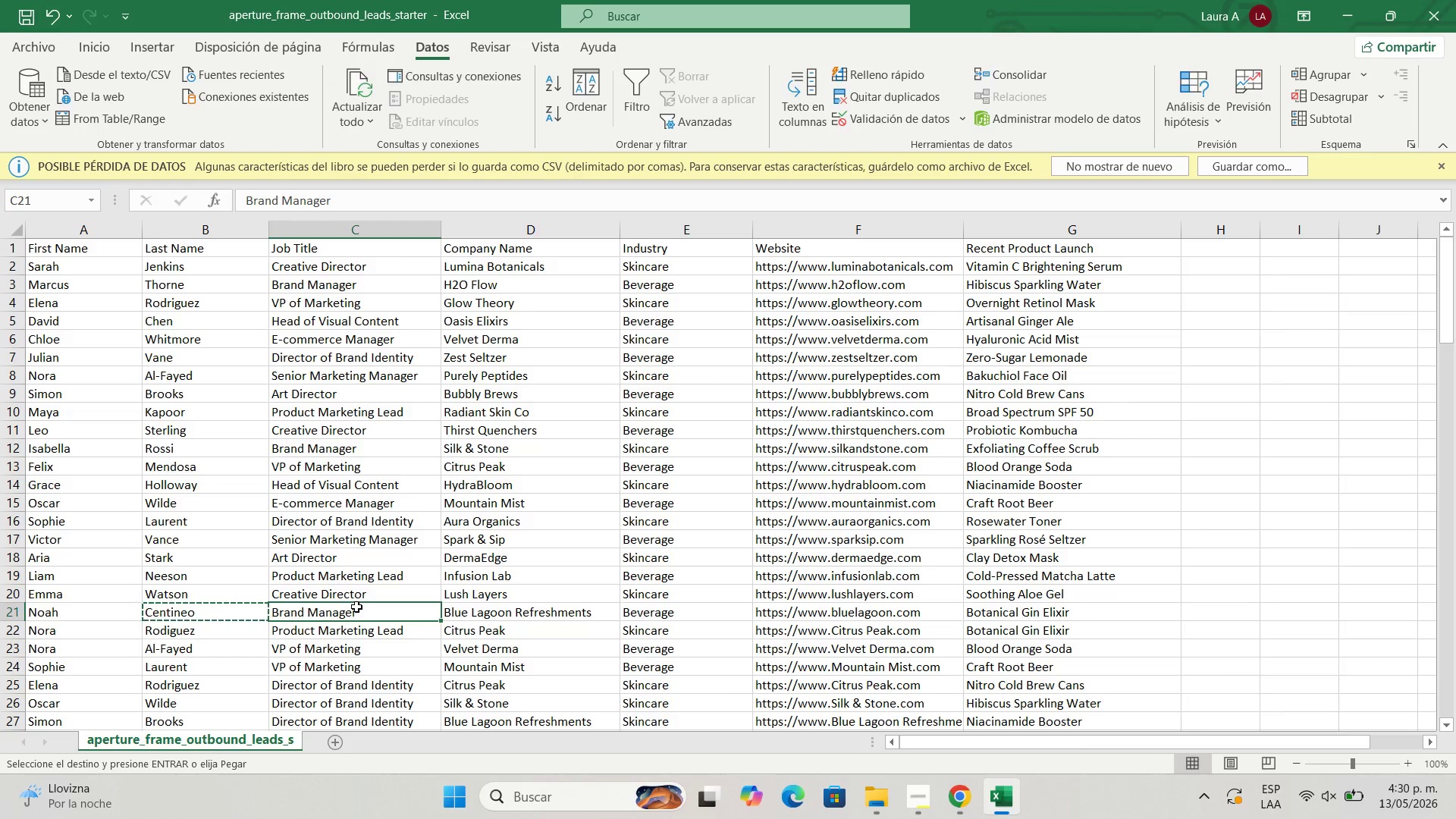 
key(Control+C)
 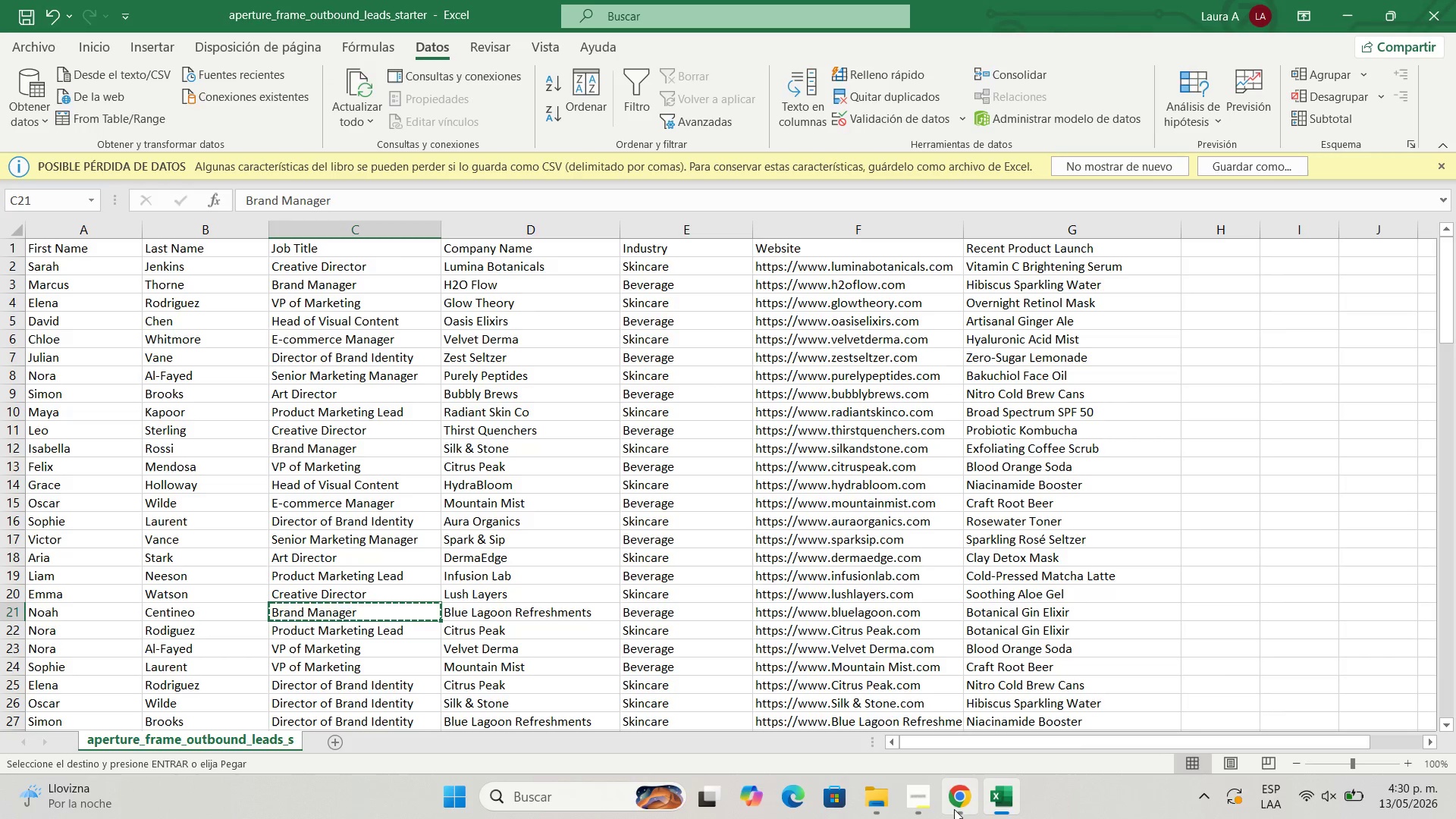 
left_click([961, 809])
 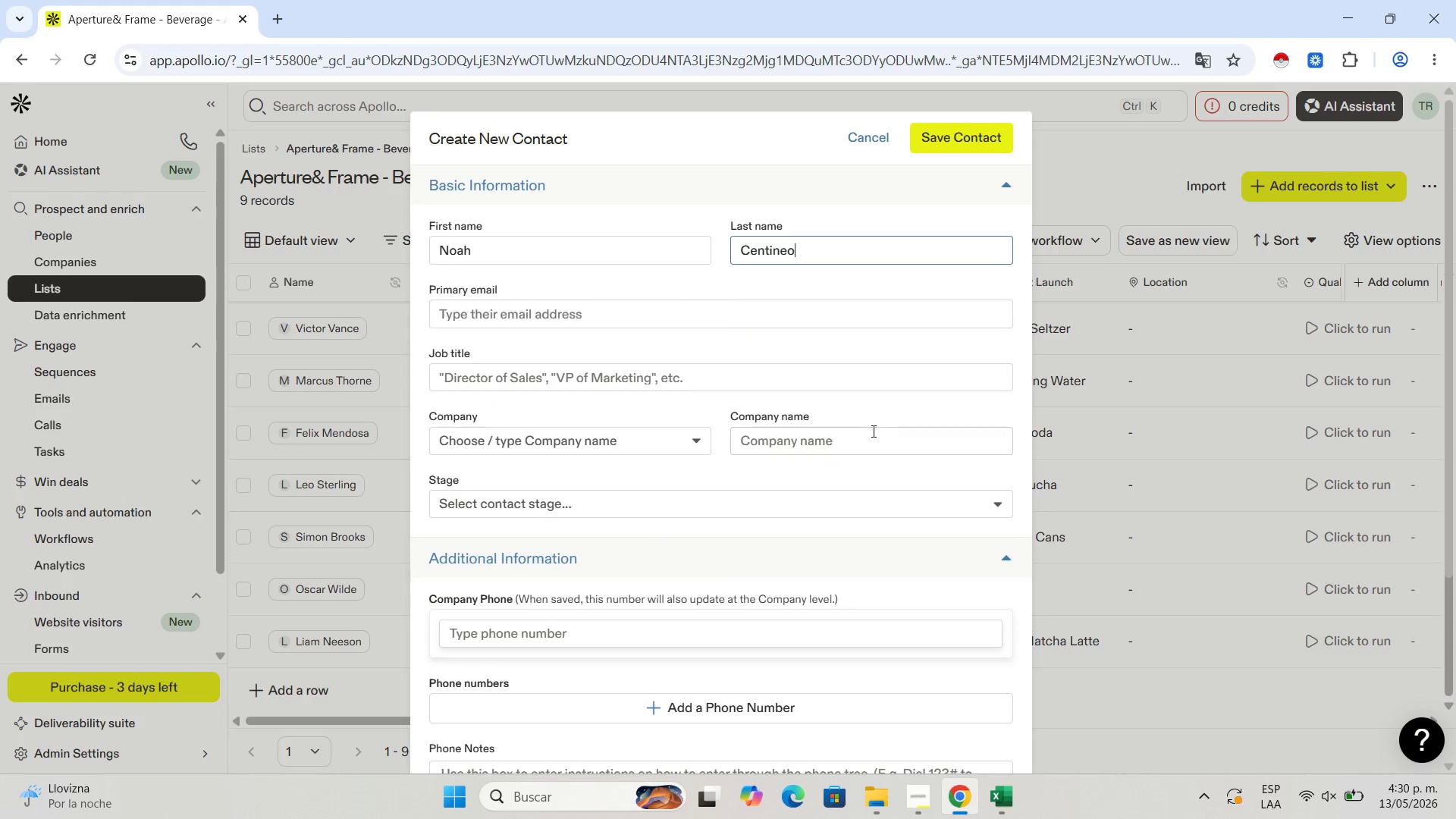 
left_click([867, 433])
 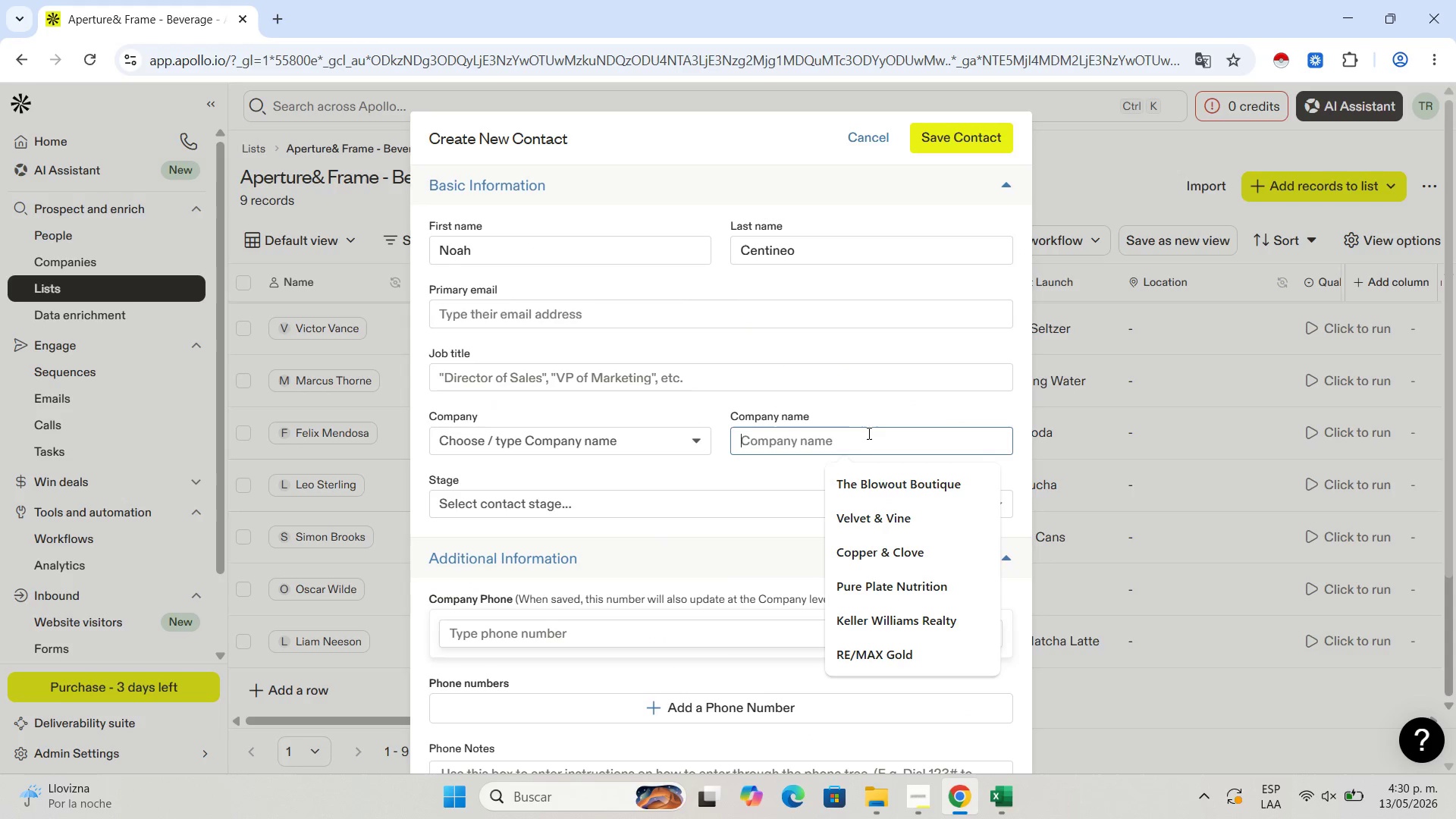 
key(Control+V)
 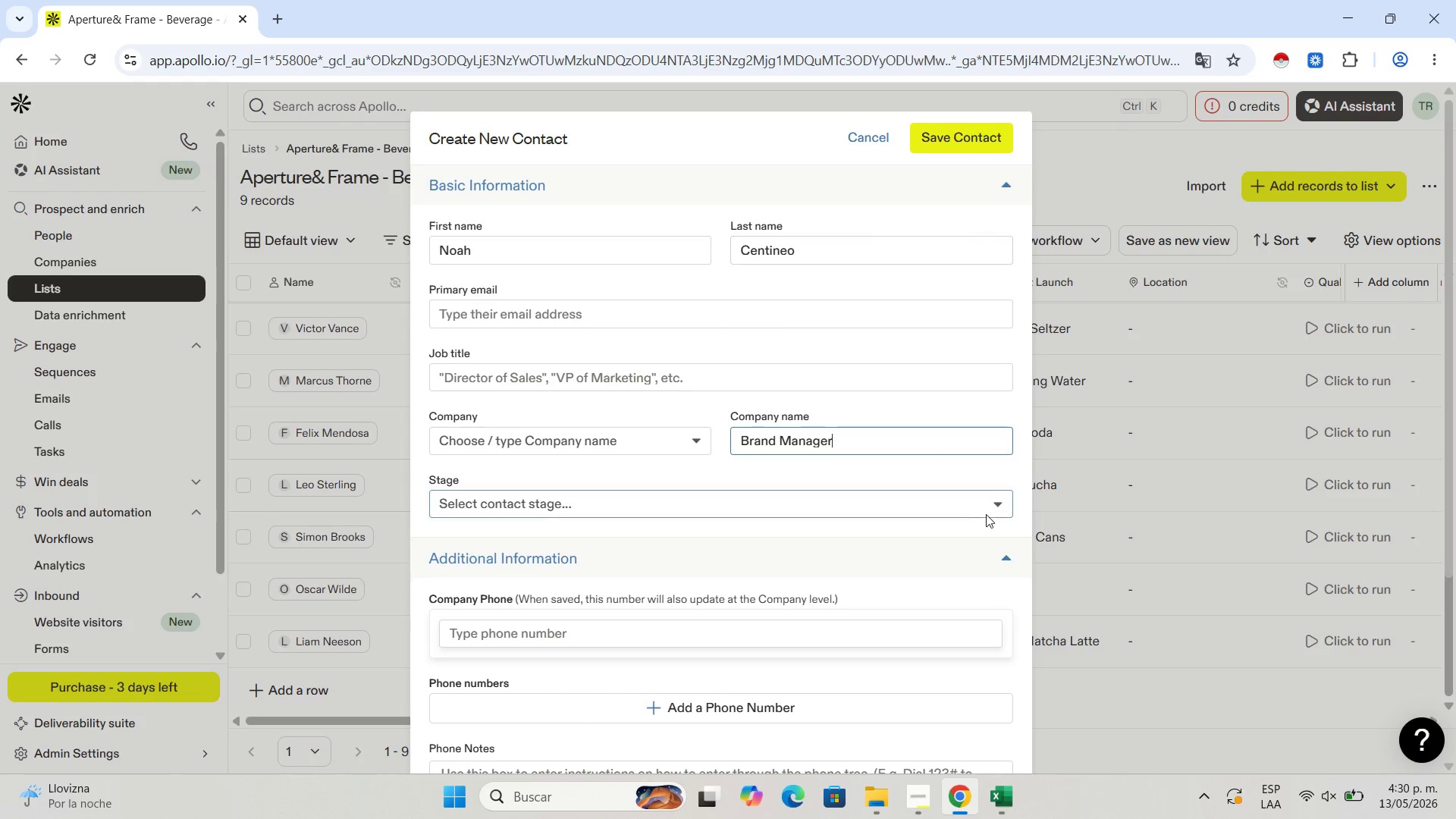 
left_click([1006, 795])
 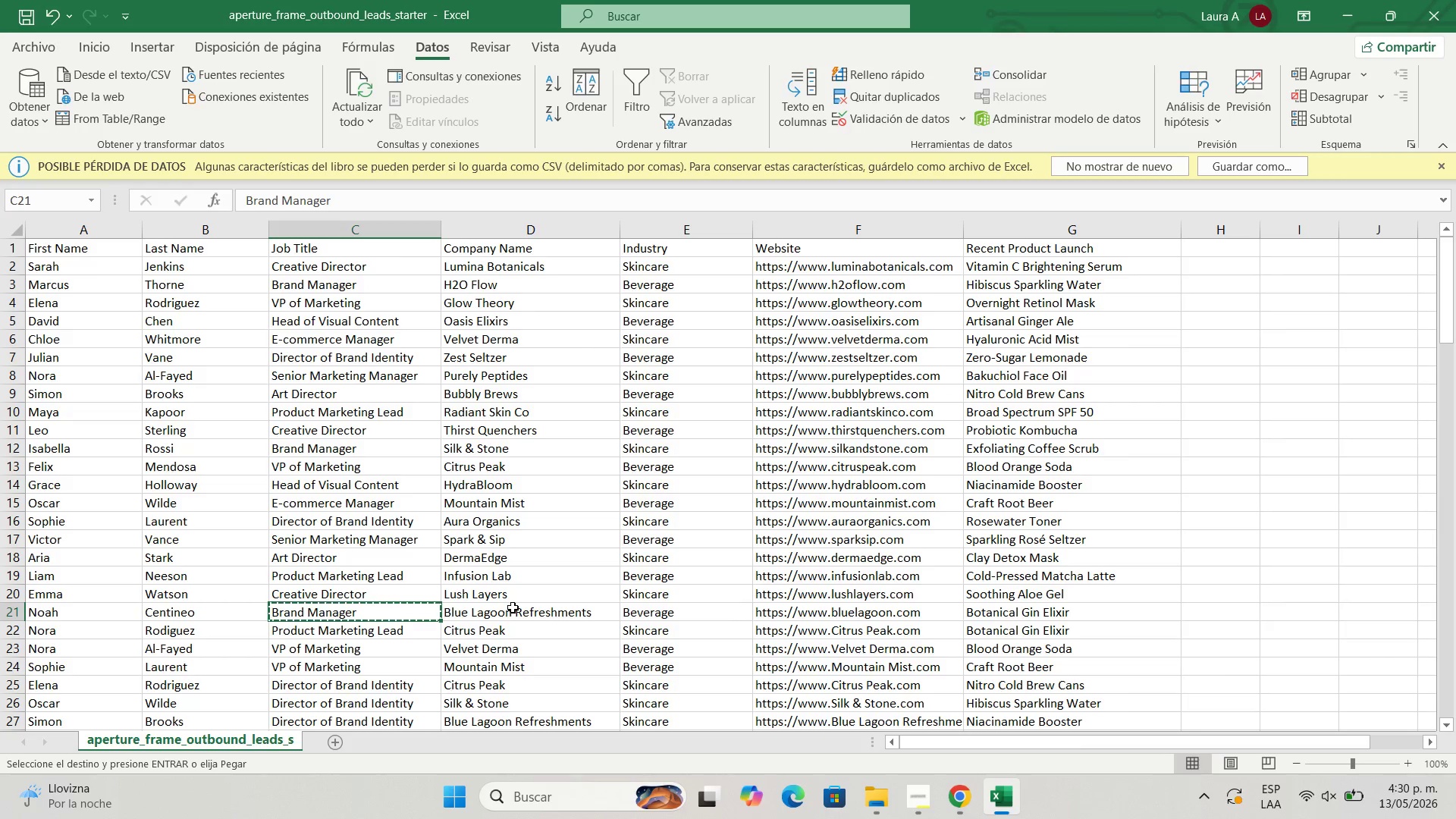 
left_click([514, 607])
 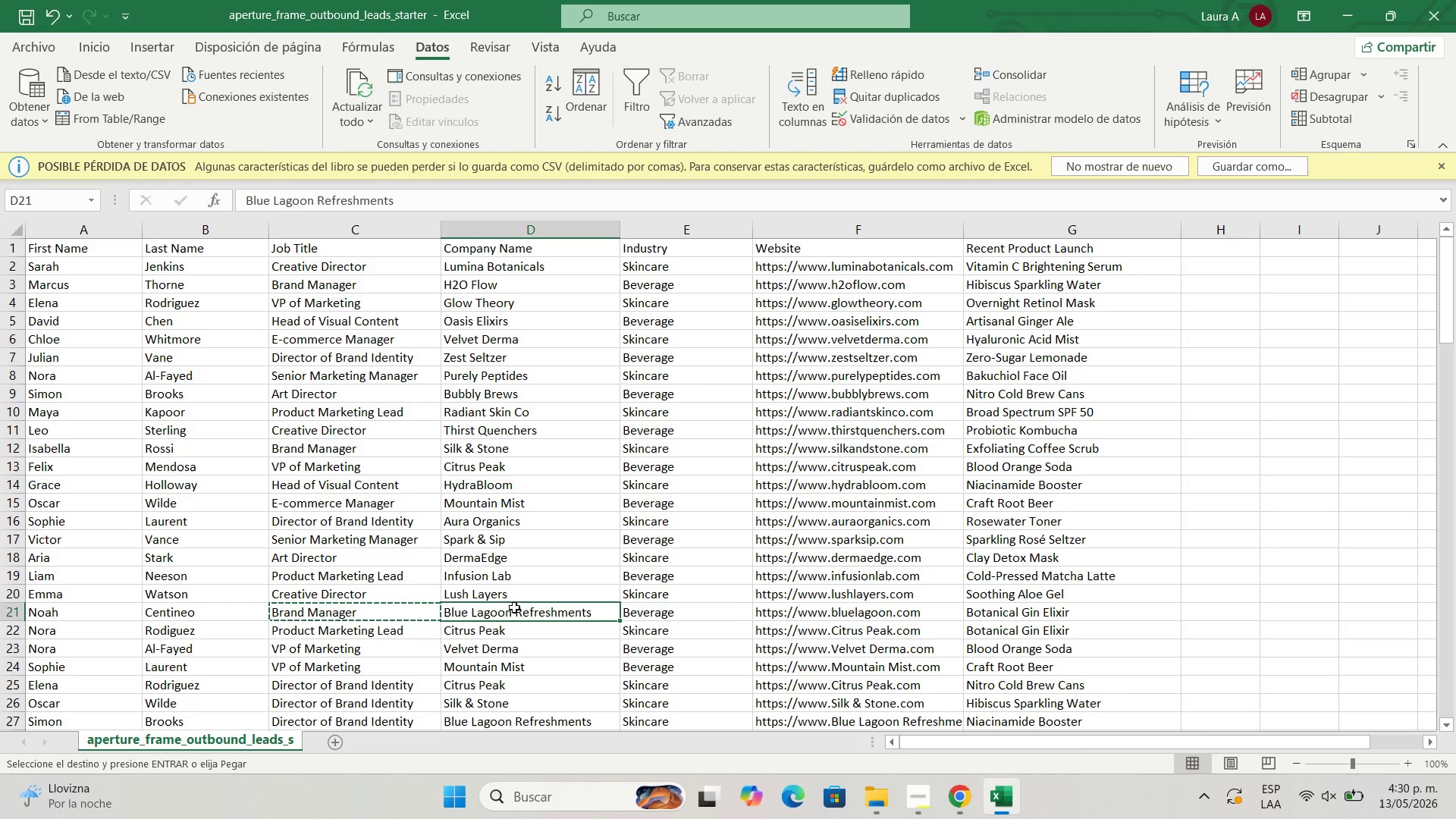 
key(Control+C)
 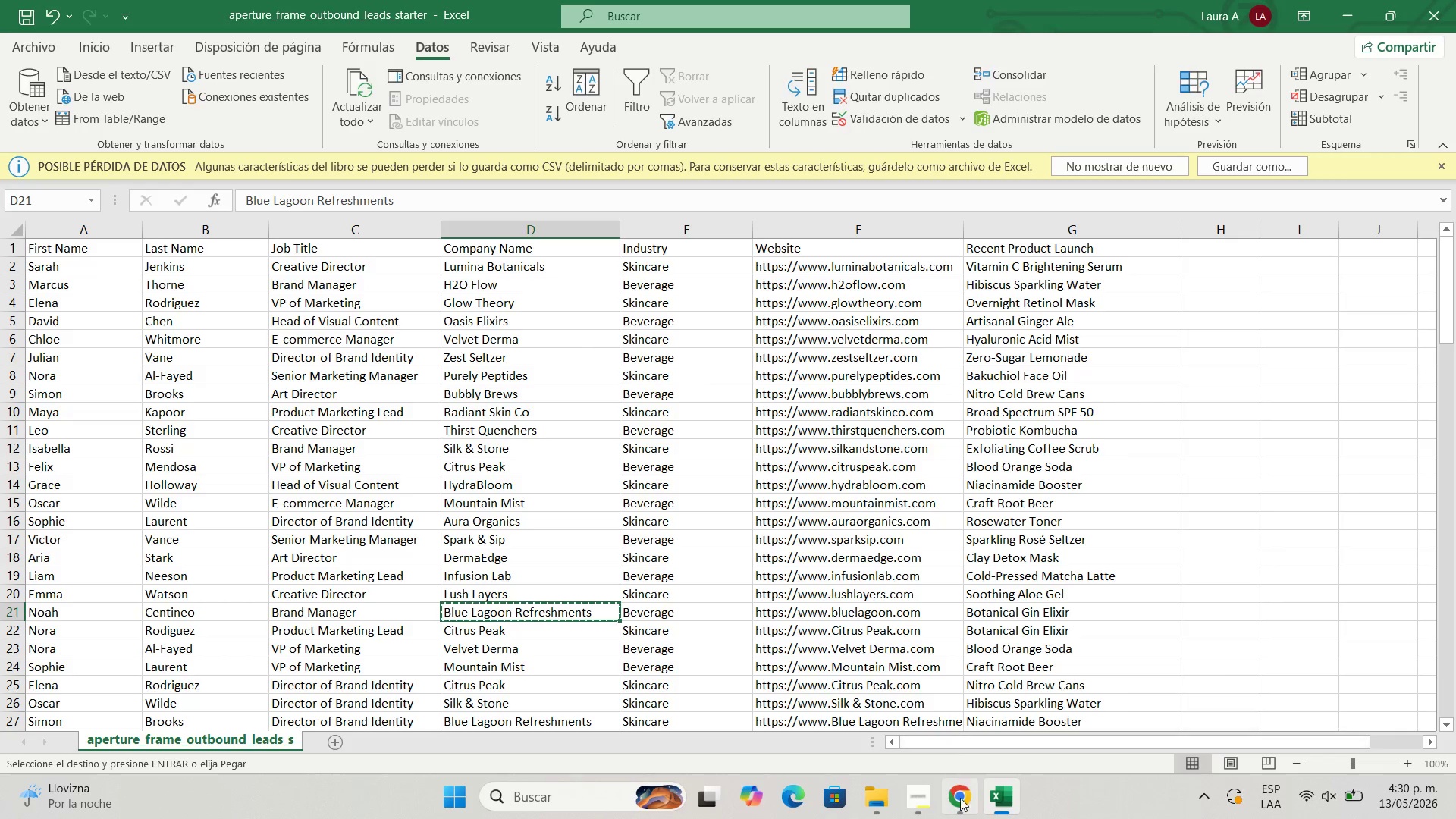 
left_click([960, 799])
 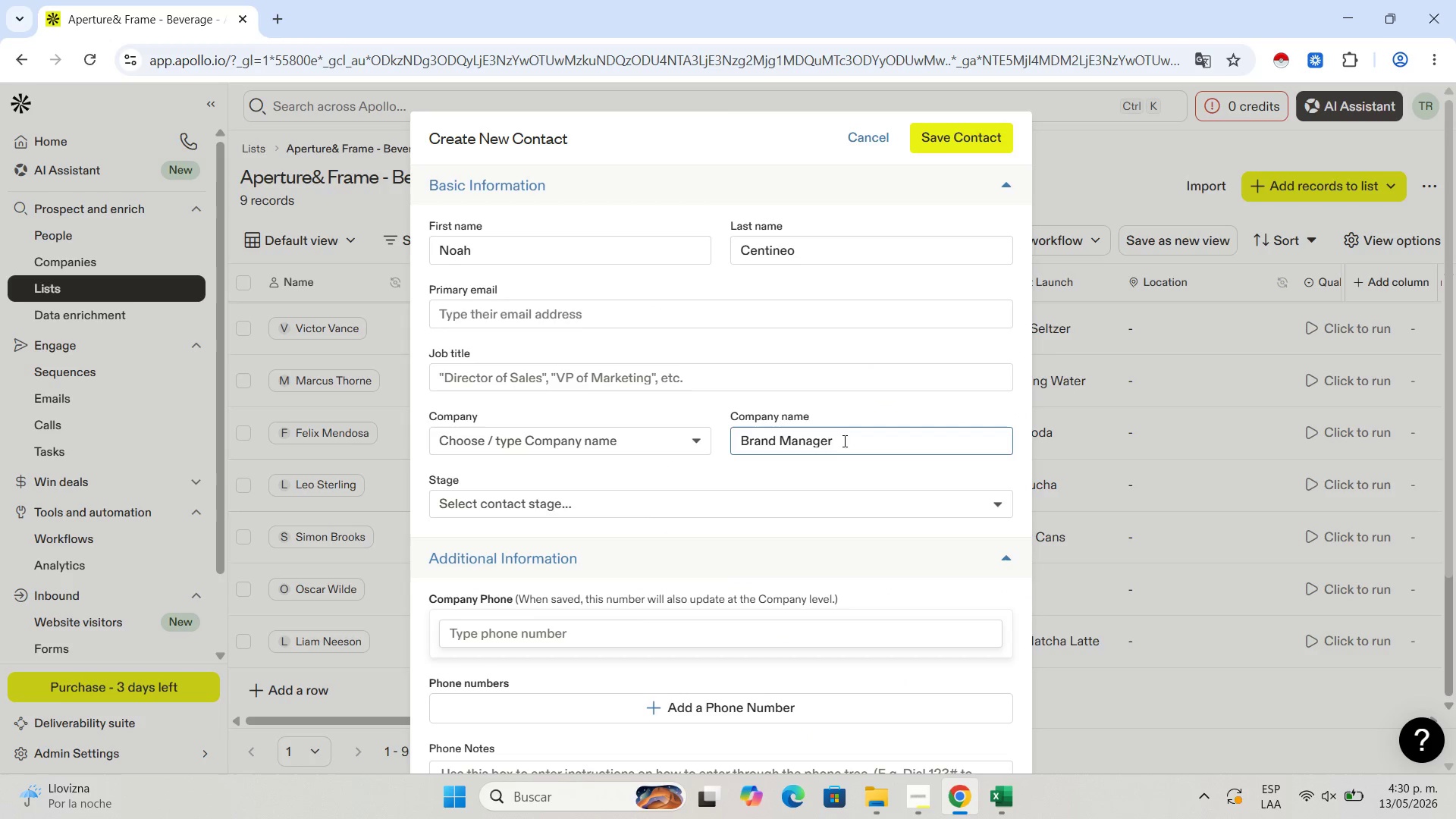 
left_click_drag(start_coordinate=[842, 441], to_coordinate=[699, 435])
 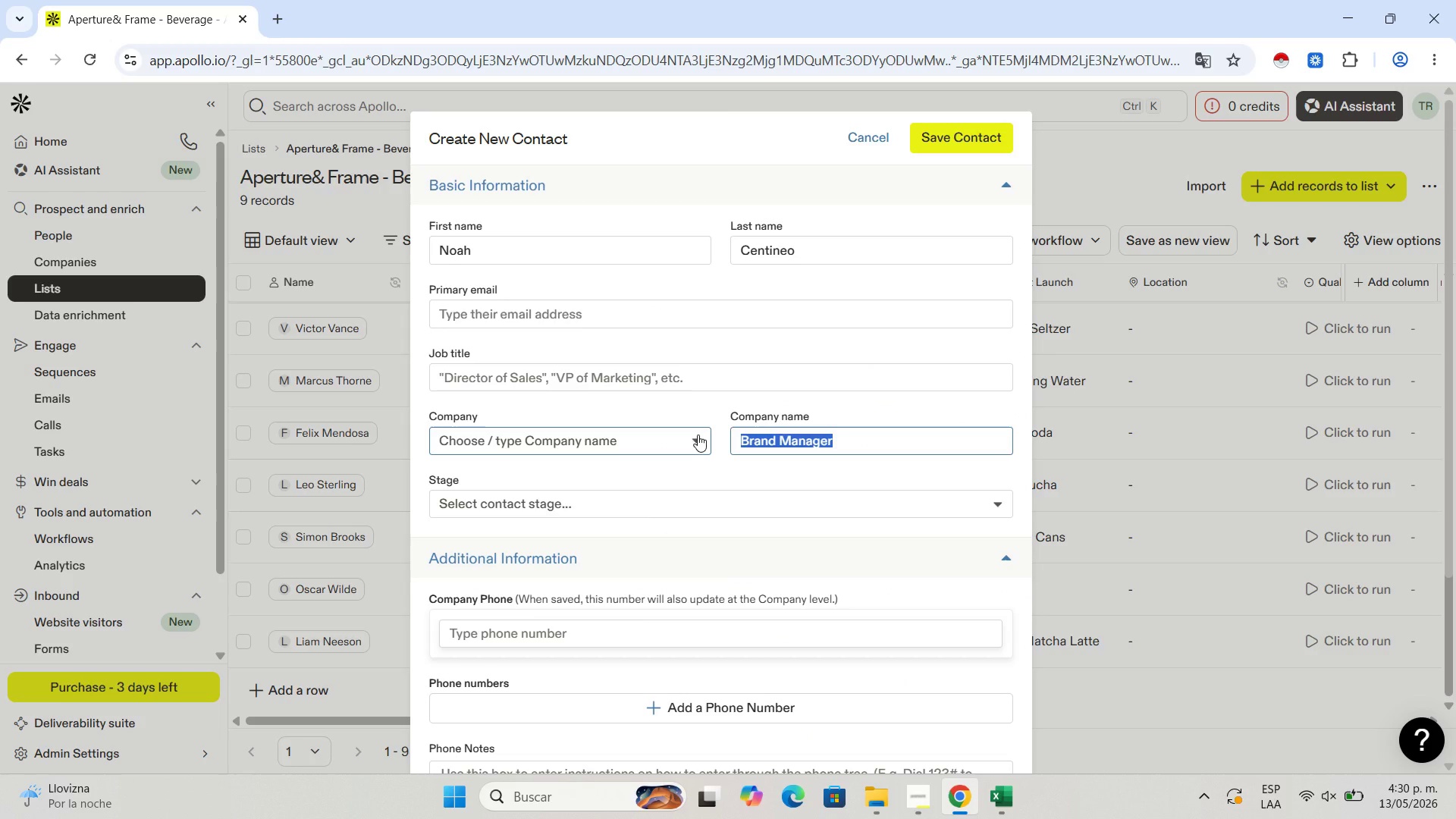 
key(Control+X)
 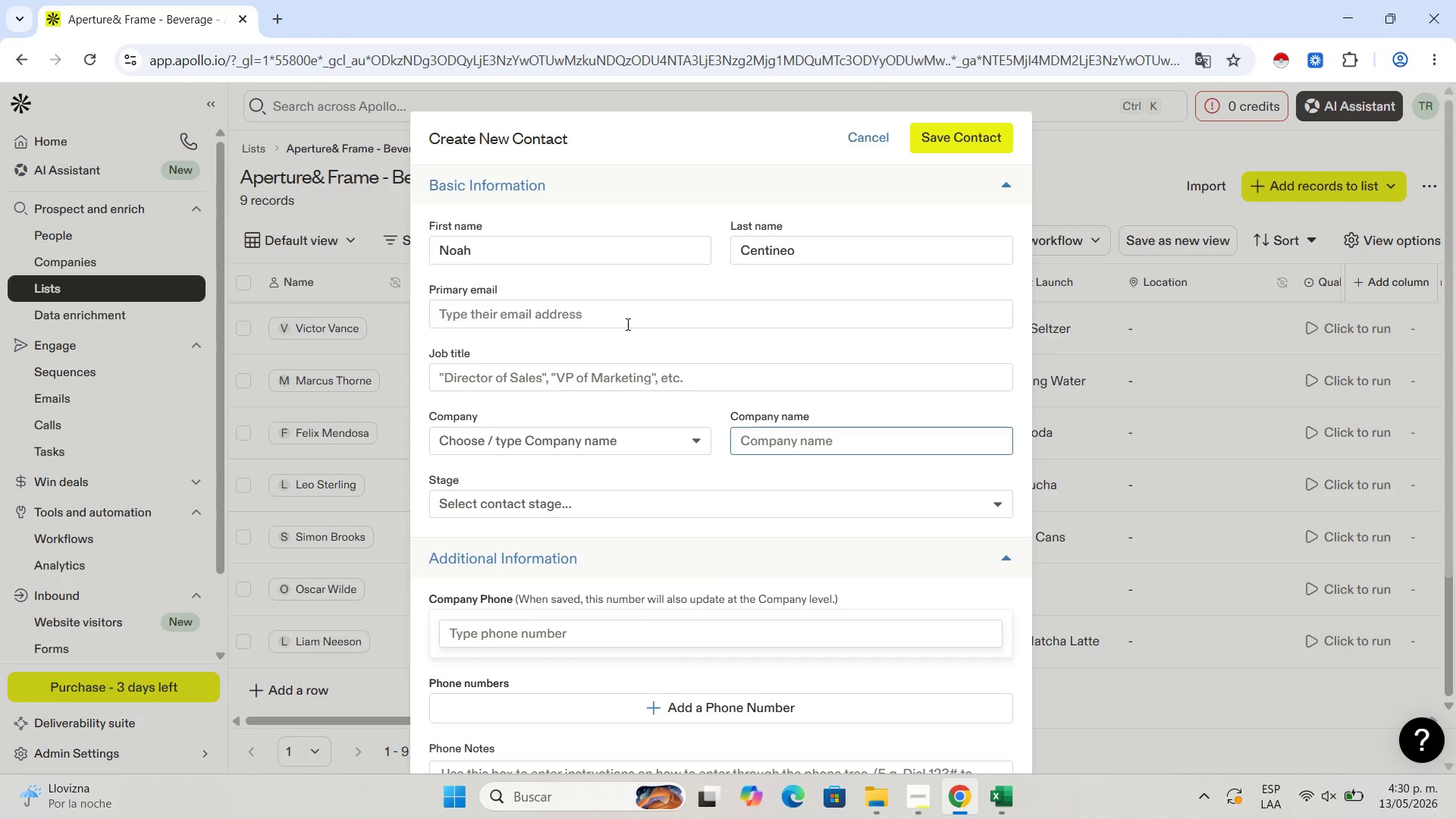 
left_click([626, 324])
 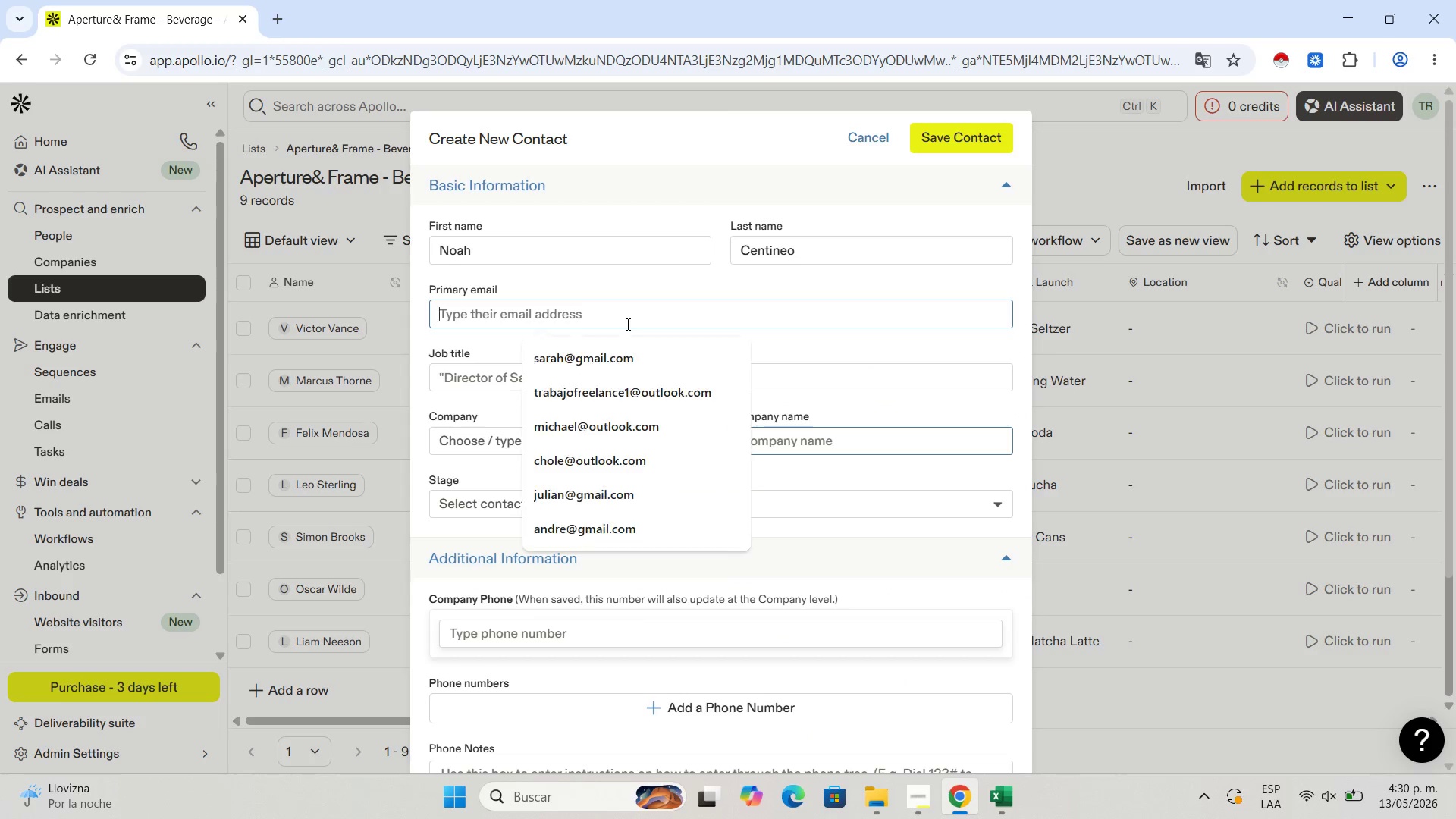 
key(Control+ControlLeft)
 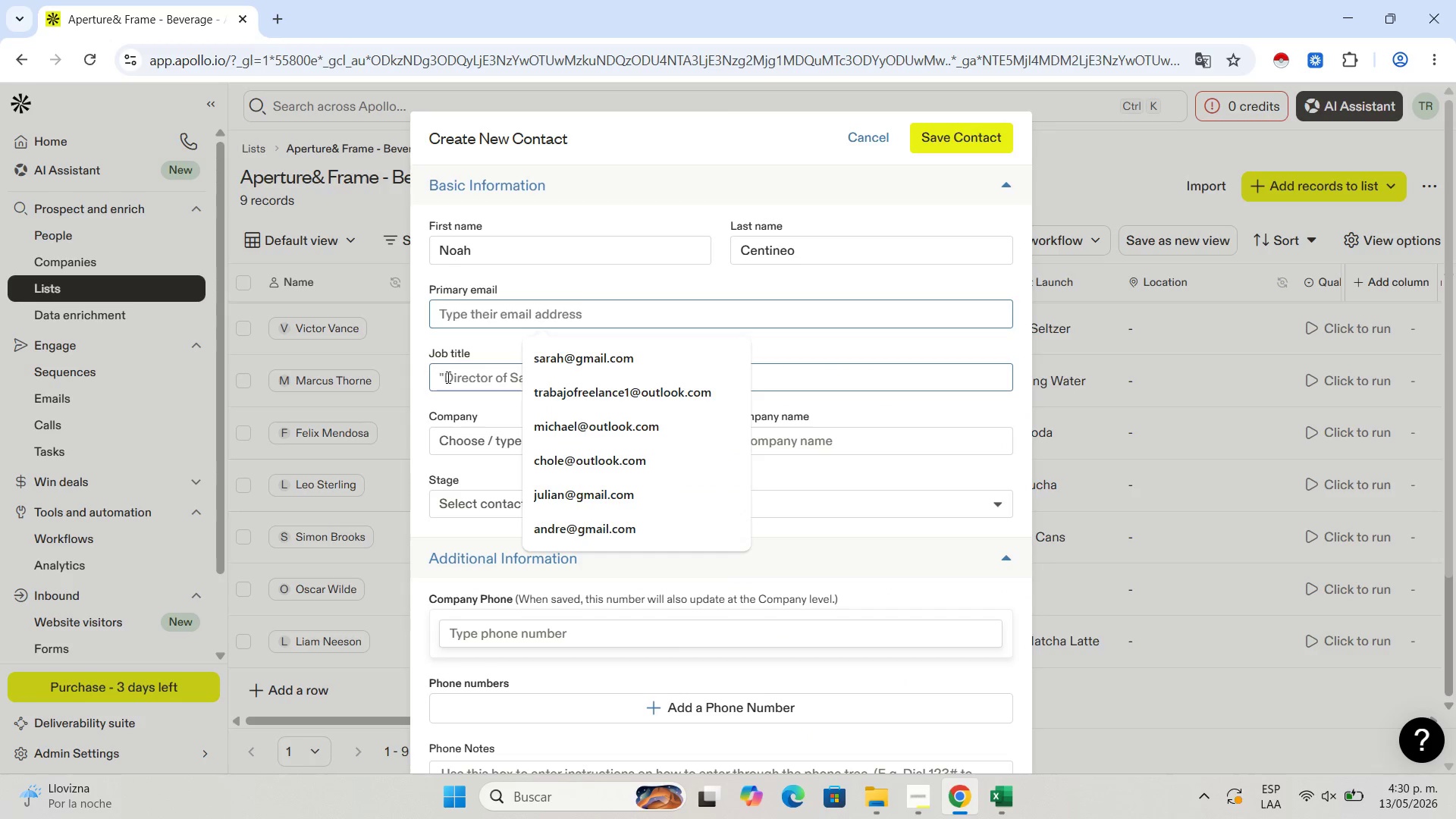 
left_click([447, 377])
 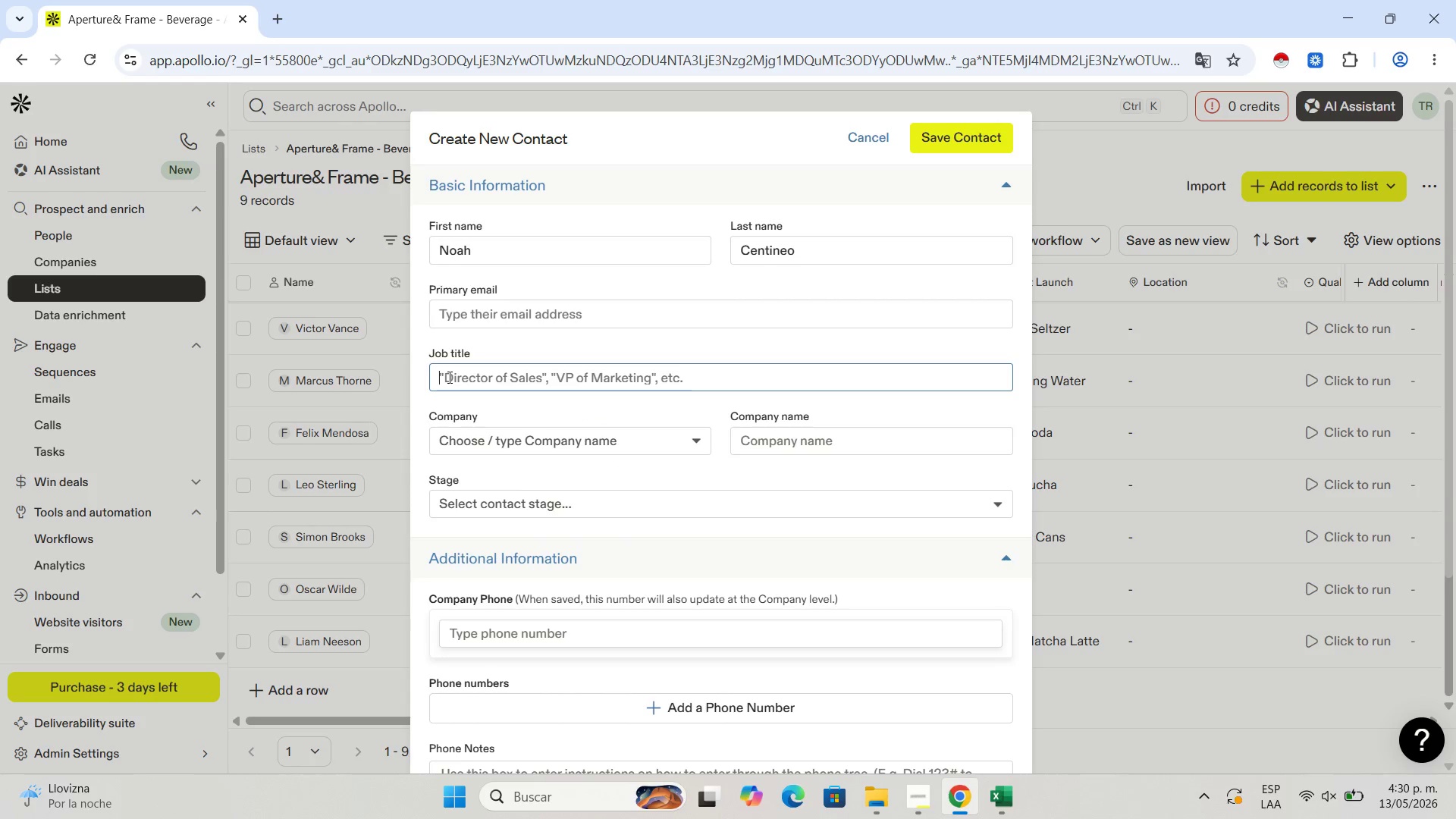 
key(Control+V)
 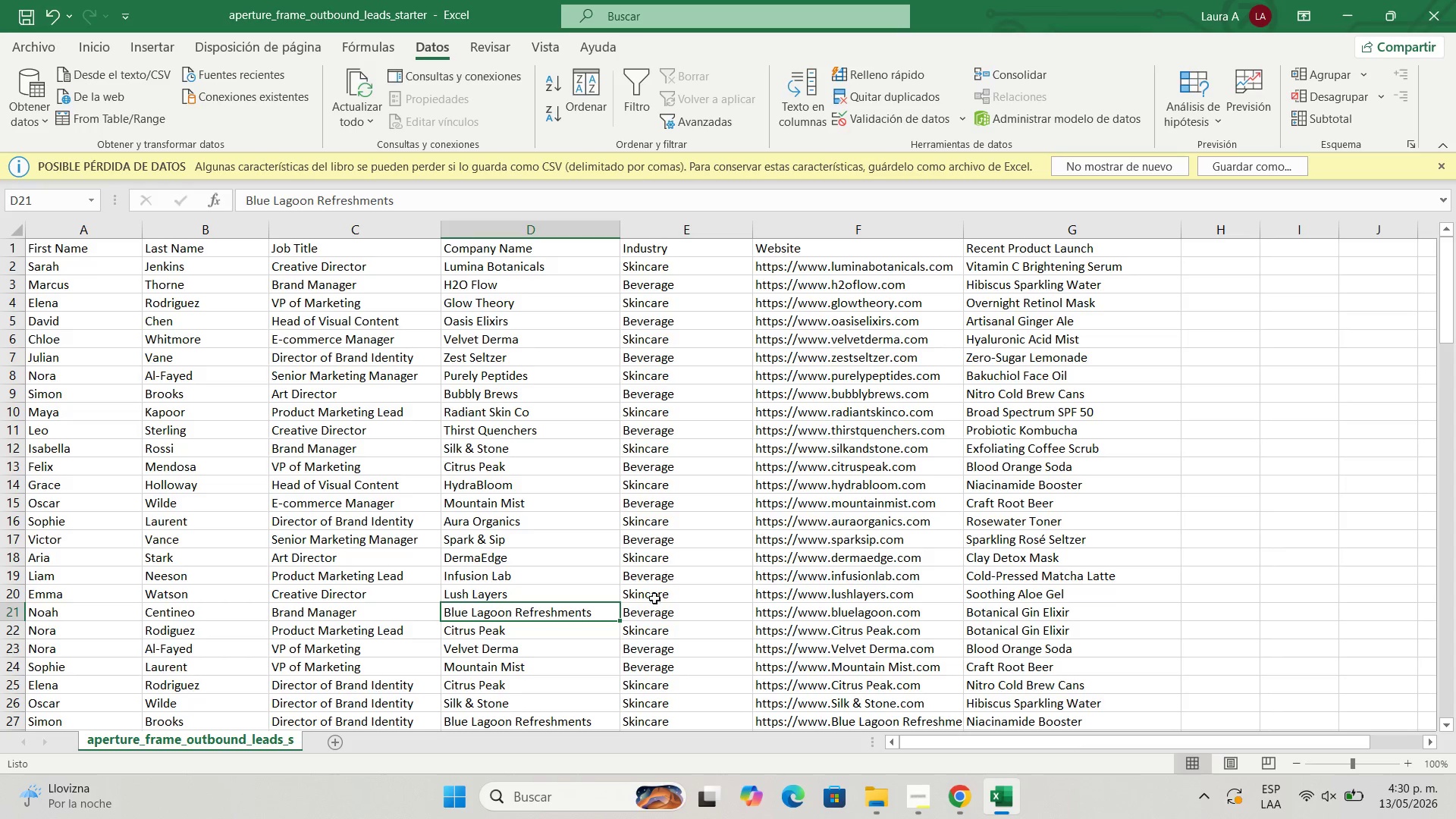 
left_click([641, 616])
 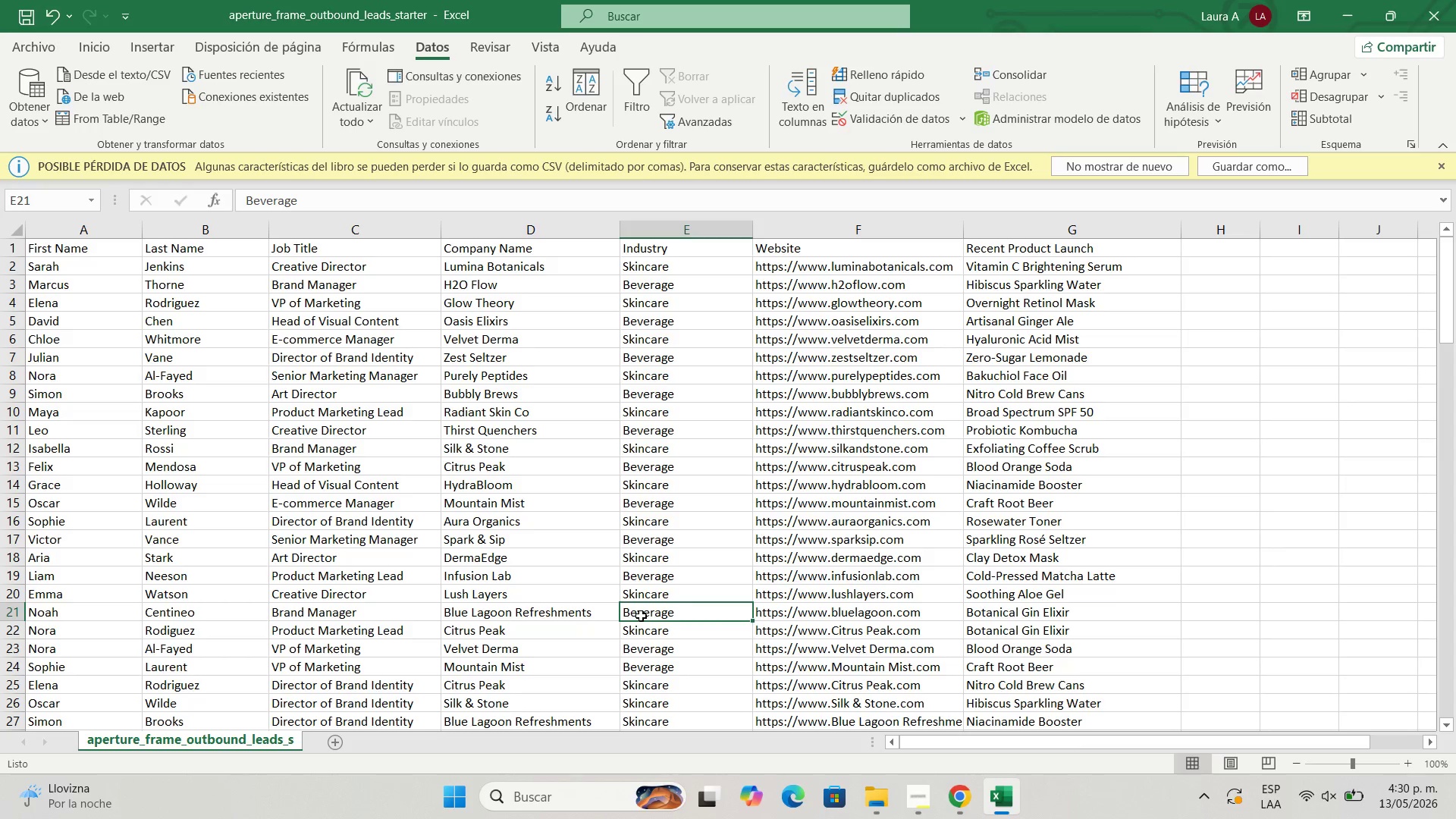 
key(Control+C)
 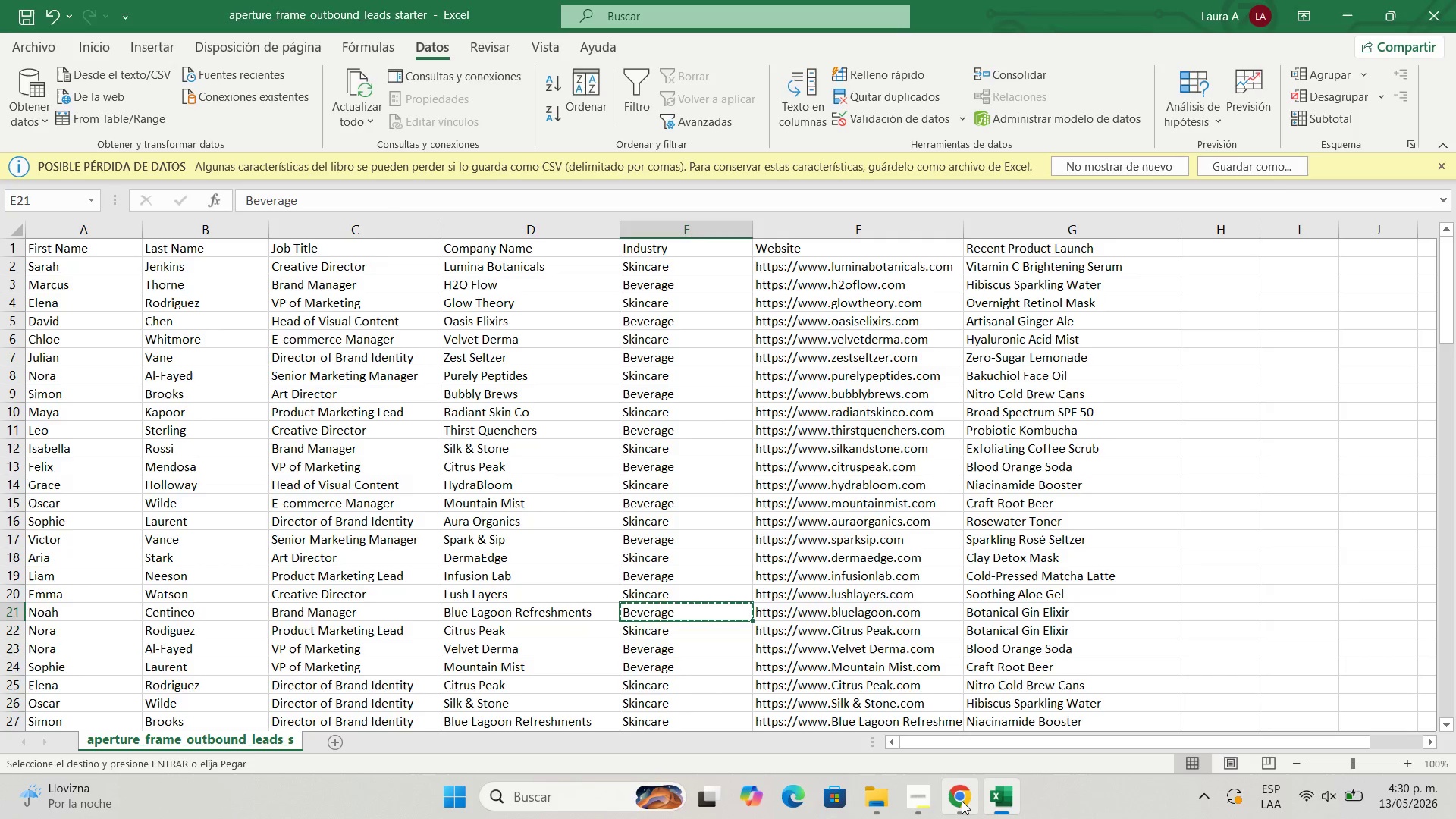 
left_click([962, 801])
 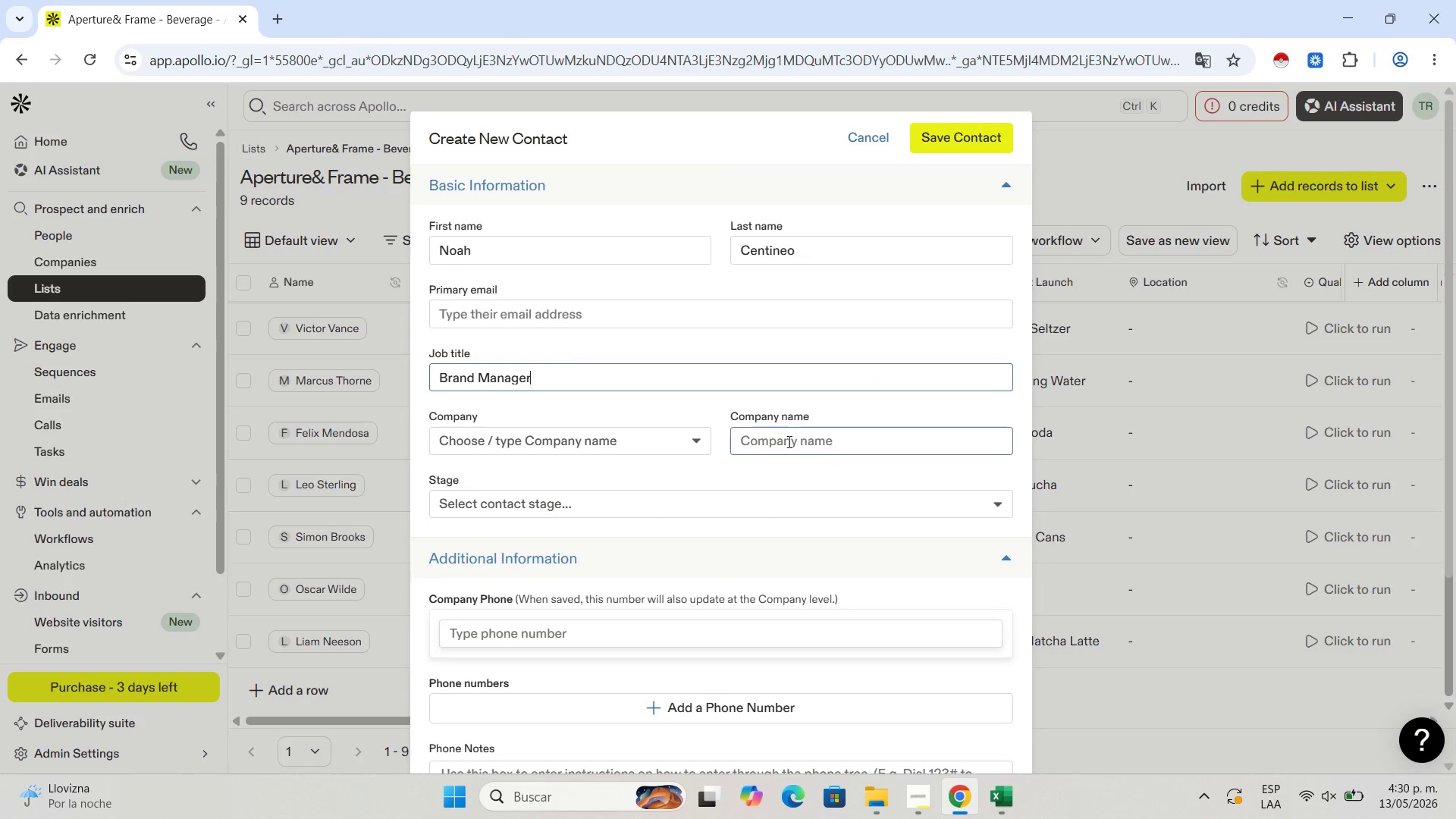 
left_click([788, 441])
 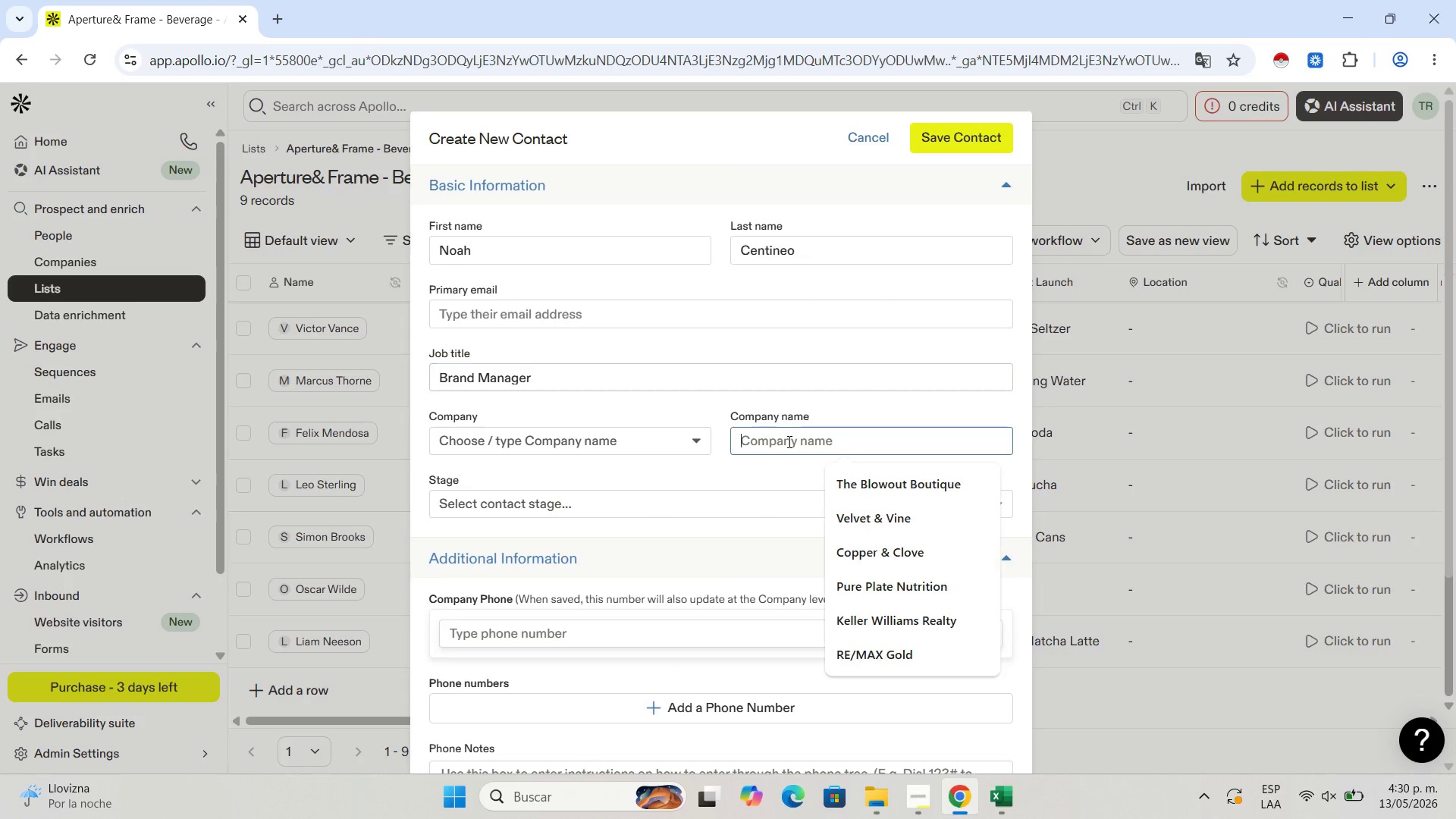 
key(Control+V)
 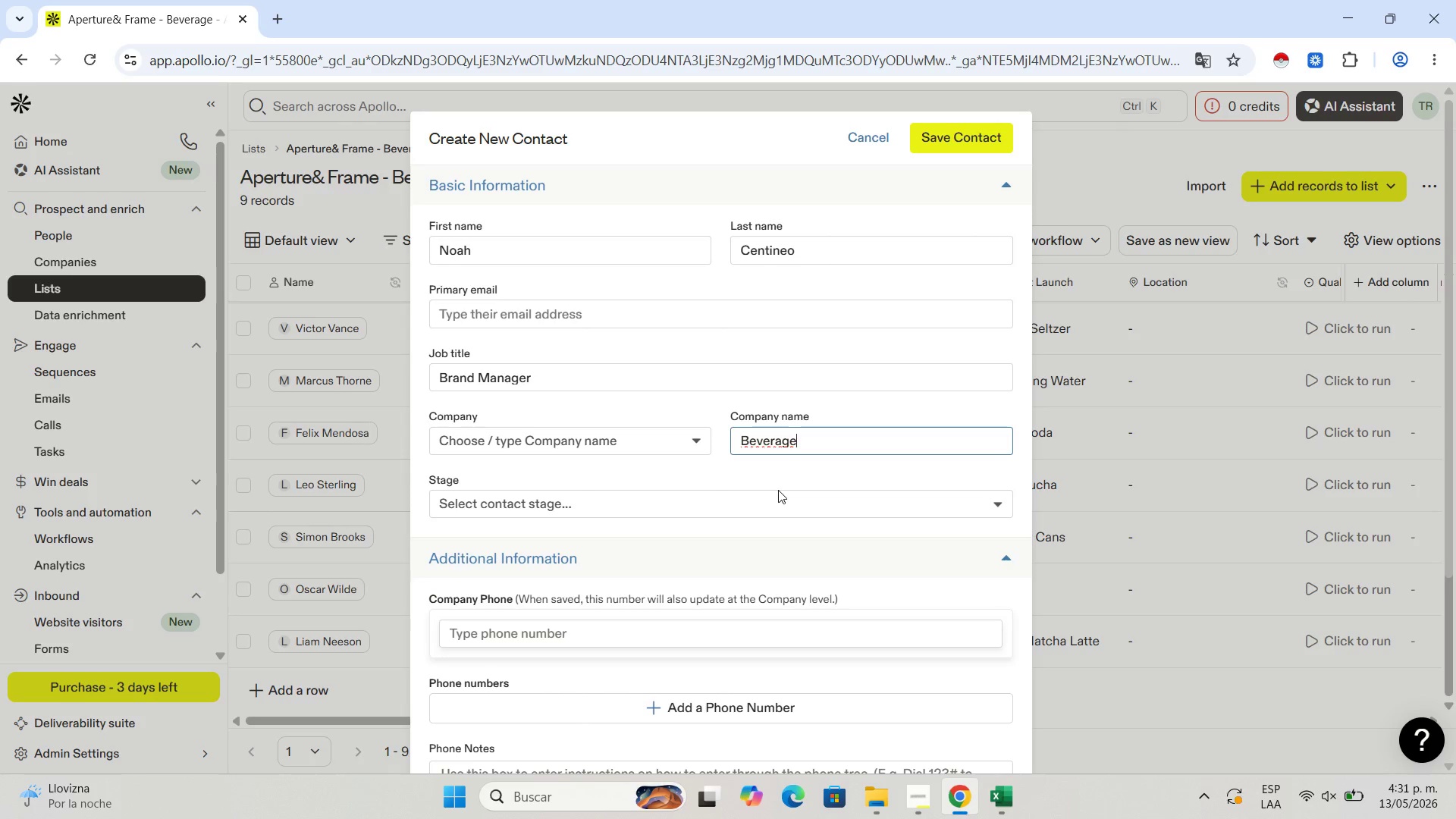 
wait(14.52)
 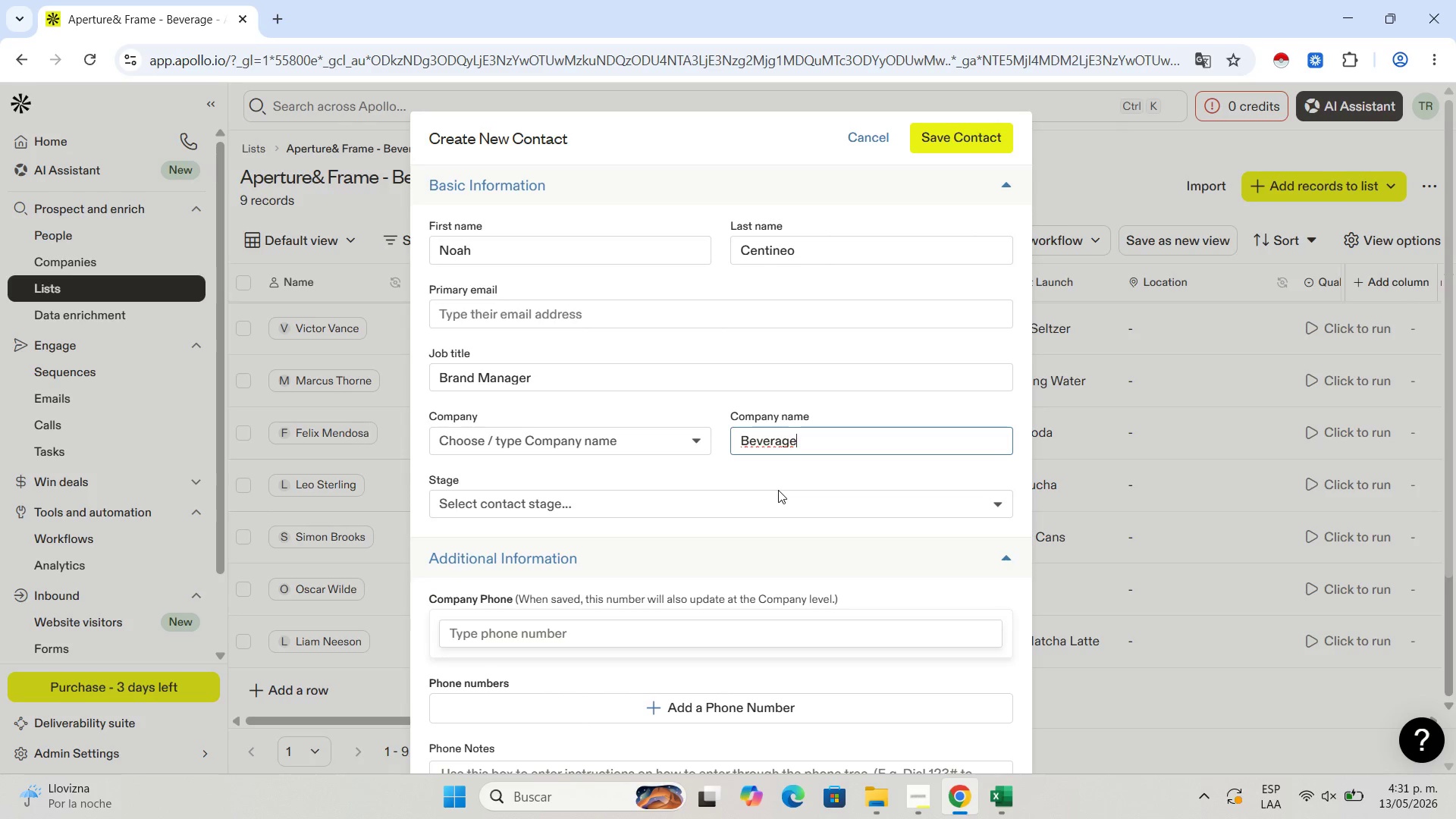 
left_click_drag(start_coordinate=[806, 450], to_coordinate=[669, 435])
 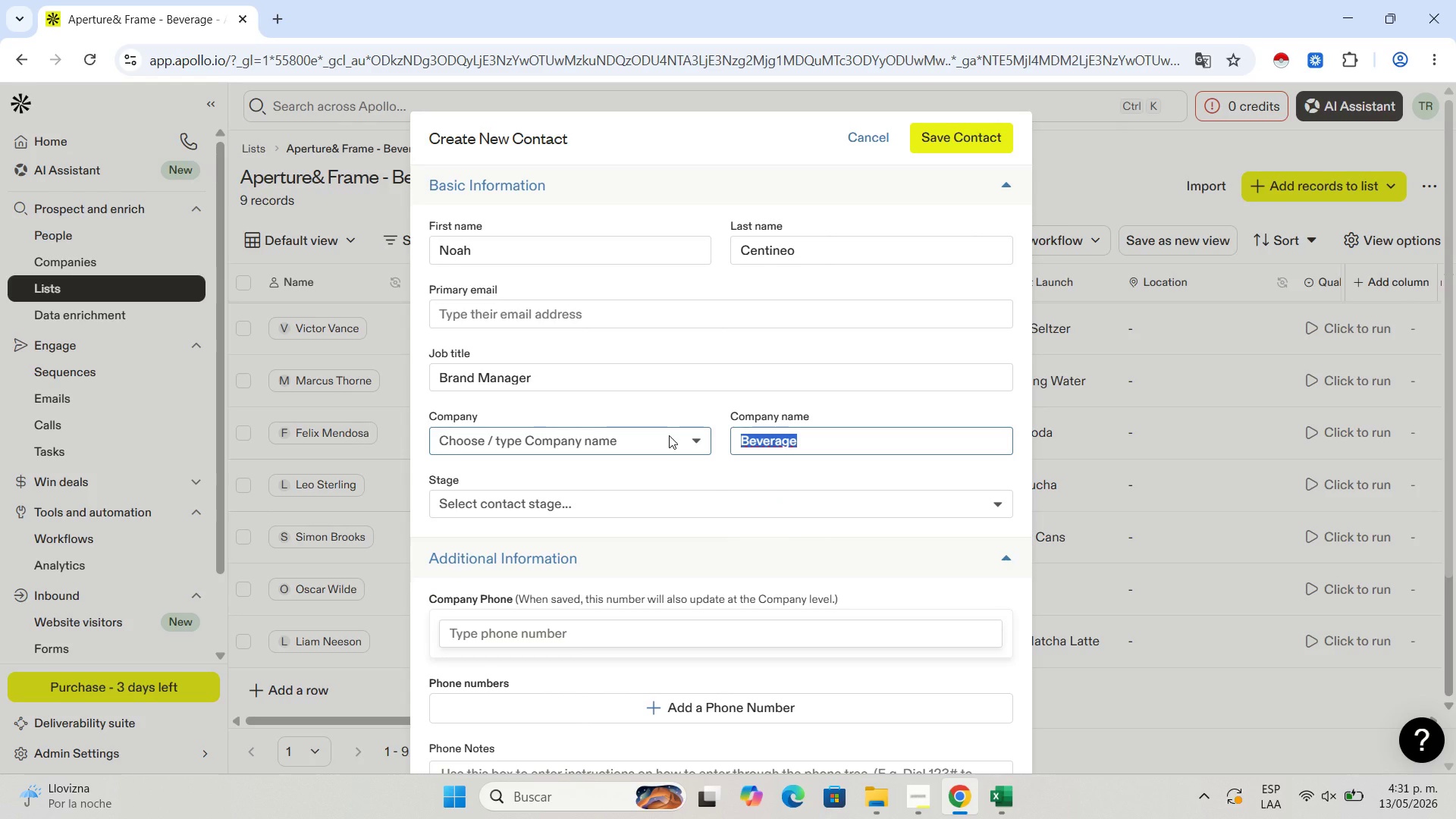 
key(Control+X)
 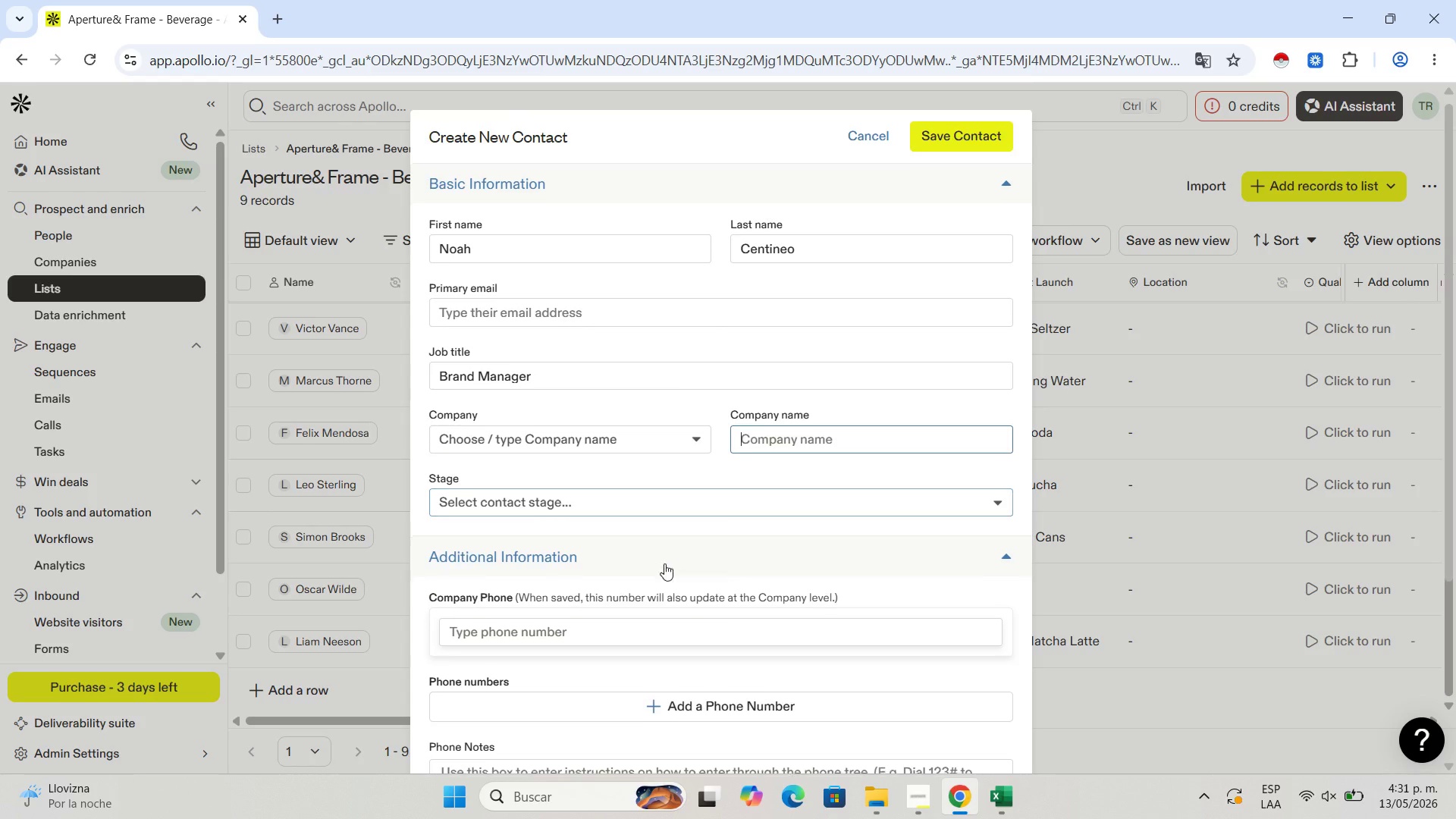 
scroll: coordinate [664, 563], scroll_direction: down, amount: 3.0
 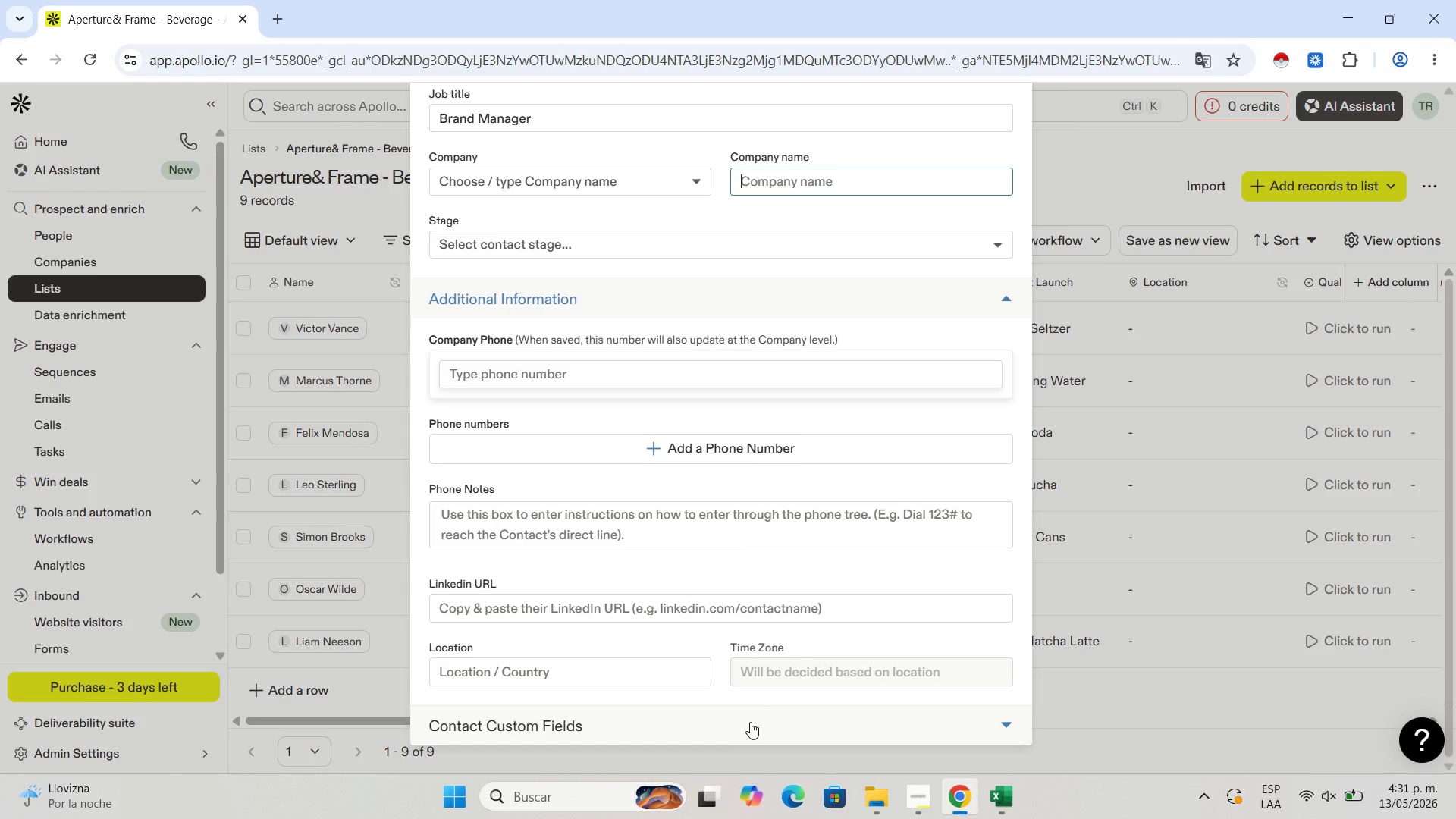 
left_click([750, 723])
 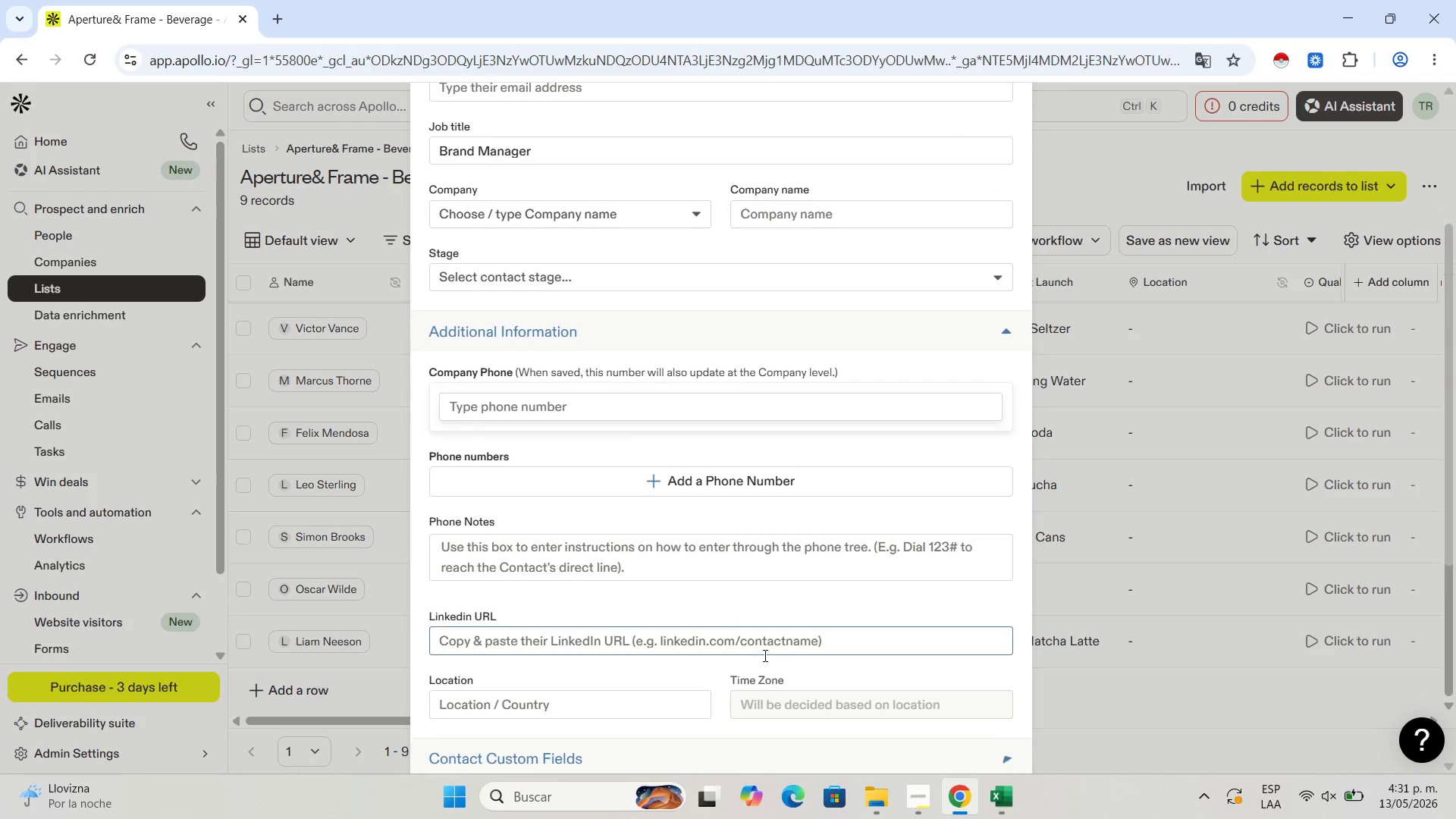 
scroll: coordinate [764, 655], scroll_direction: down, amount: 5.0
 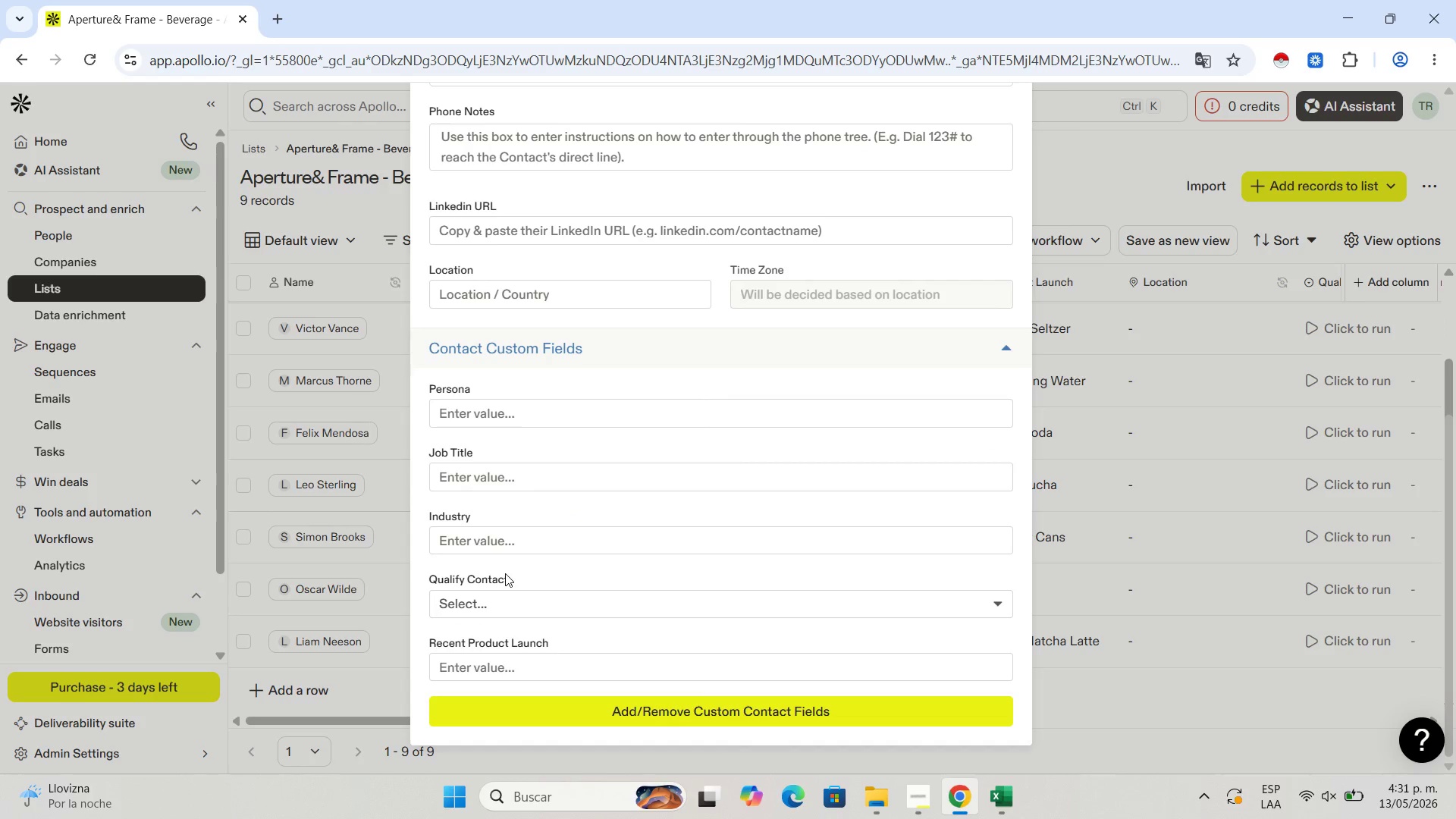 
left_click([506, 526])
 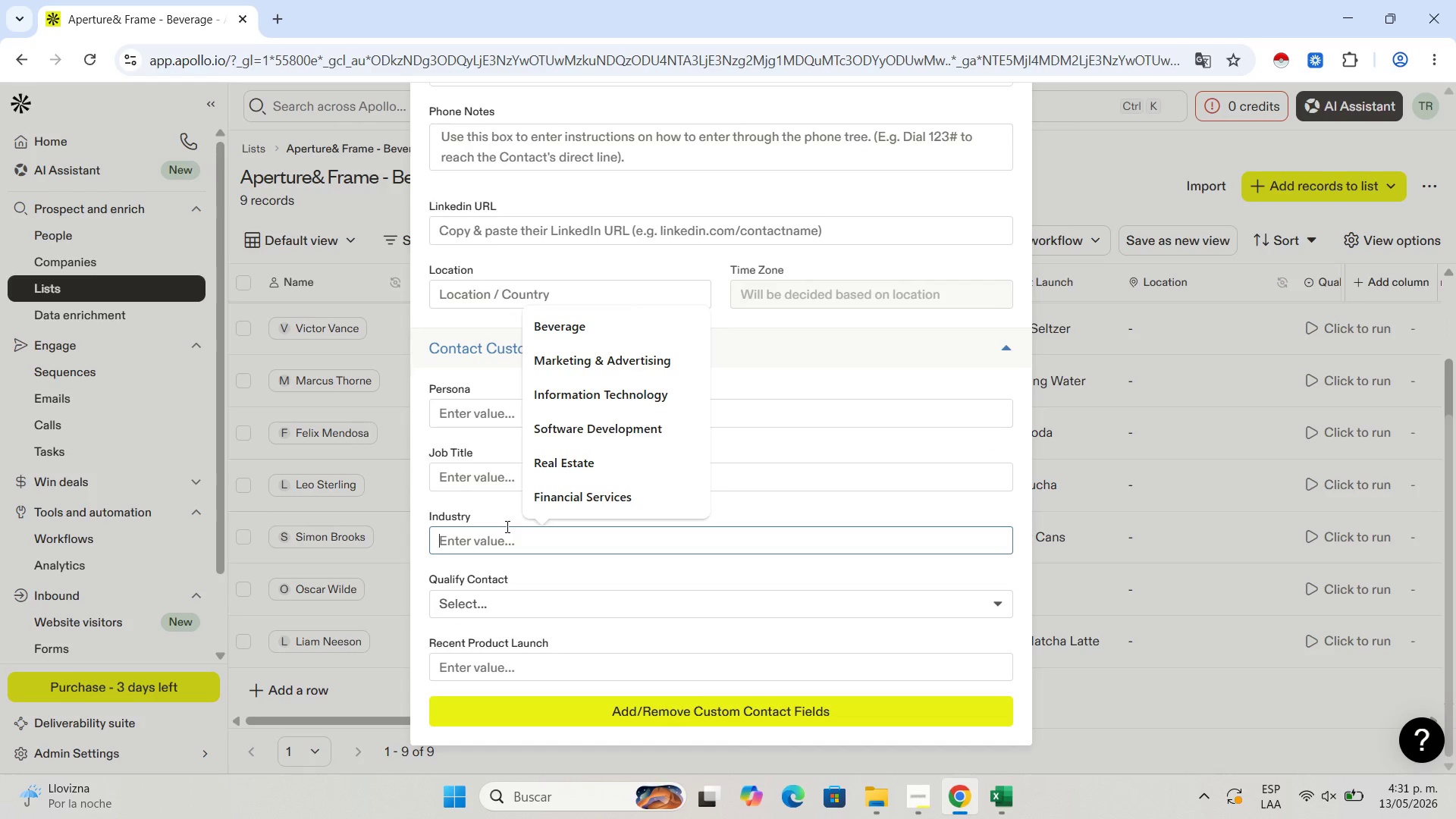 
key(Control+V)
 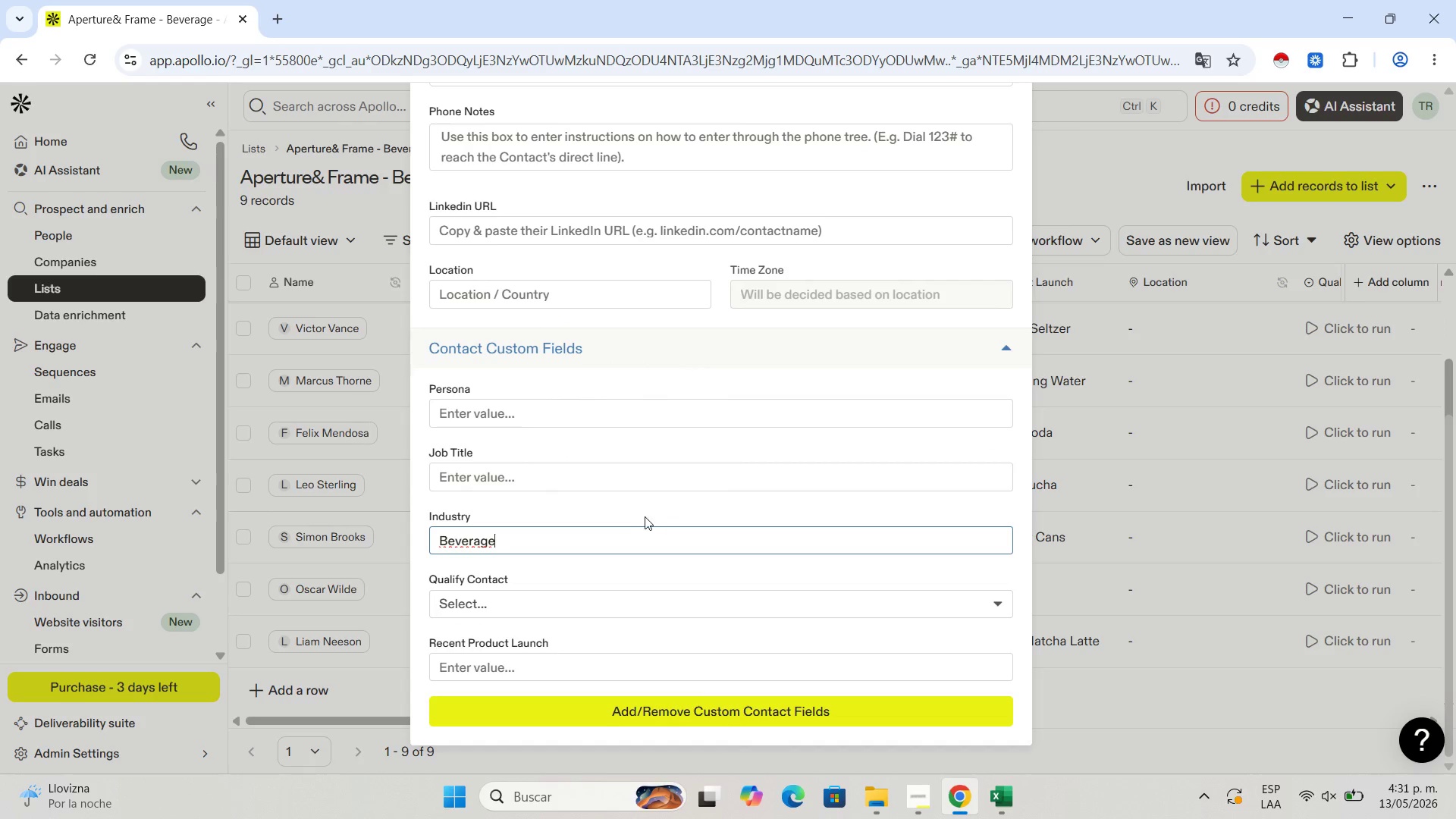 
scroll: coordinate [642, 516], scroll_direction: up, amount: 4.0
 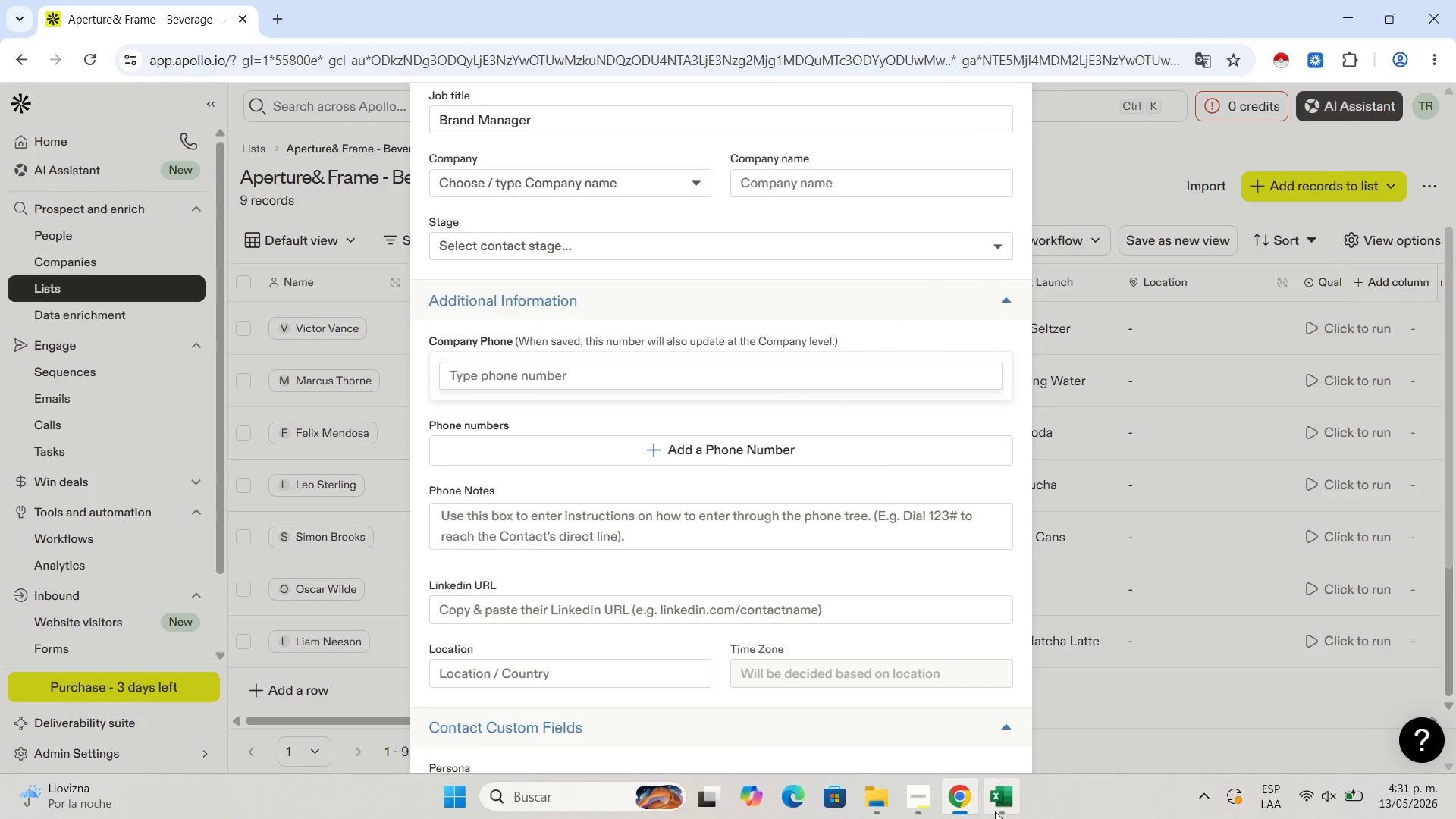 
left_click([996, 808])
 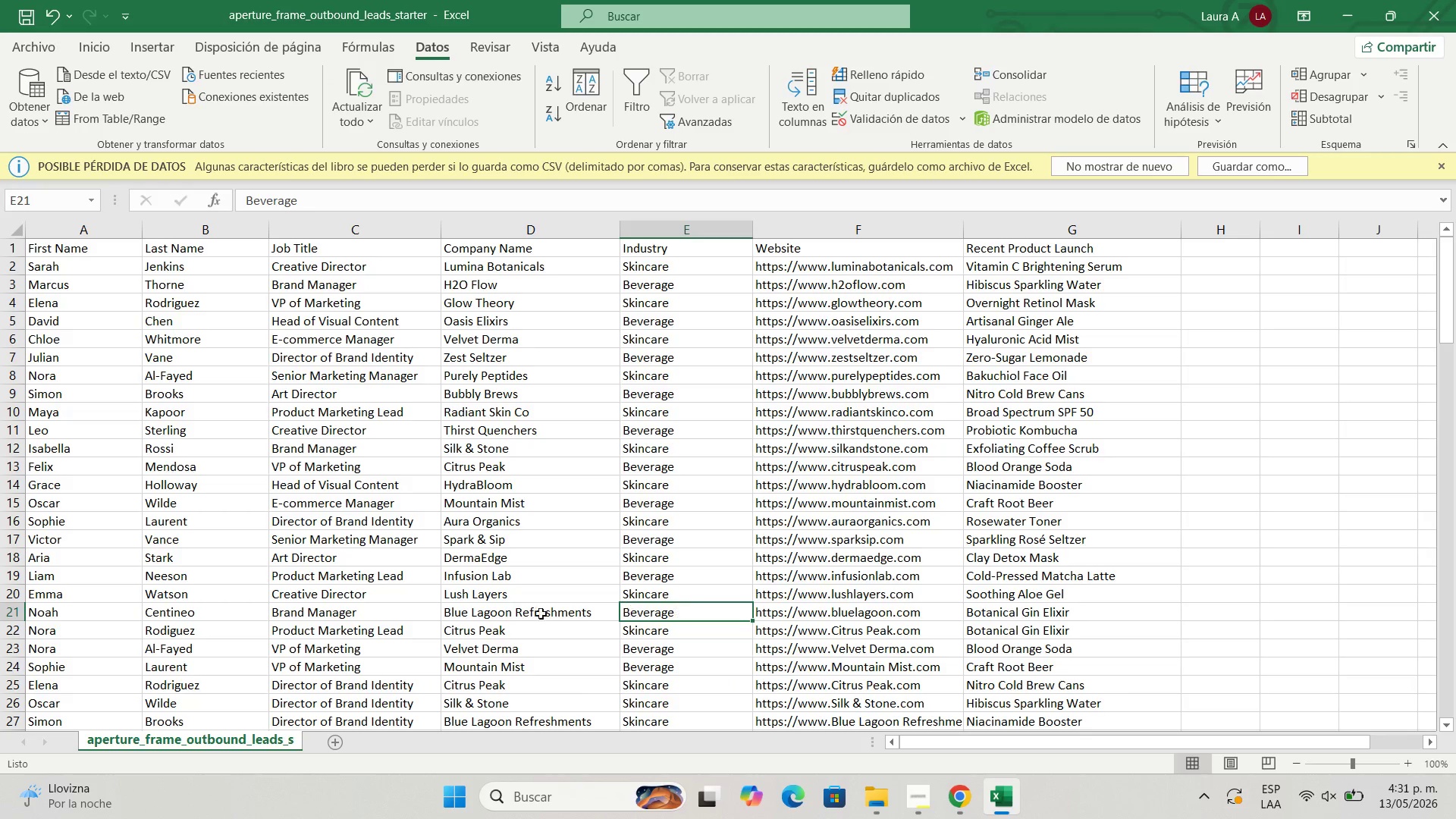 
left_click([507, 613])
 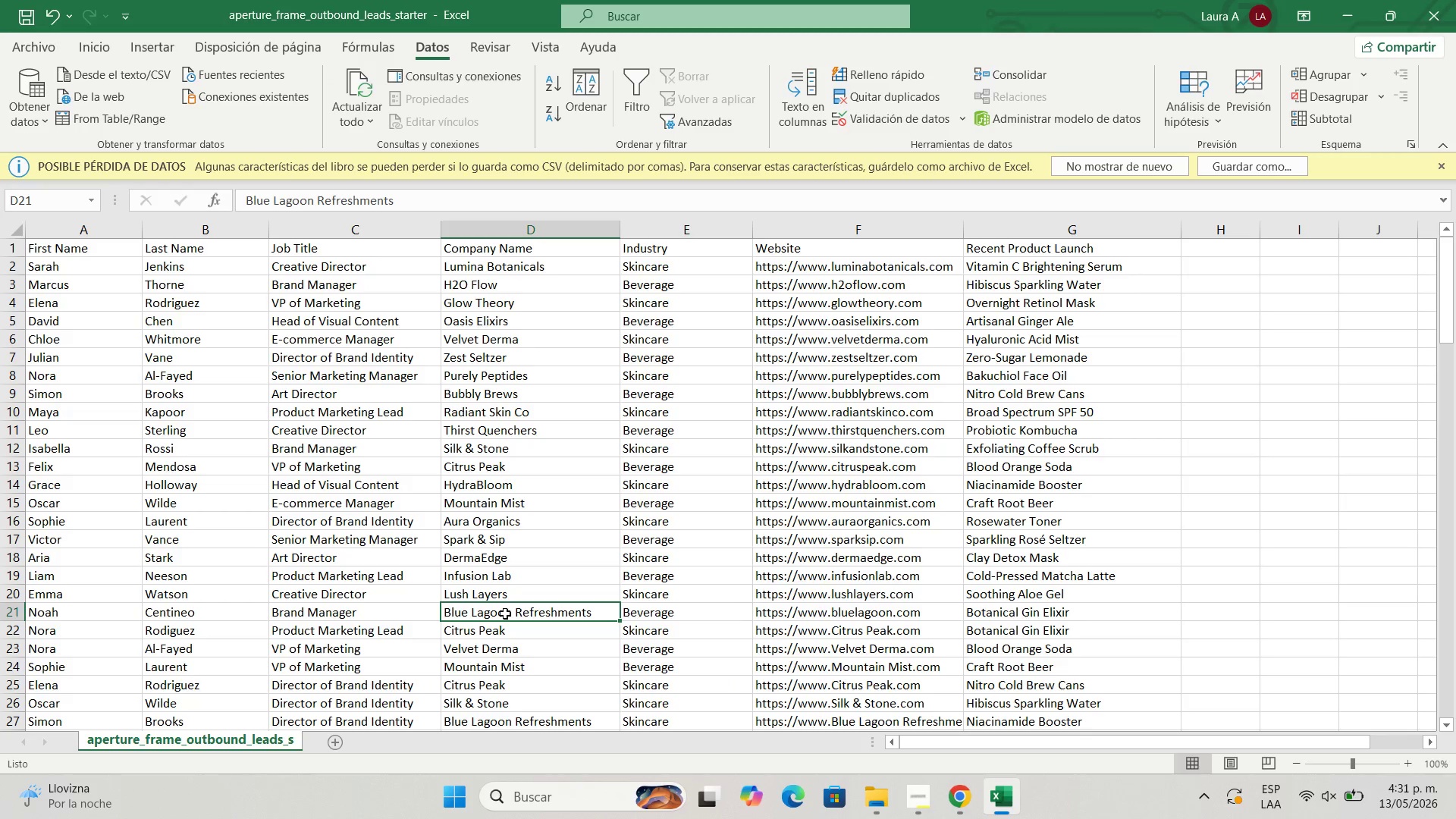 
key(Control+C)
 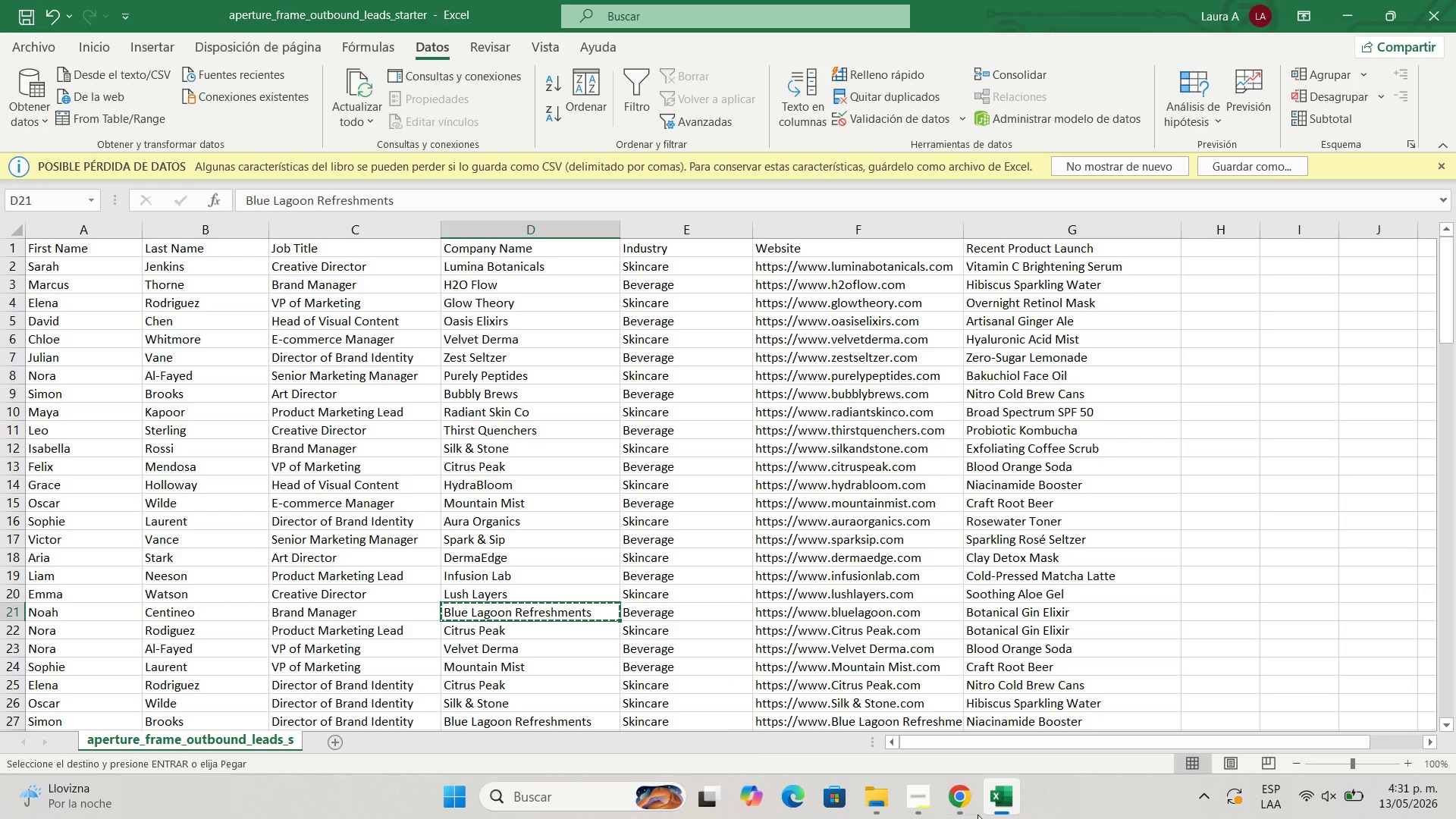 
left_click([965, 805])
 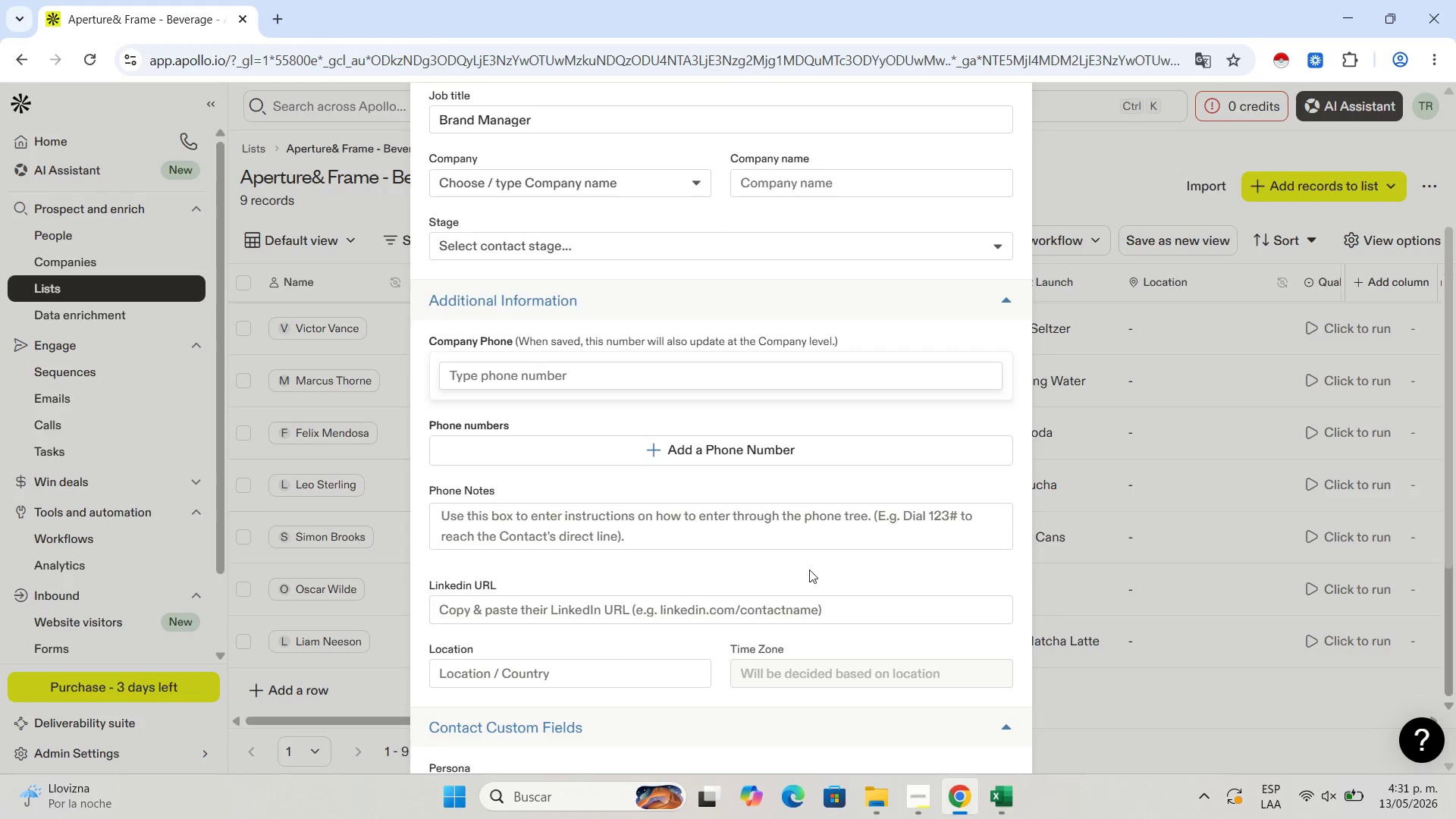 
scroll: coordinate [809, 570], scroll_direction: up, amount: 2.0
 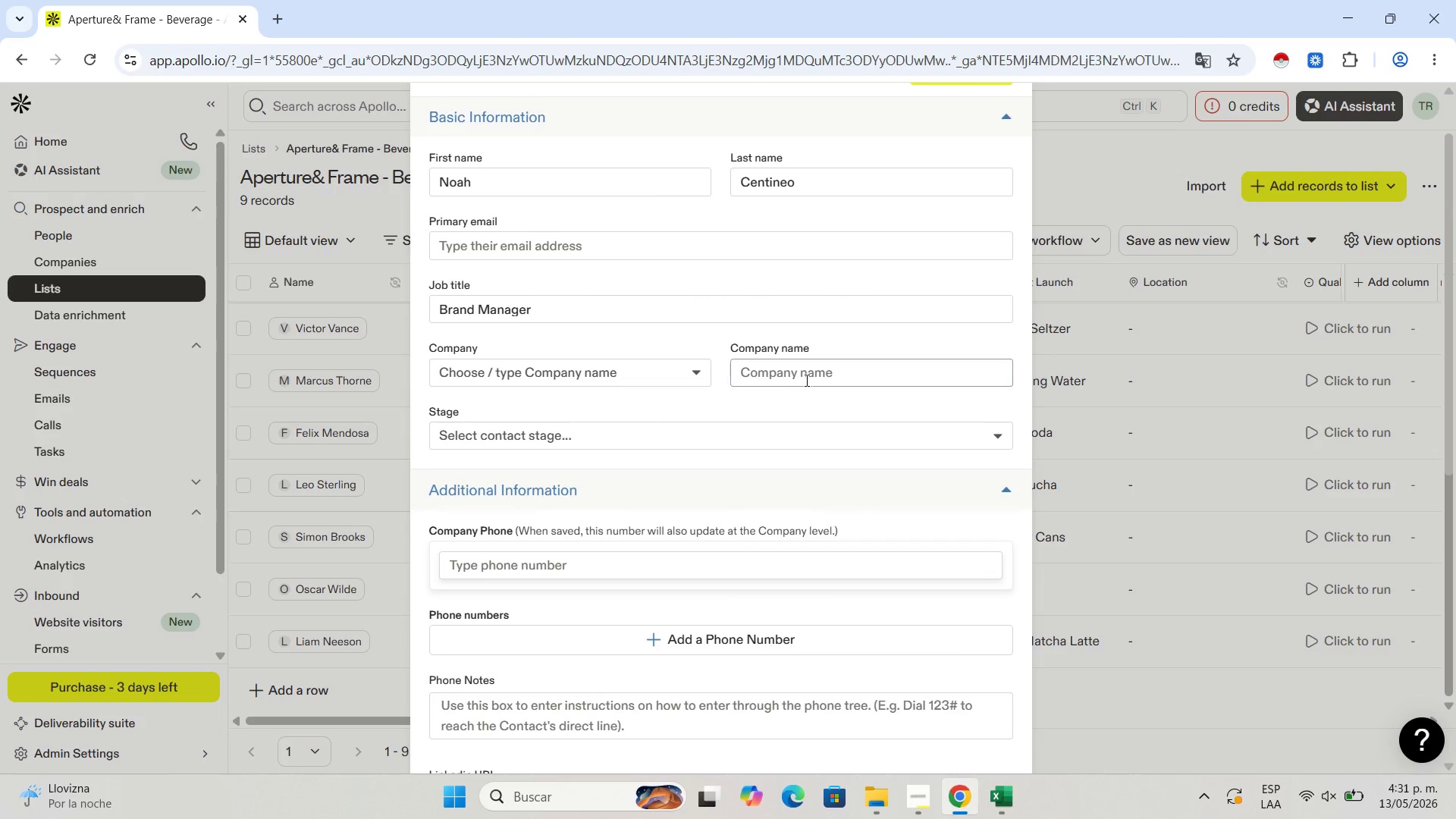 
left_click([805, 380])
 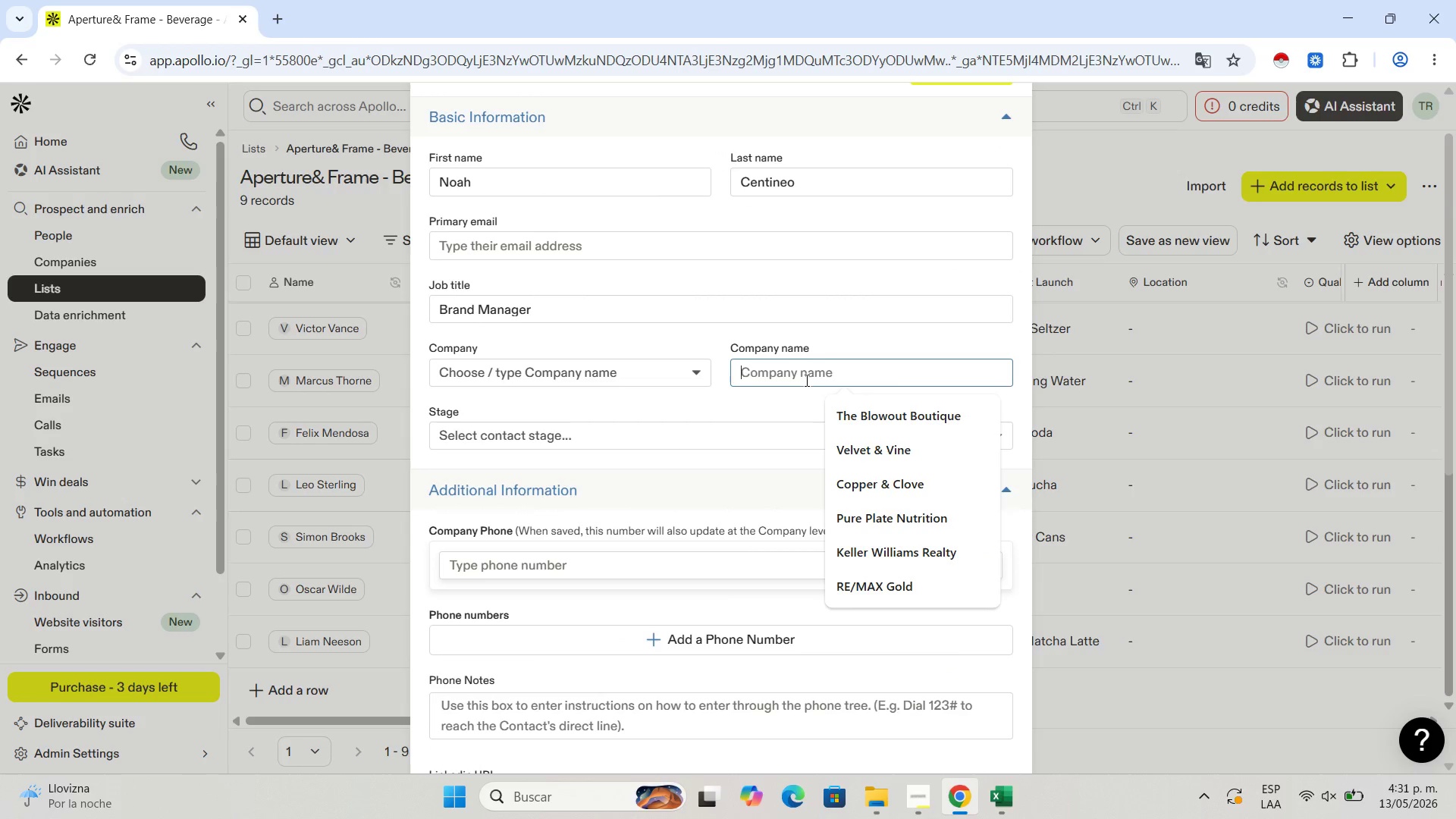 
key(Control+V)
 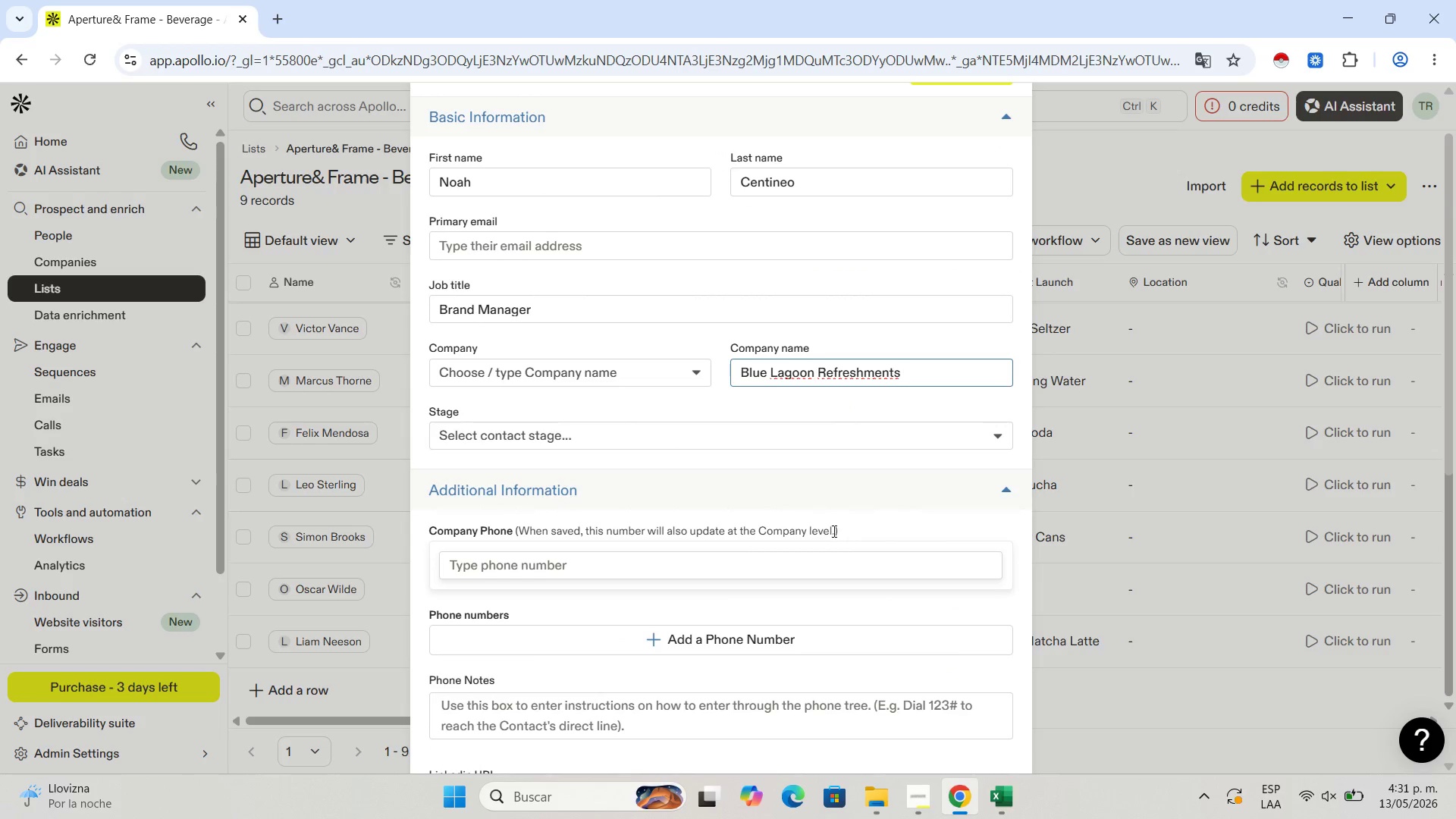 
scroll: coordinate [830, 534], scroll_direction: down, amount: 4.0
 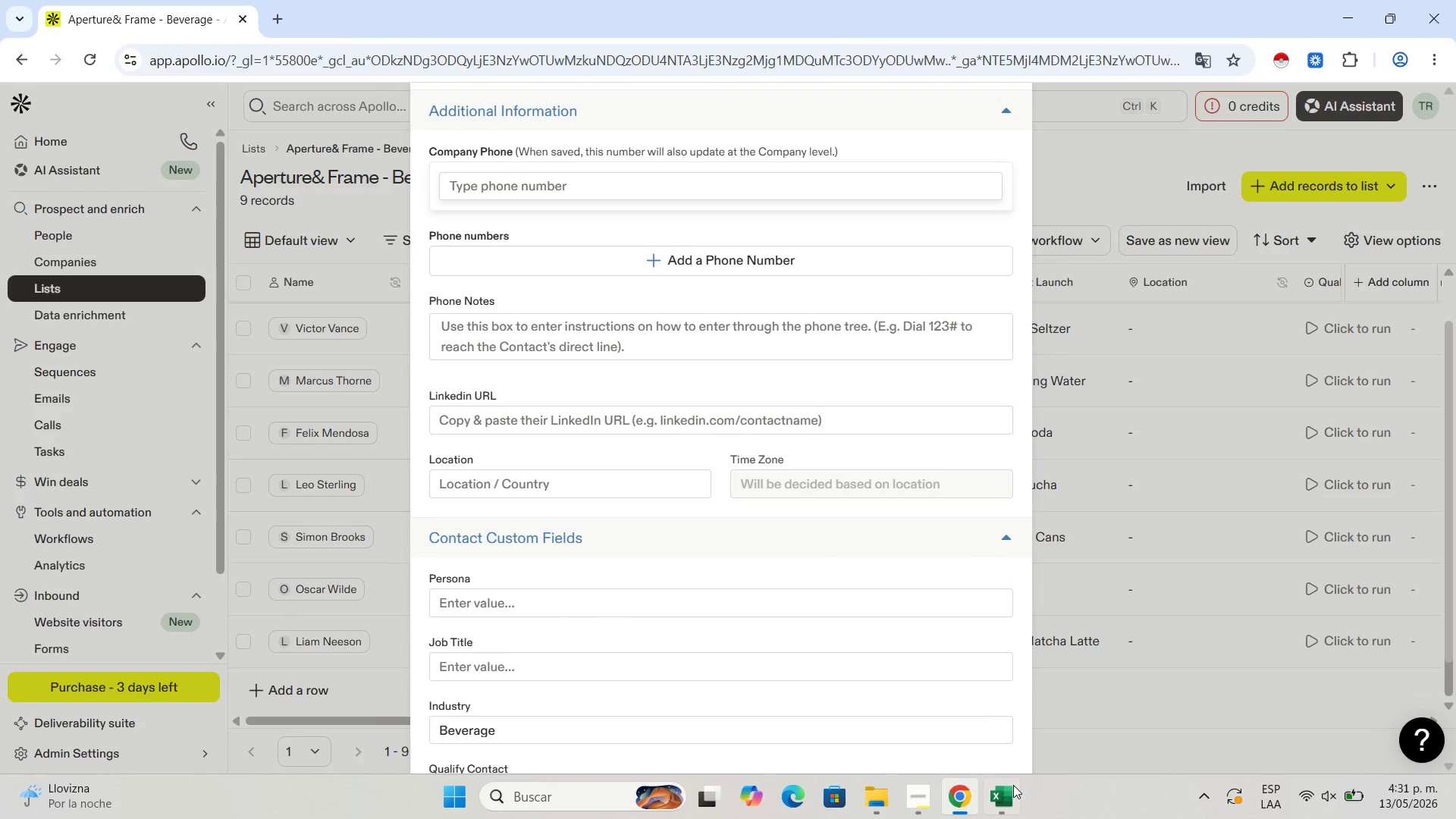 
left_click([1013, 791])
 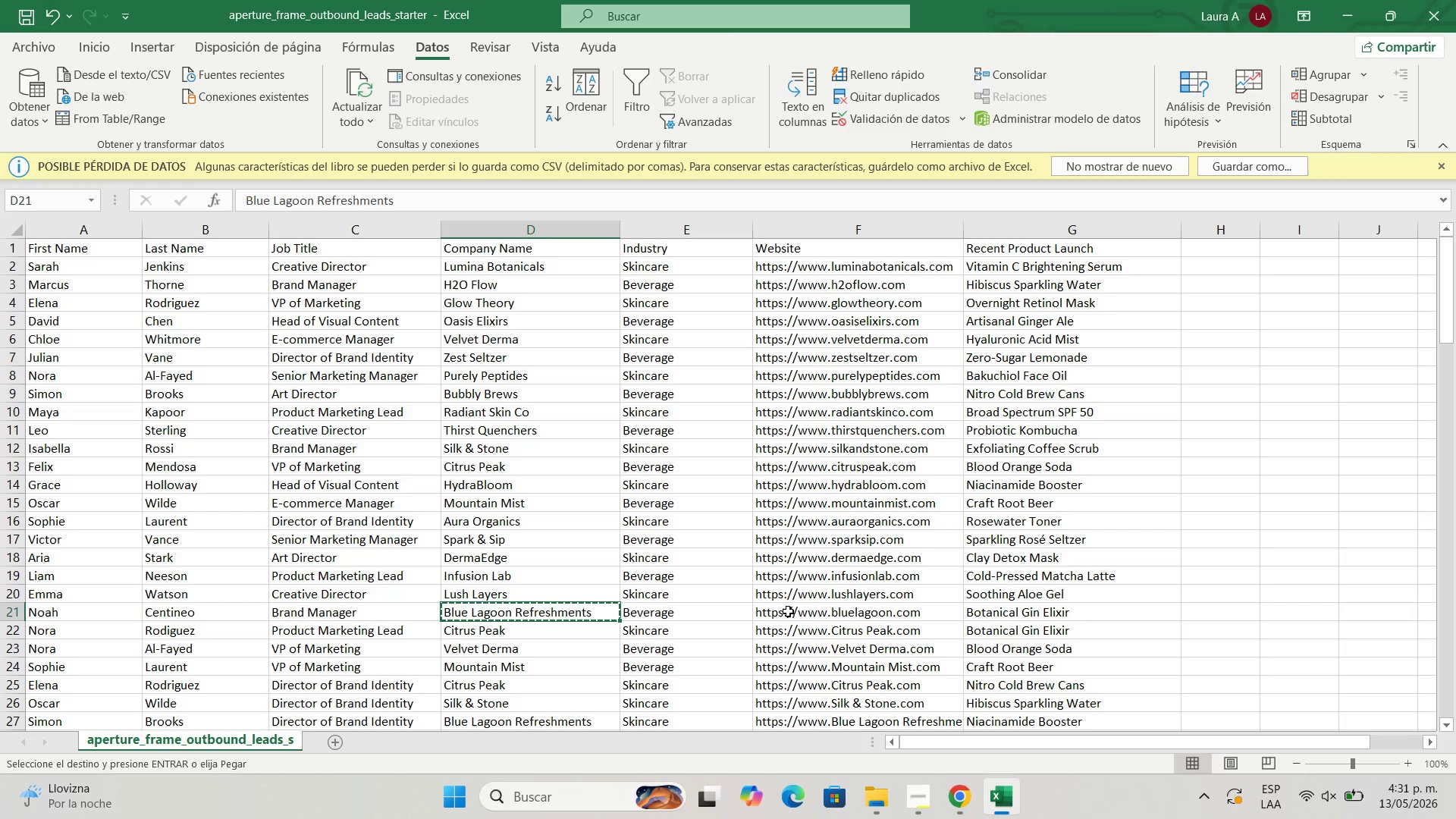 
left_click([821, 609])
 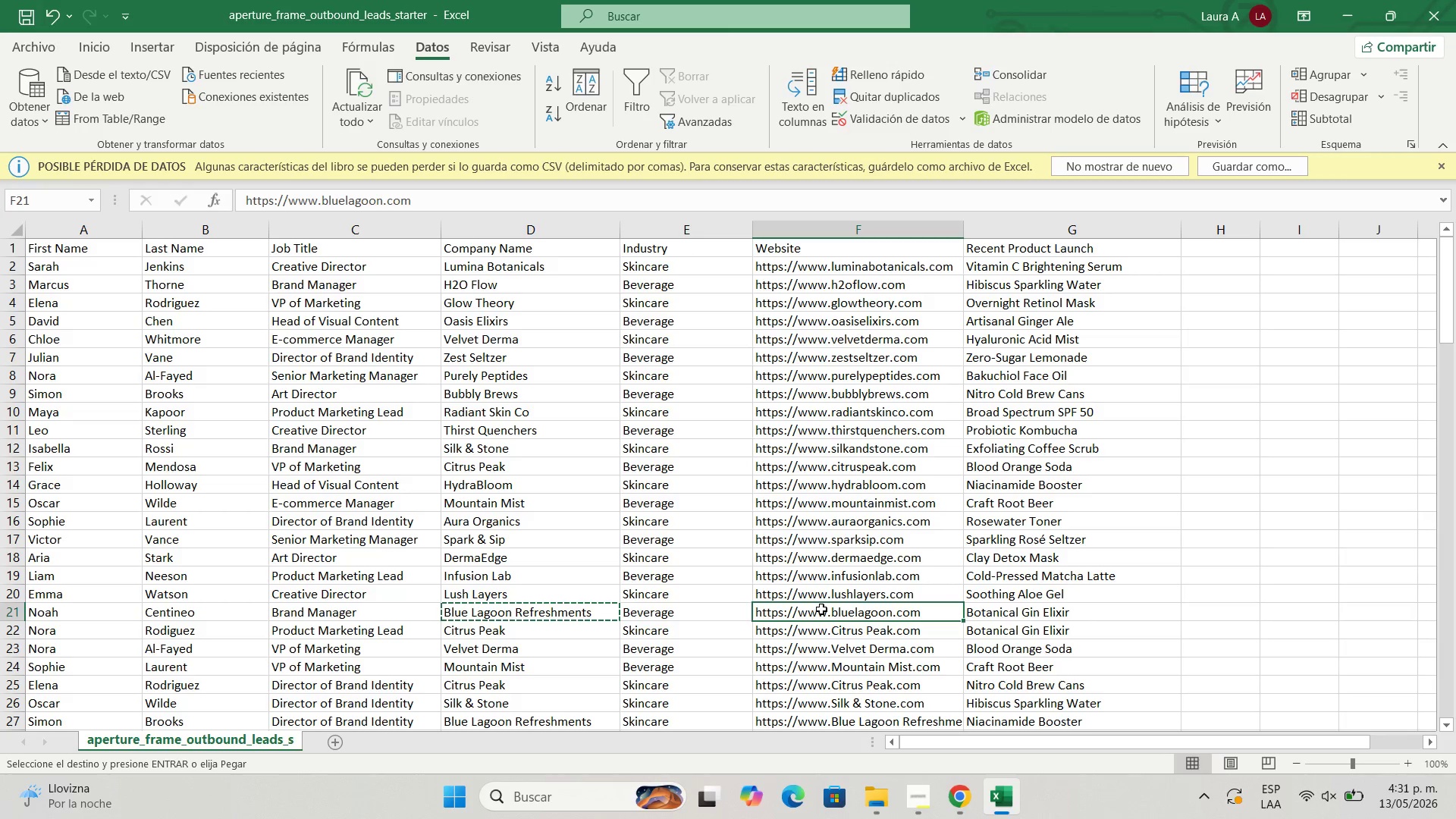 
key(Control+C)
 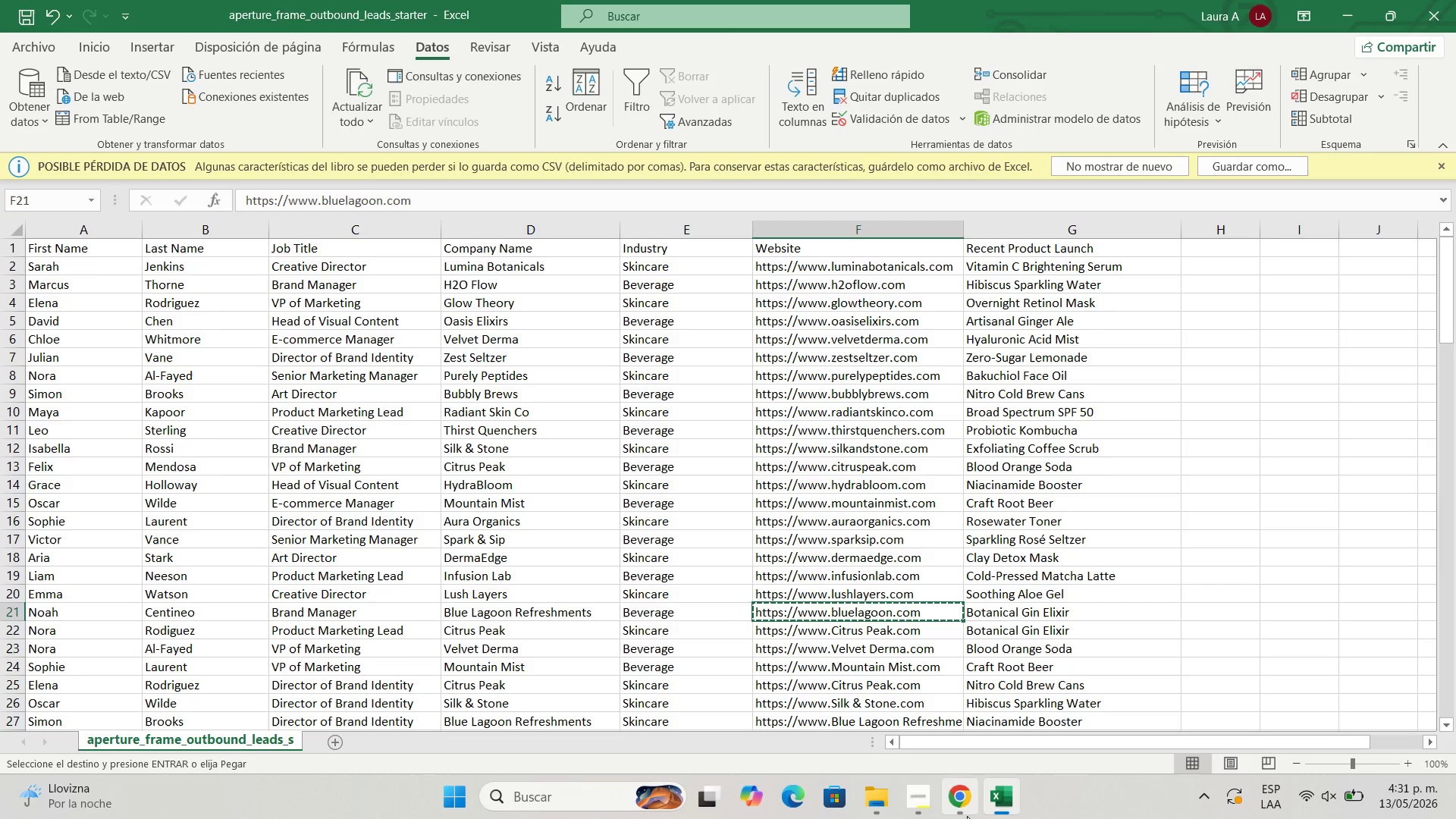 
left_click([967, 816])
 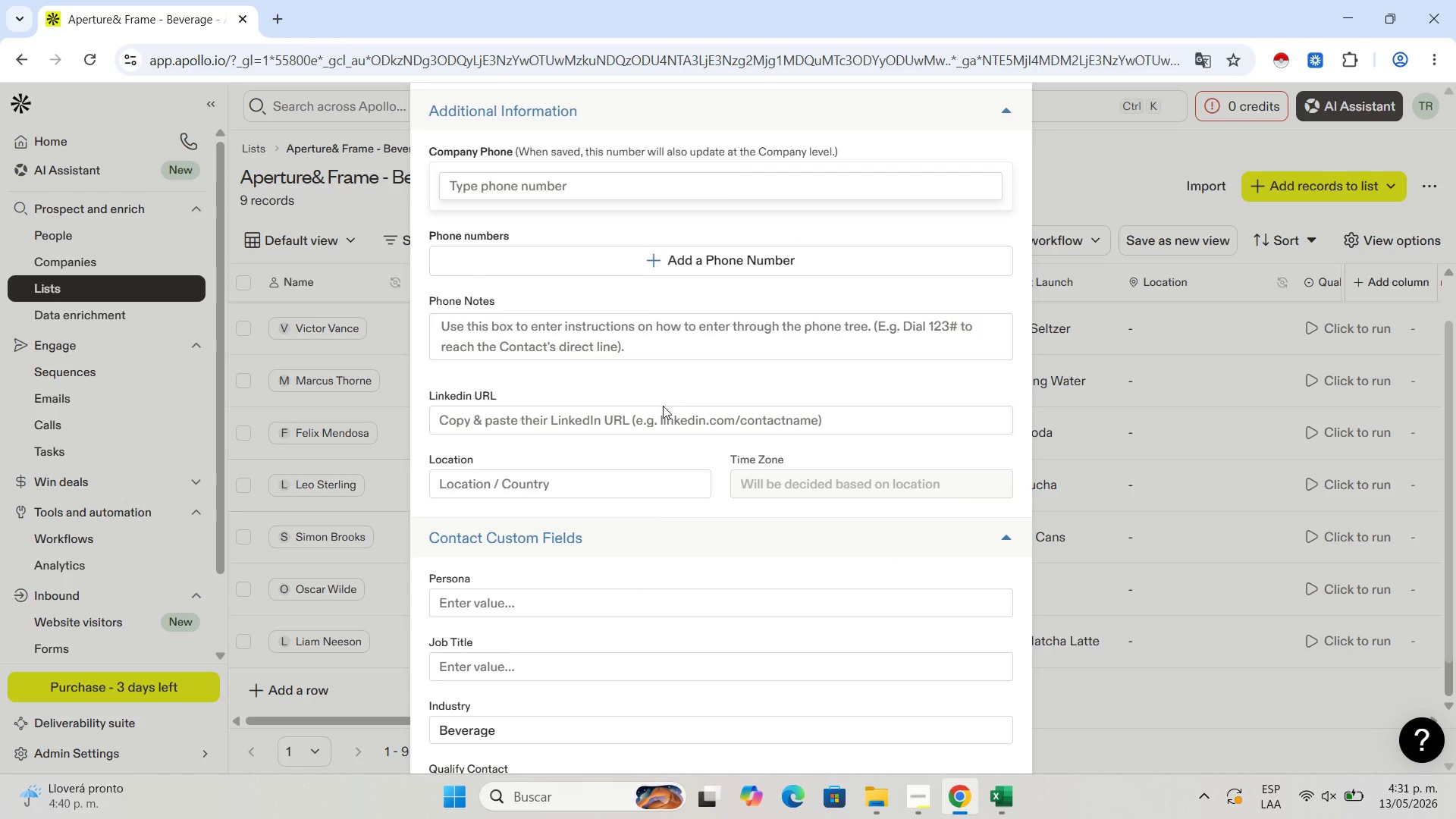 
left_click([663, 410])
 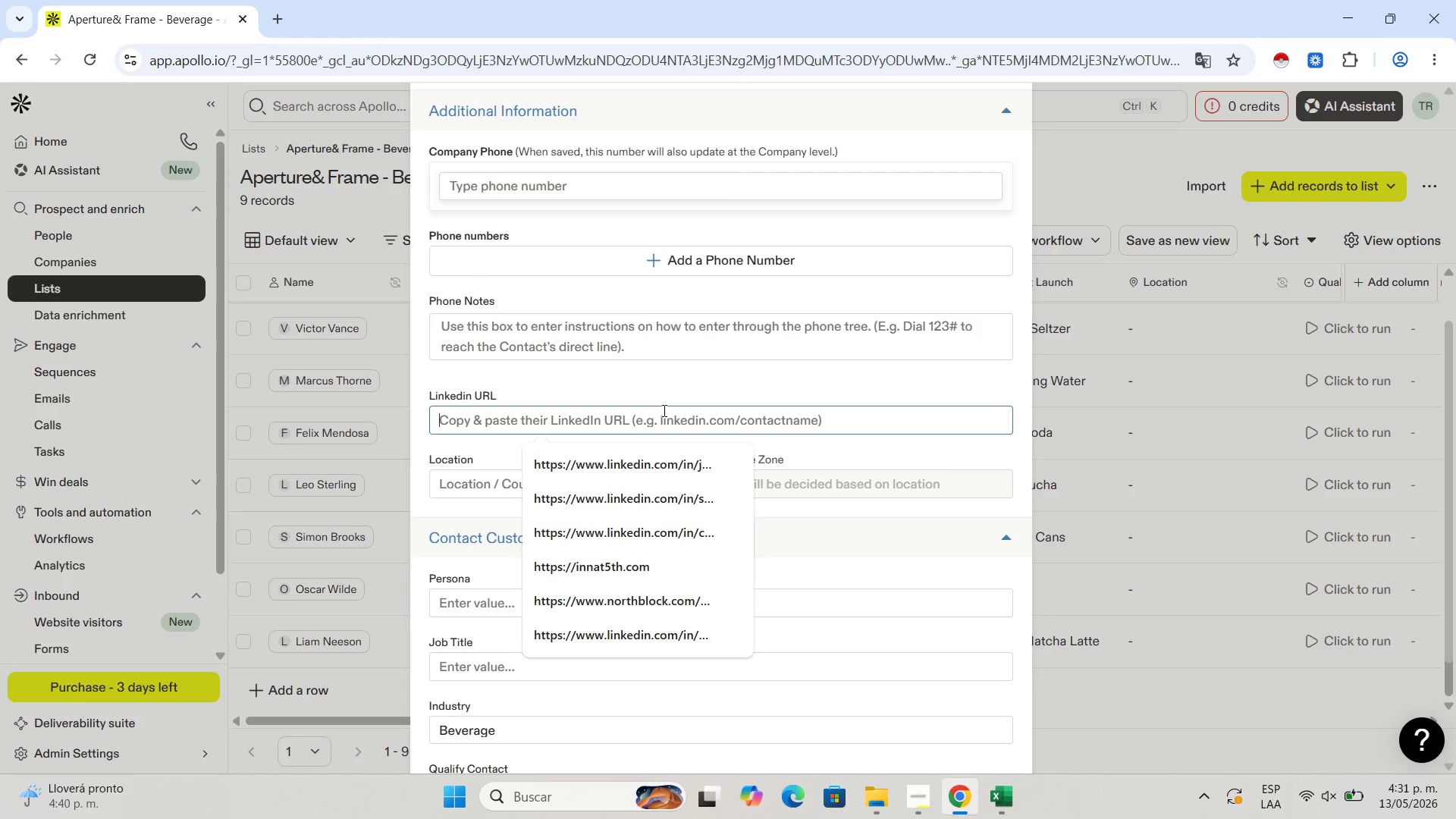 
key(Control+V)
 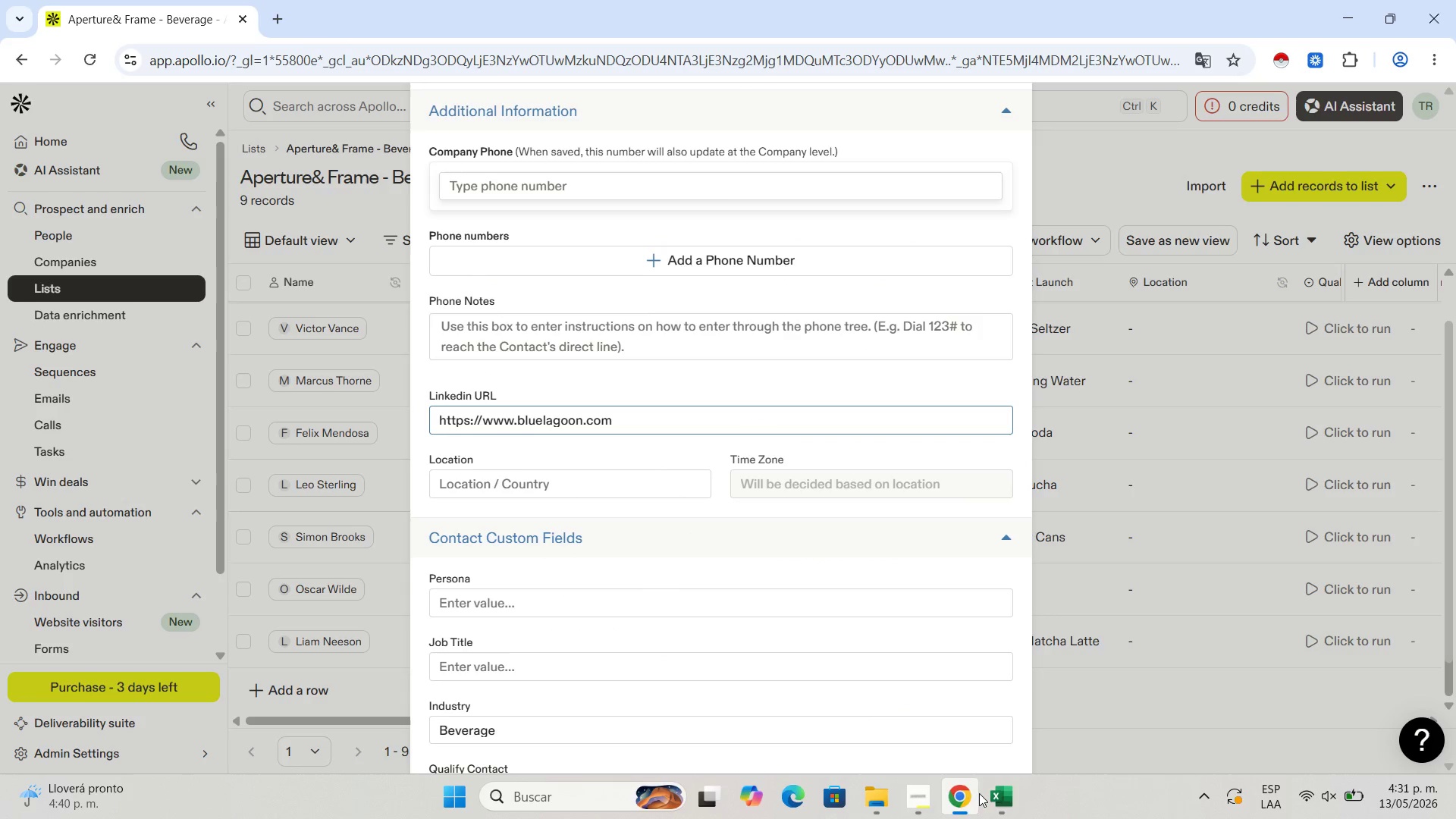 
left_click([981, 794])
 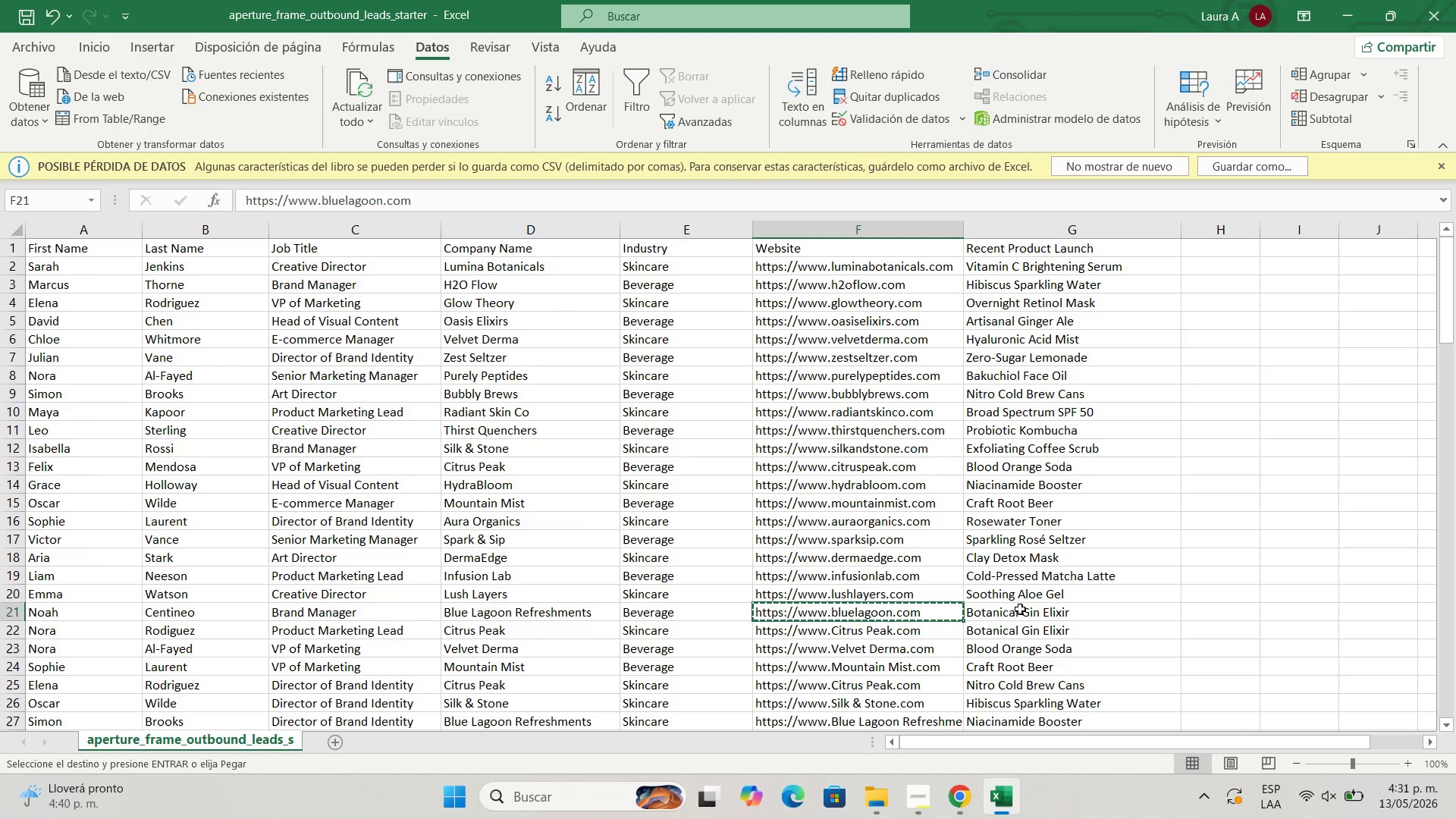 
left_click([1020, 610])
 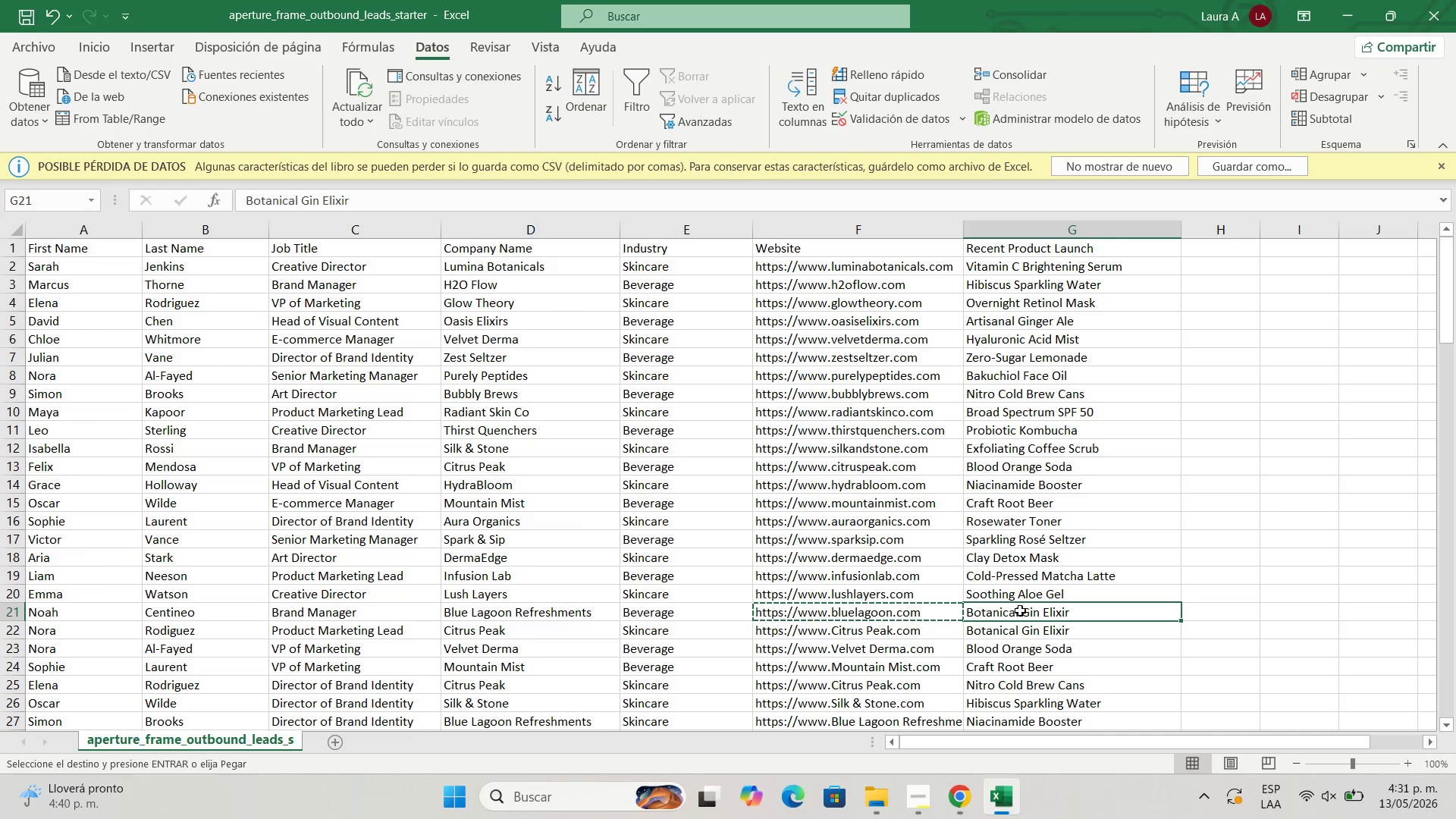 
key(Control+C)
 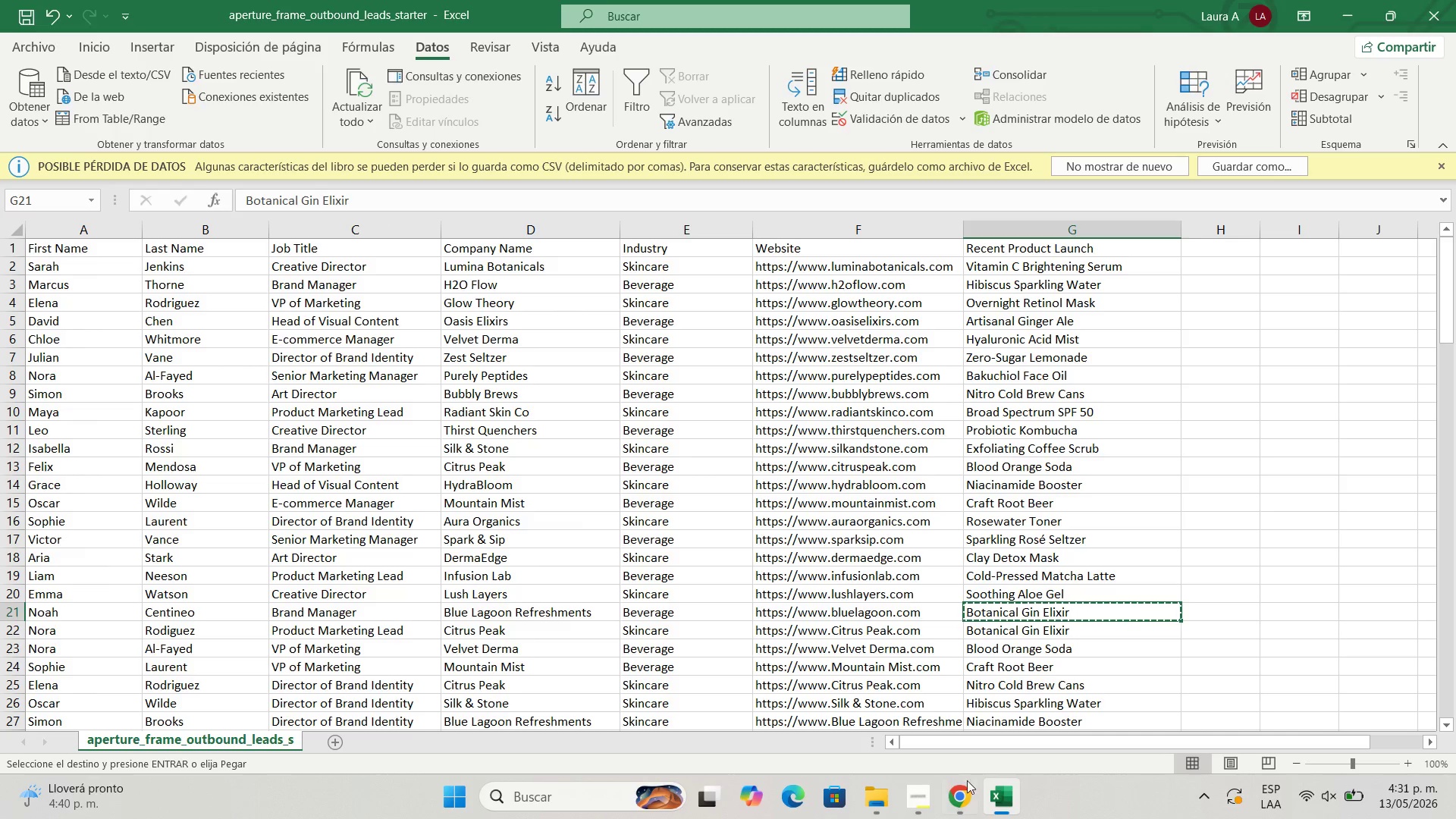 
left_click([966, 795])
 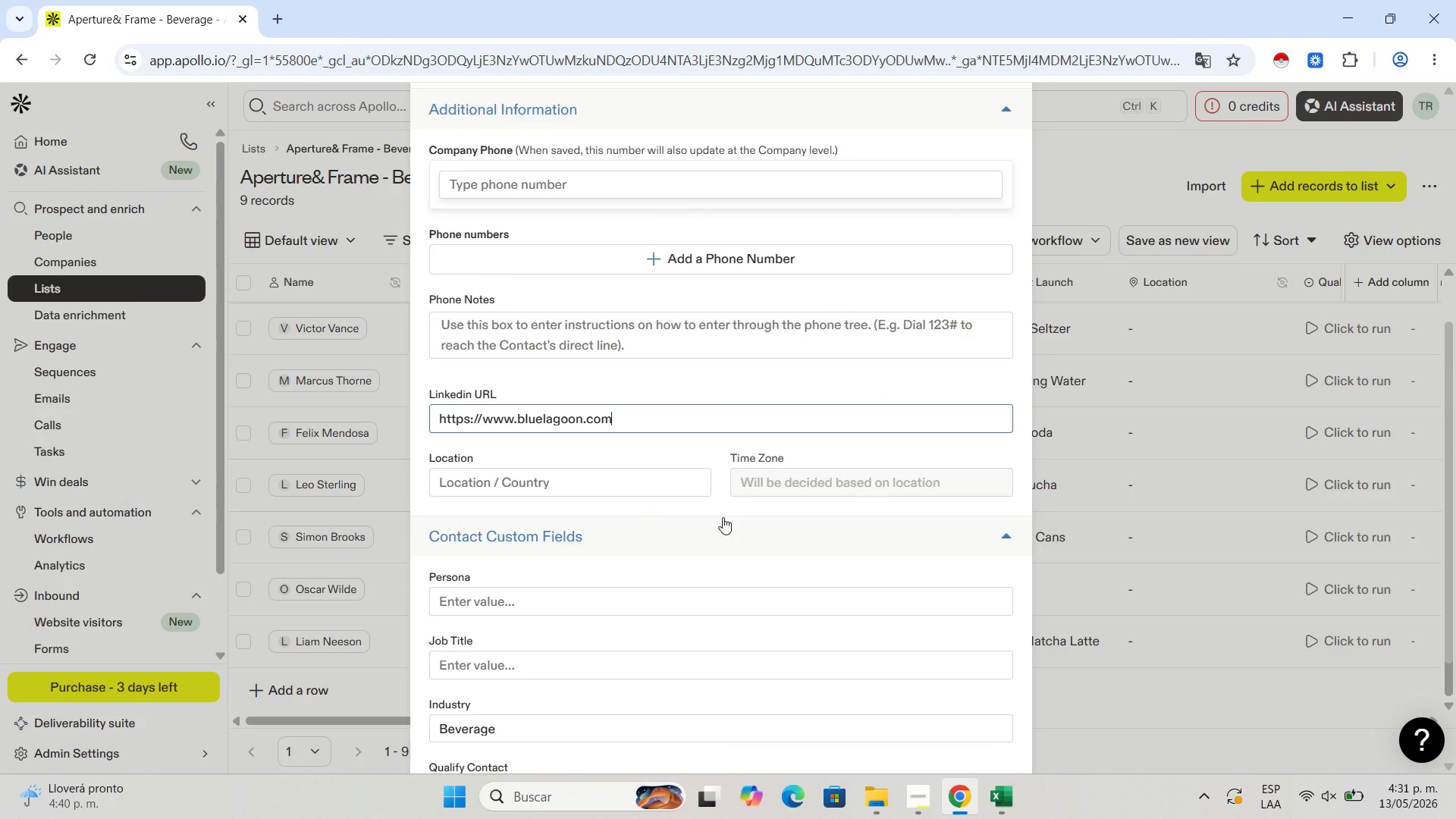 
scroll: coordinate [708, 541], scroll_direction: down, amount: 9.0
 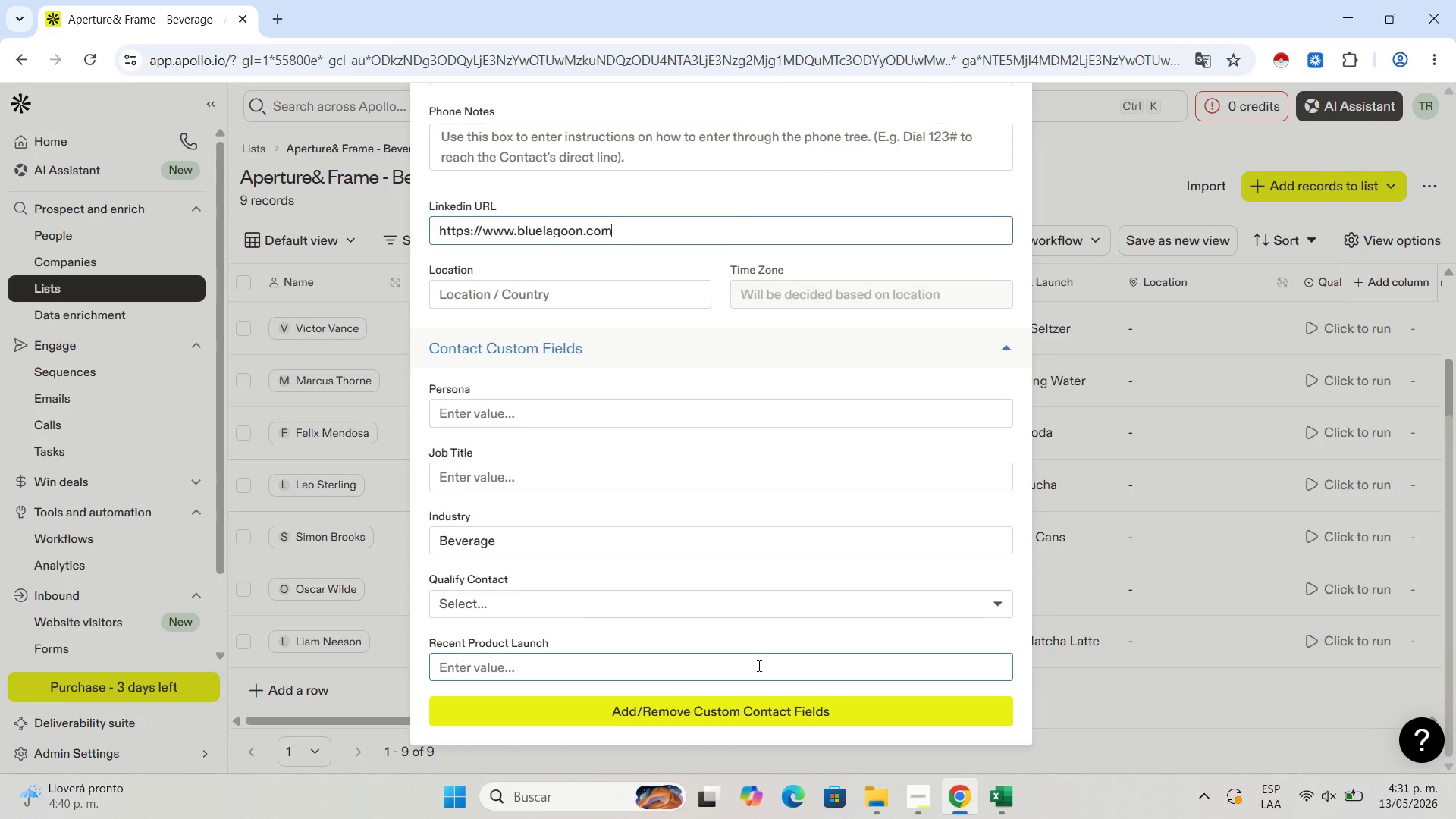 
left_click([758, 665])
 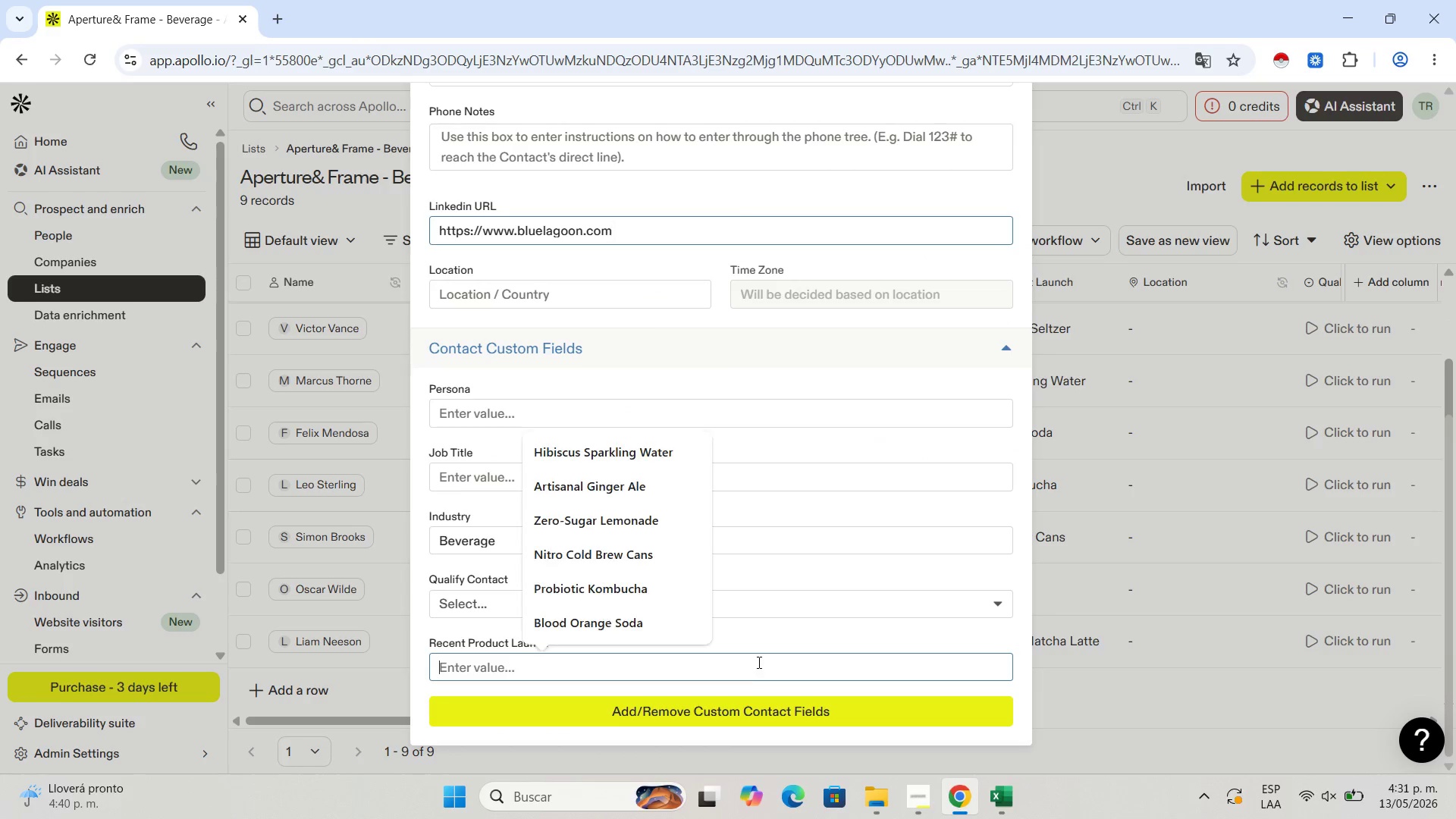 
key(Control+V)
 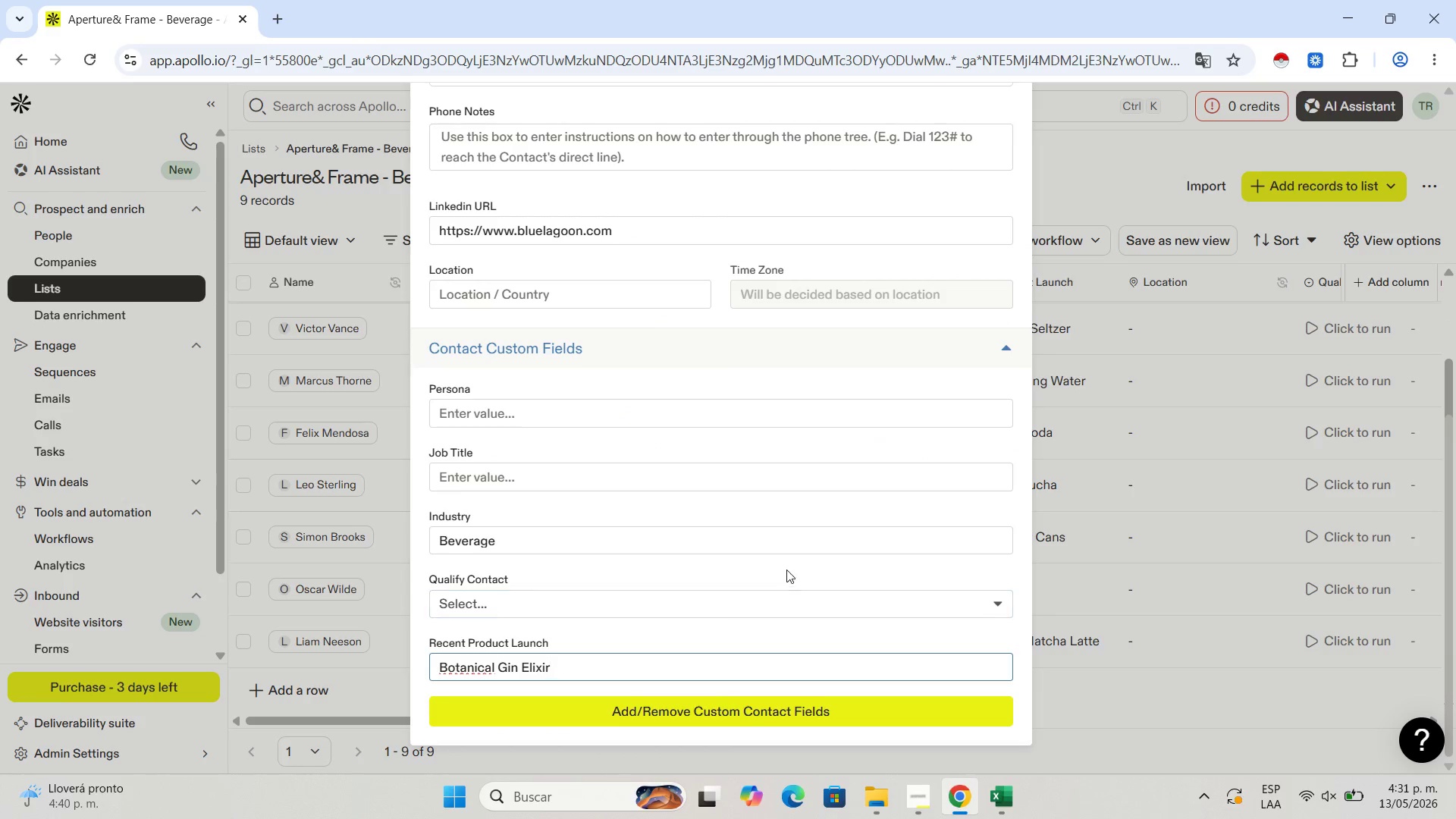 
scroll: coordinate [823, 459], scroll_direction: up, amount: 10.0
 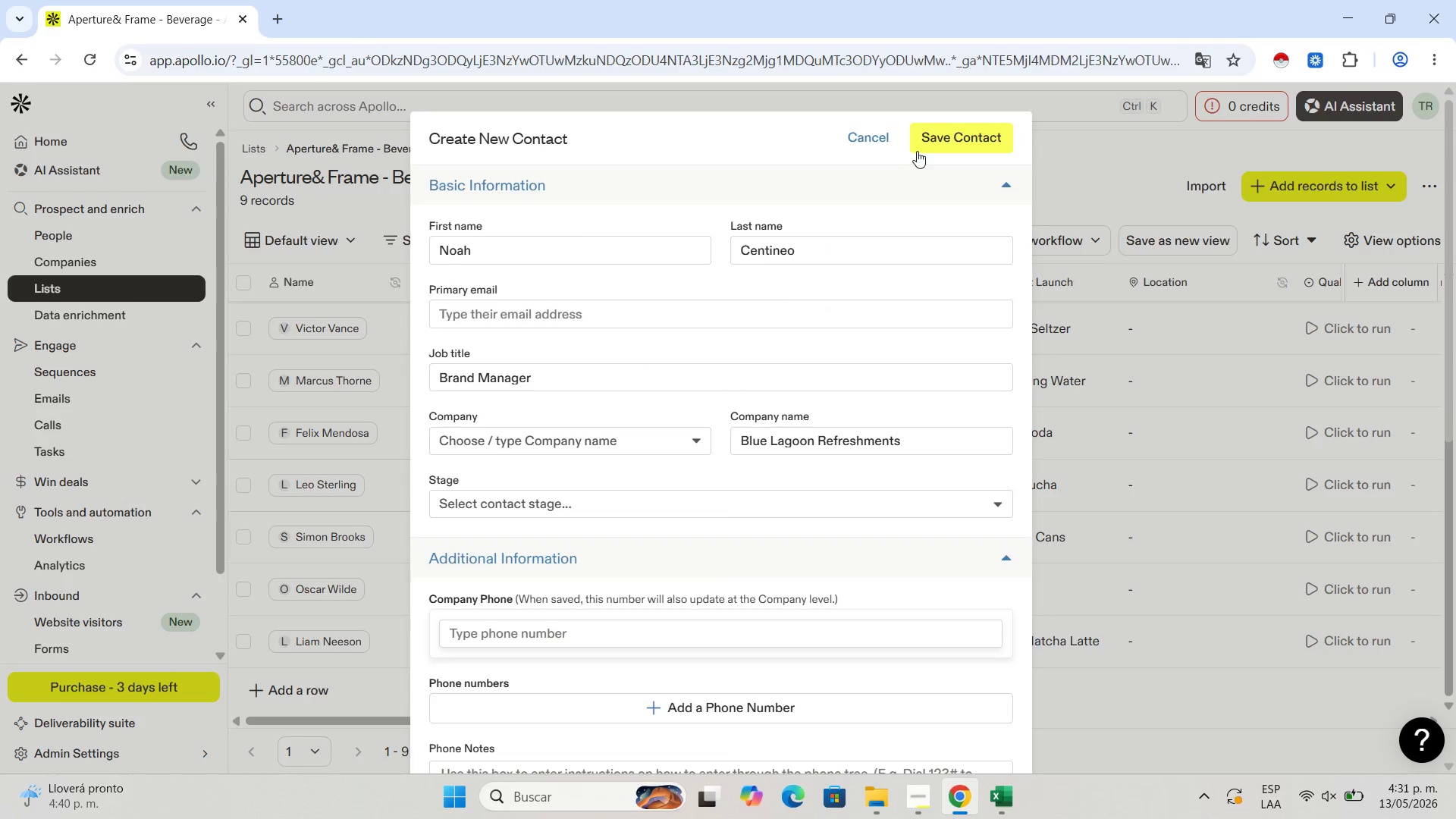 
left_click([928, 144])
 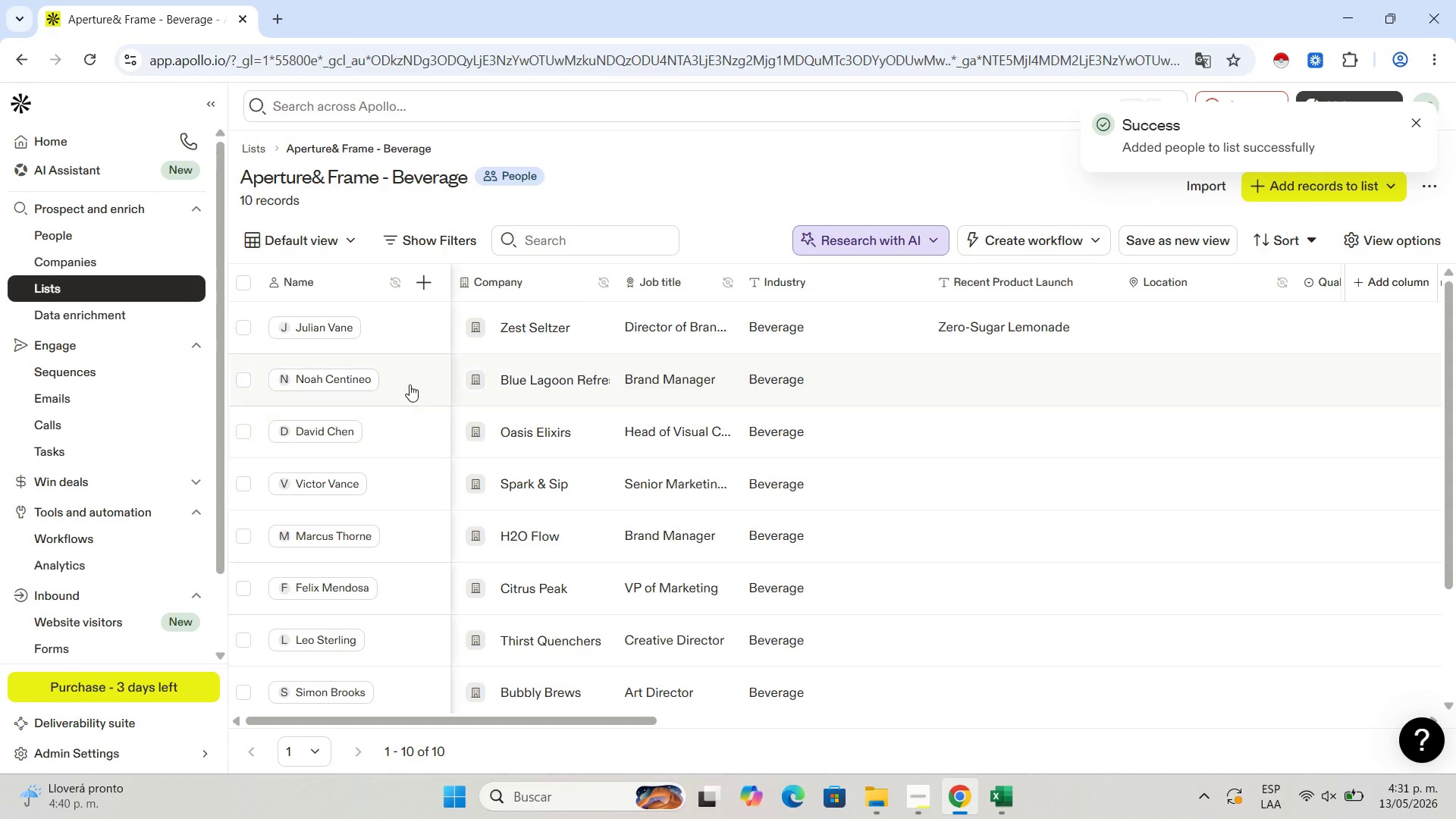 
scroll: coordinate [334, 479], scroll_direction: down, amount: 8.0
 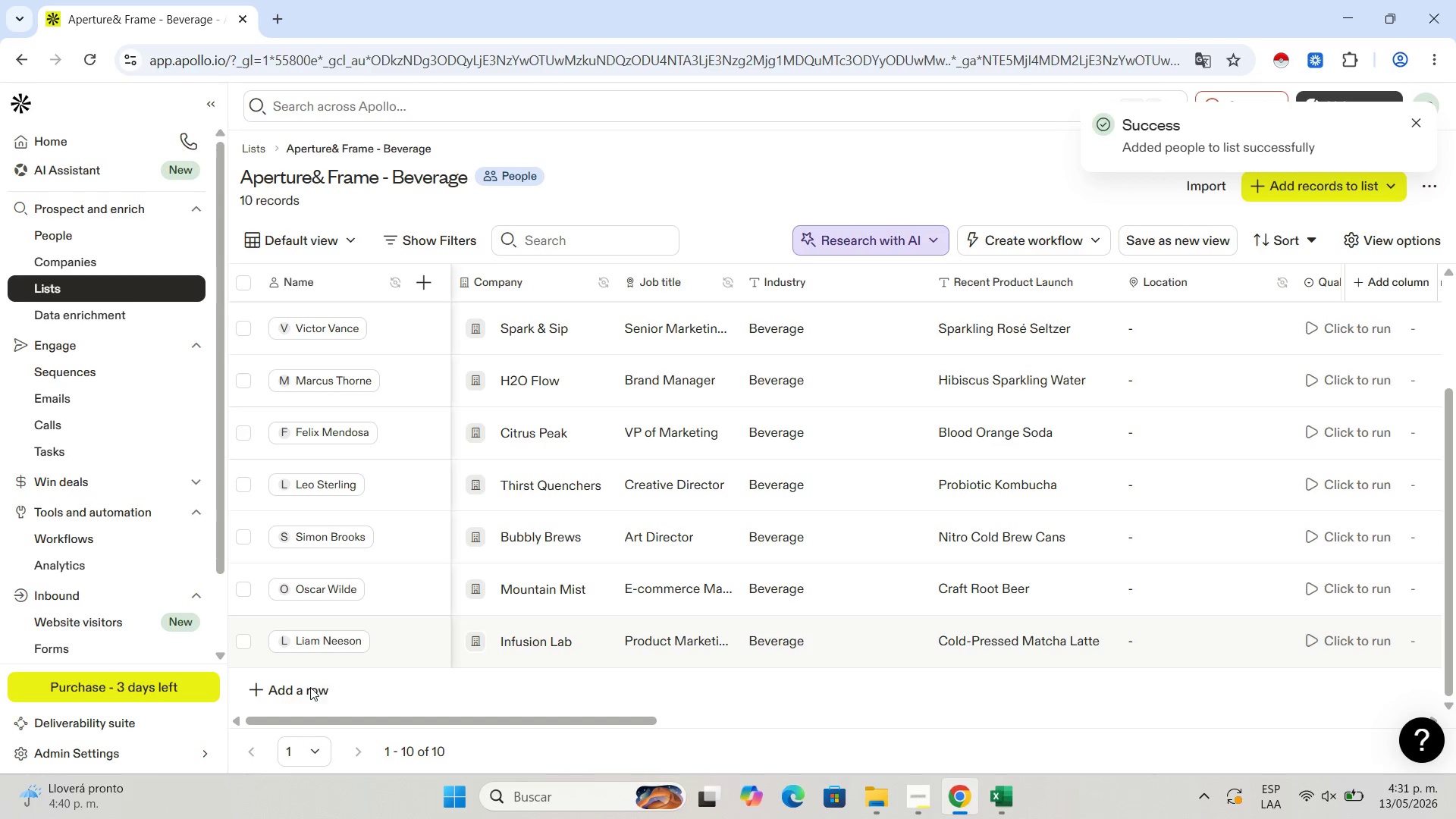 
left_click([318, 690])
 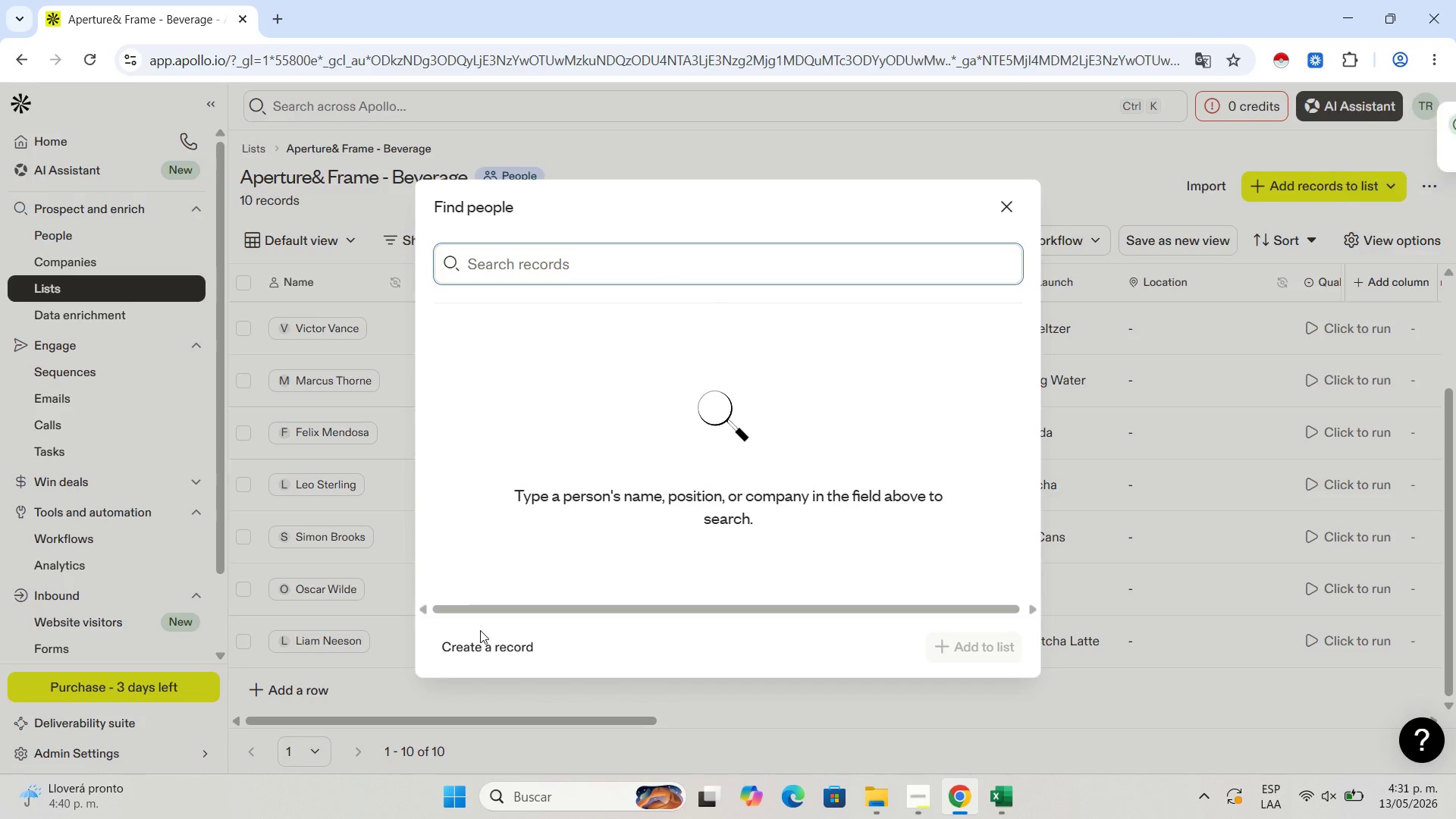 
left_click([491, 649])
 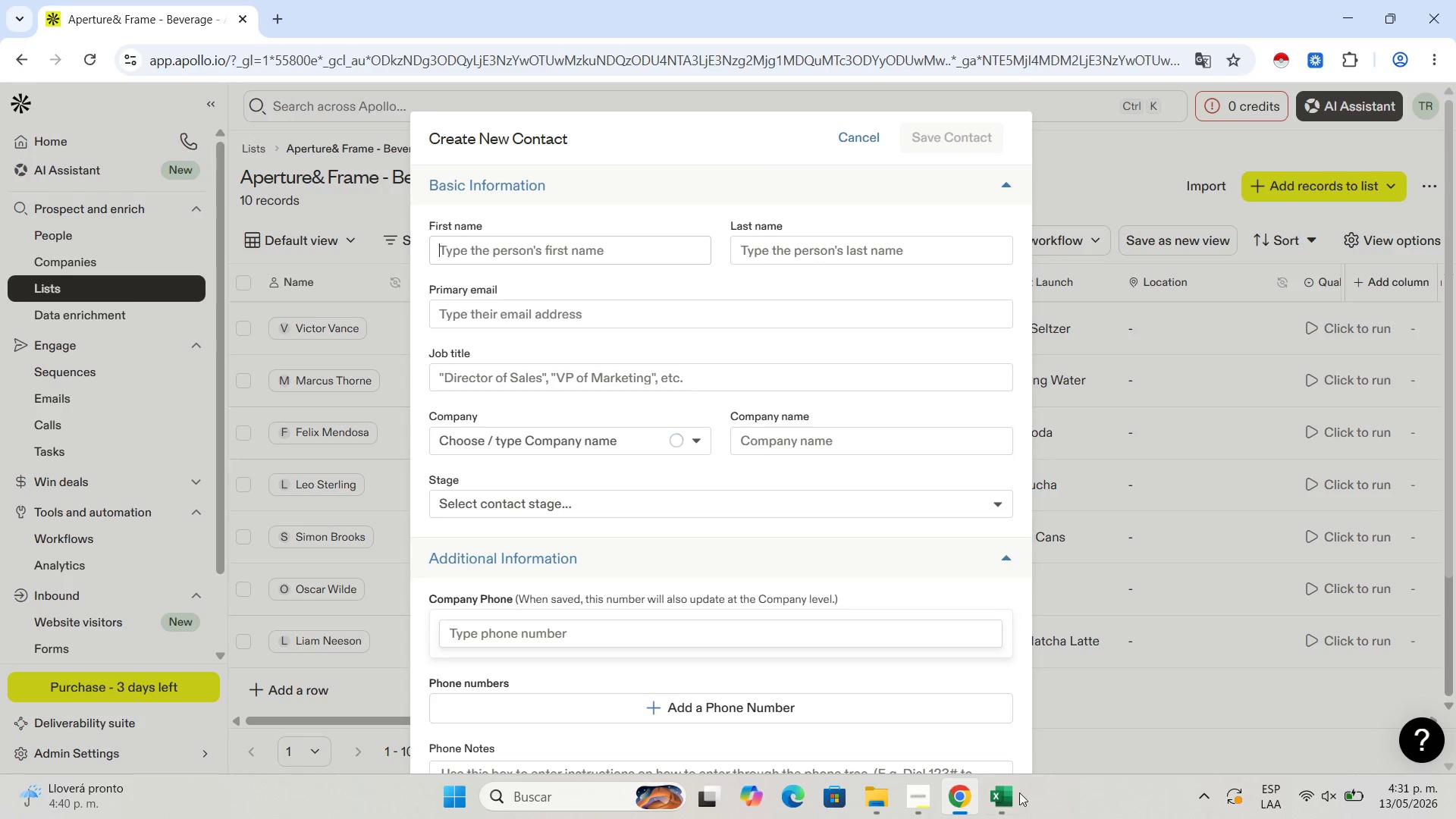 
left_click([997, 792])
 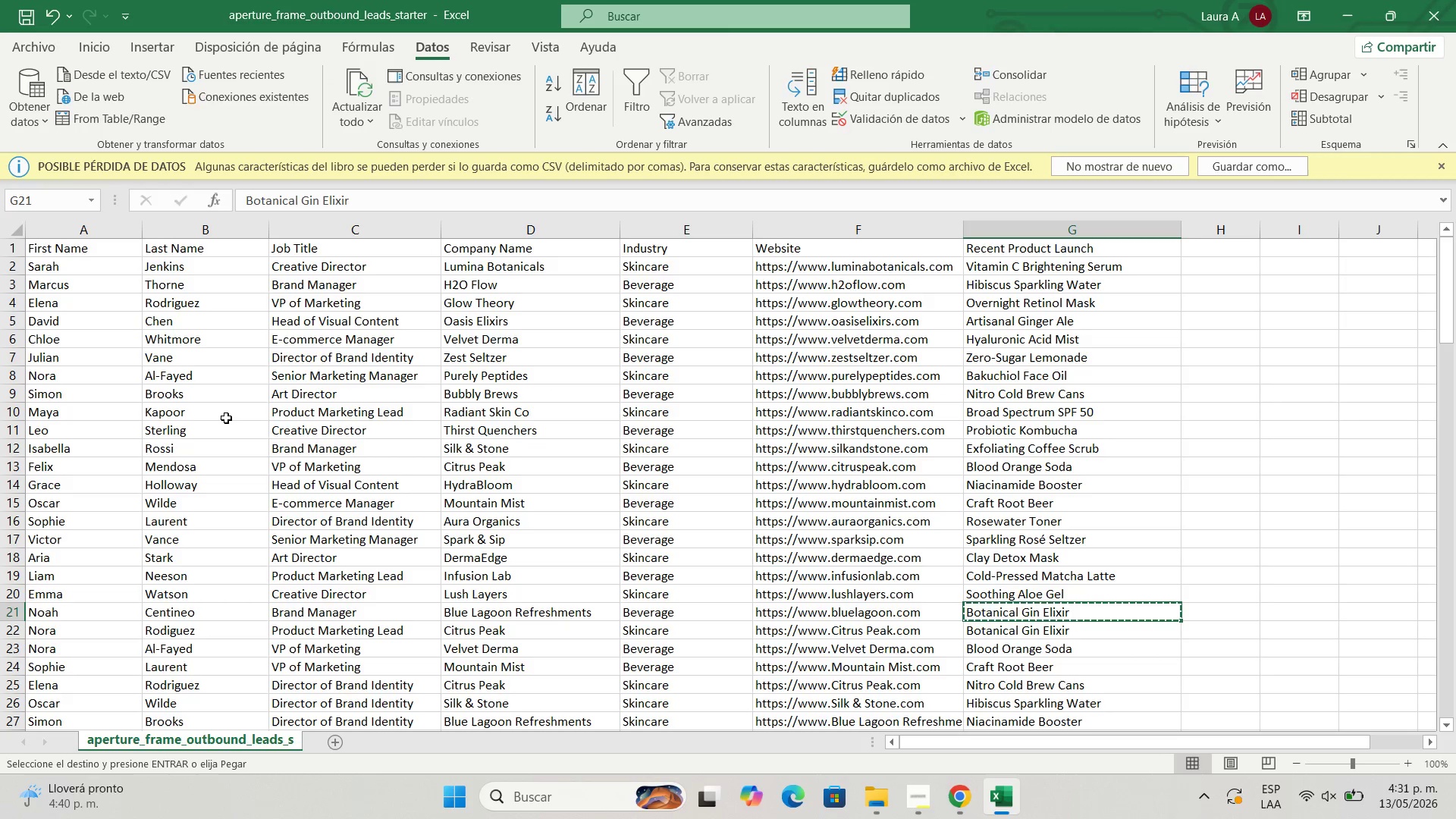 
key(ArrowLeft)
 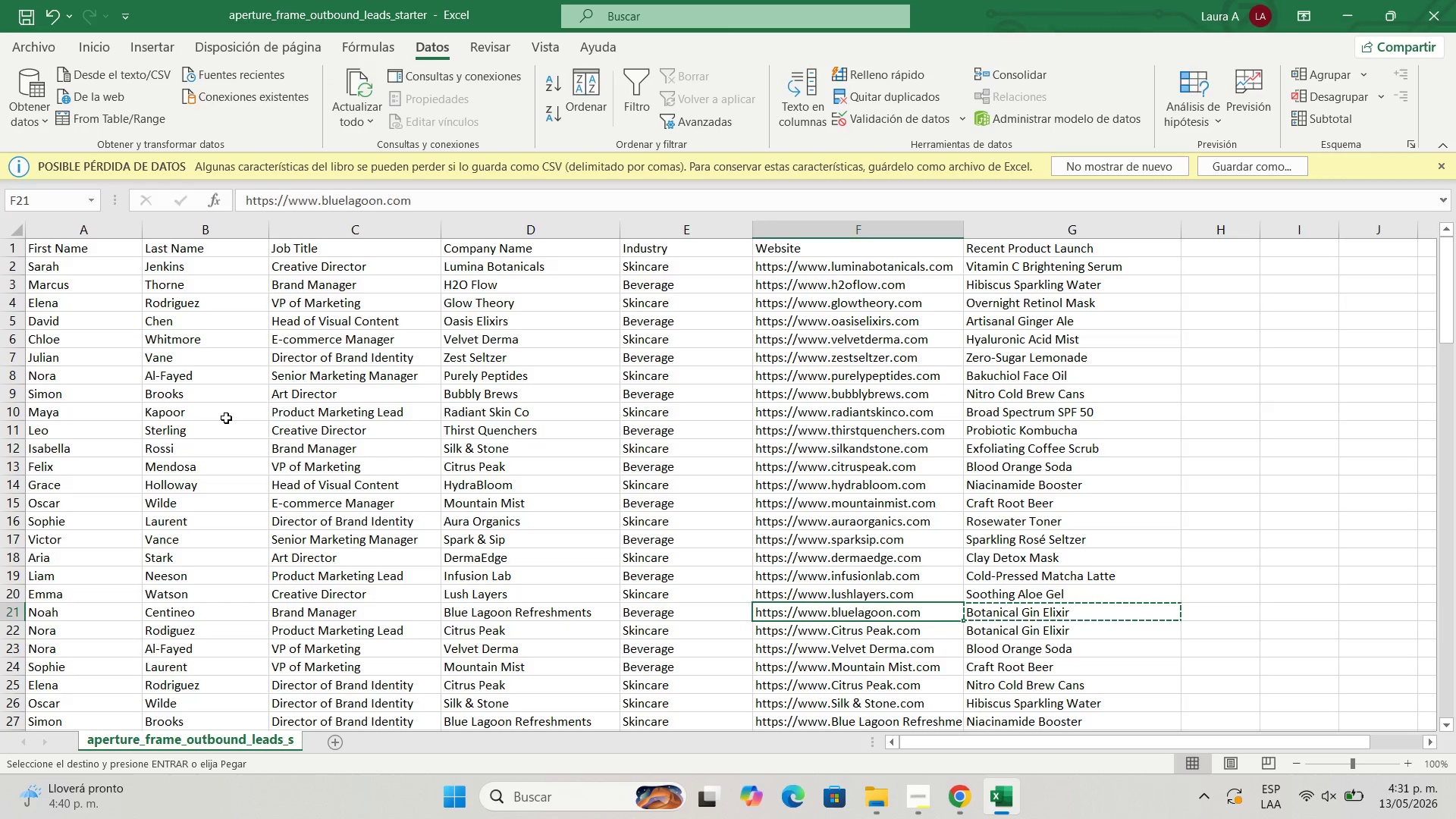 
key(ArrowLeft)
 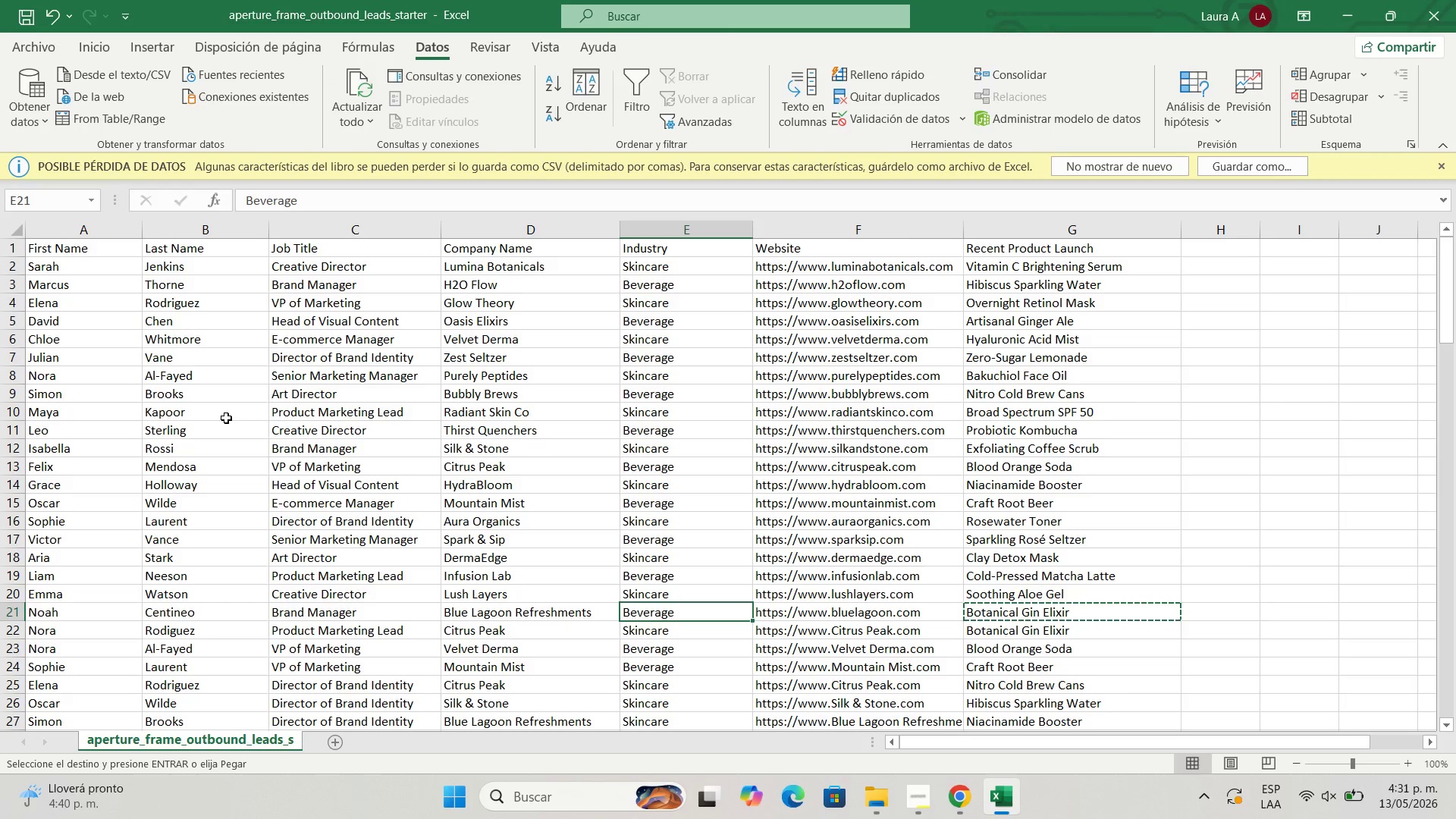 
key(ArrowDown)
 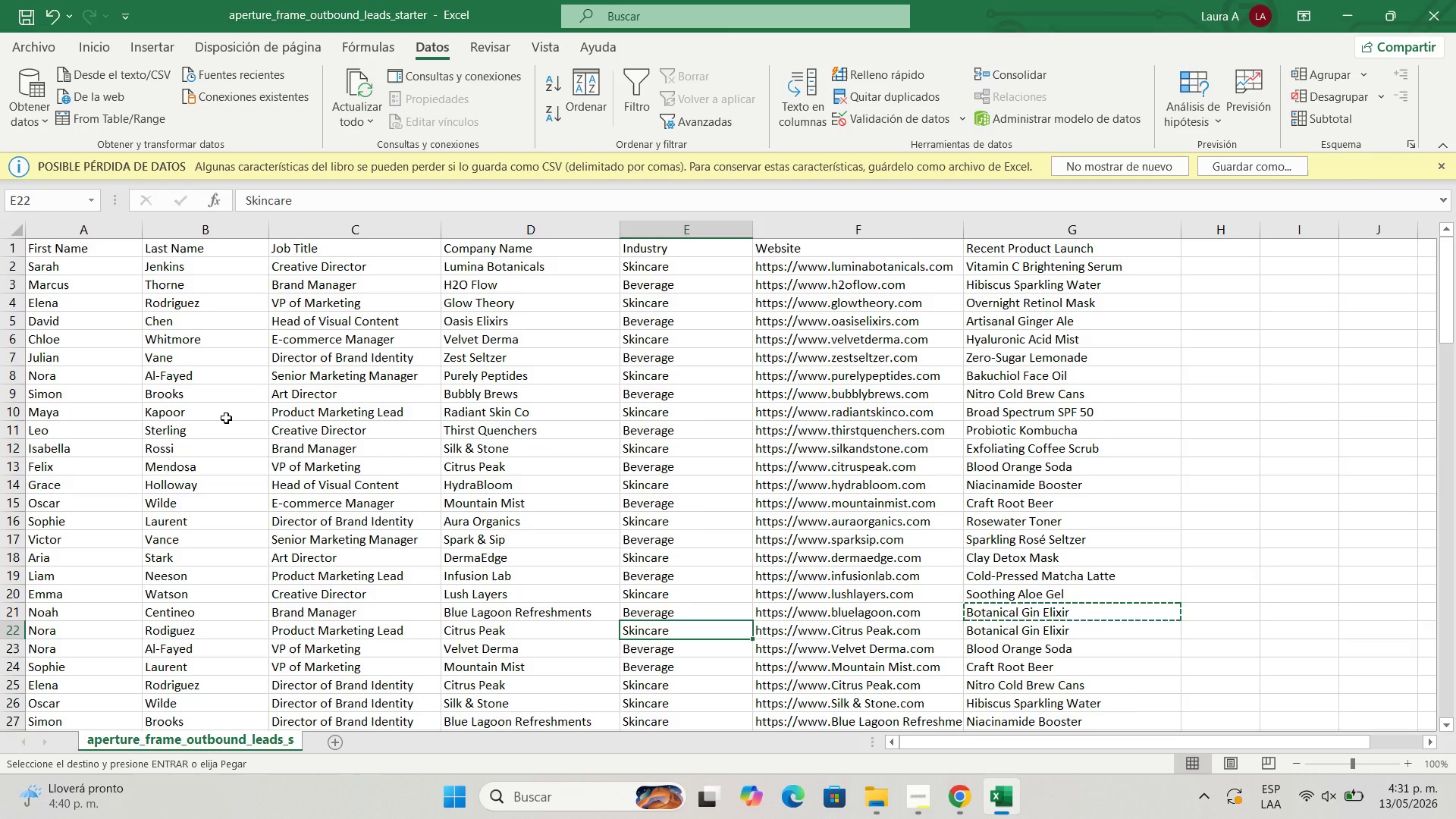 
key(ArrowDown)
 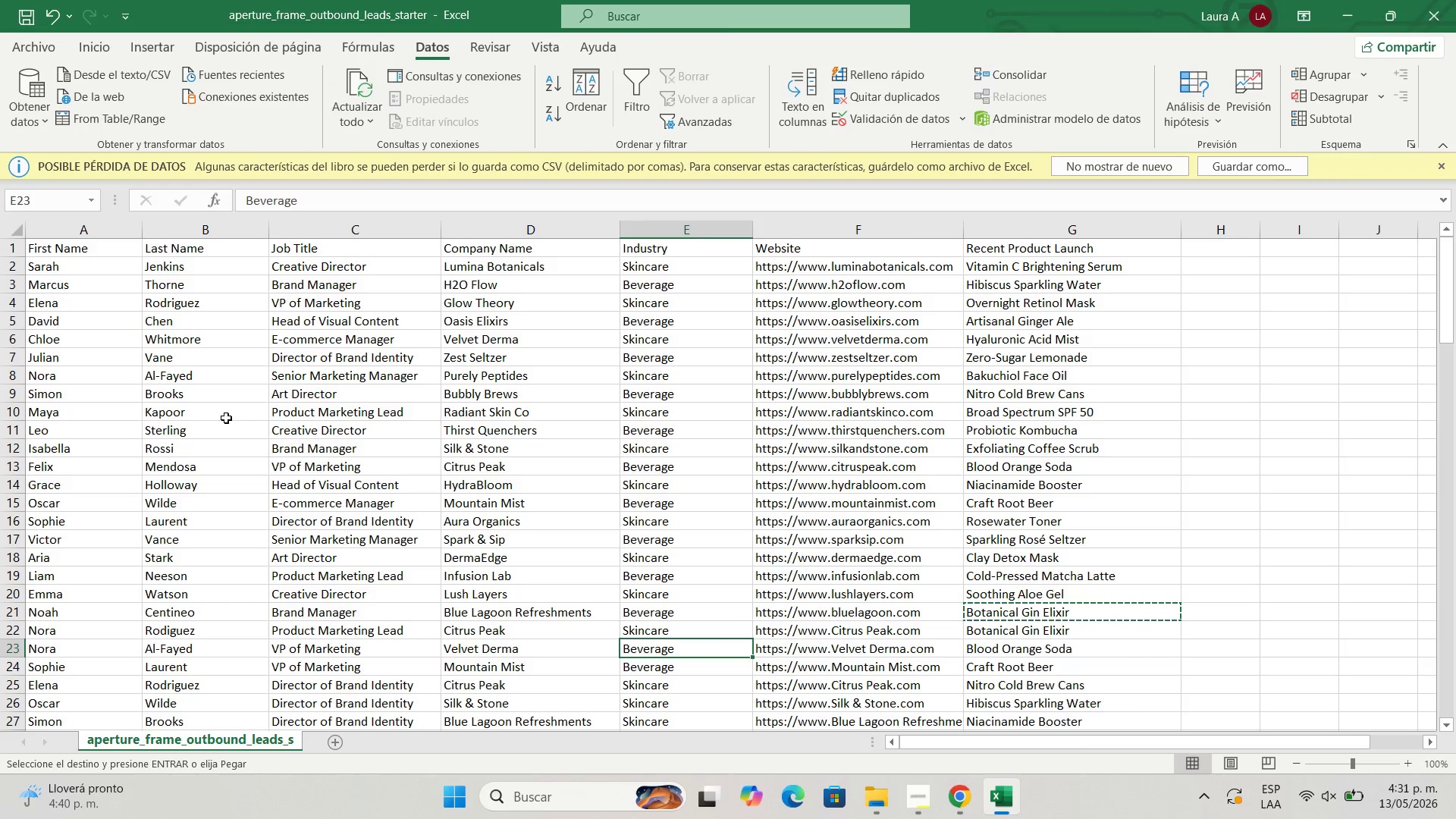 
hold_key(key=ArrowLeft, duration=0.88)
 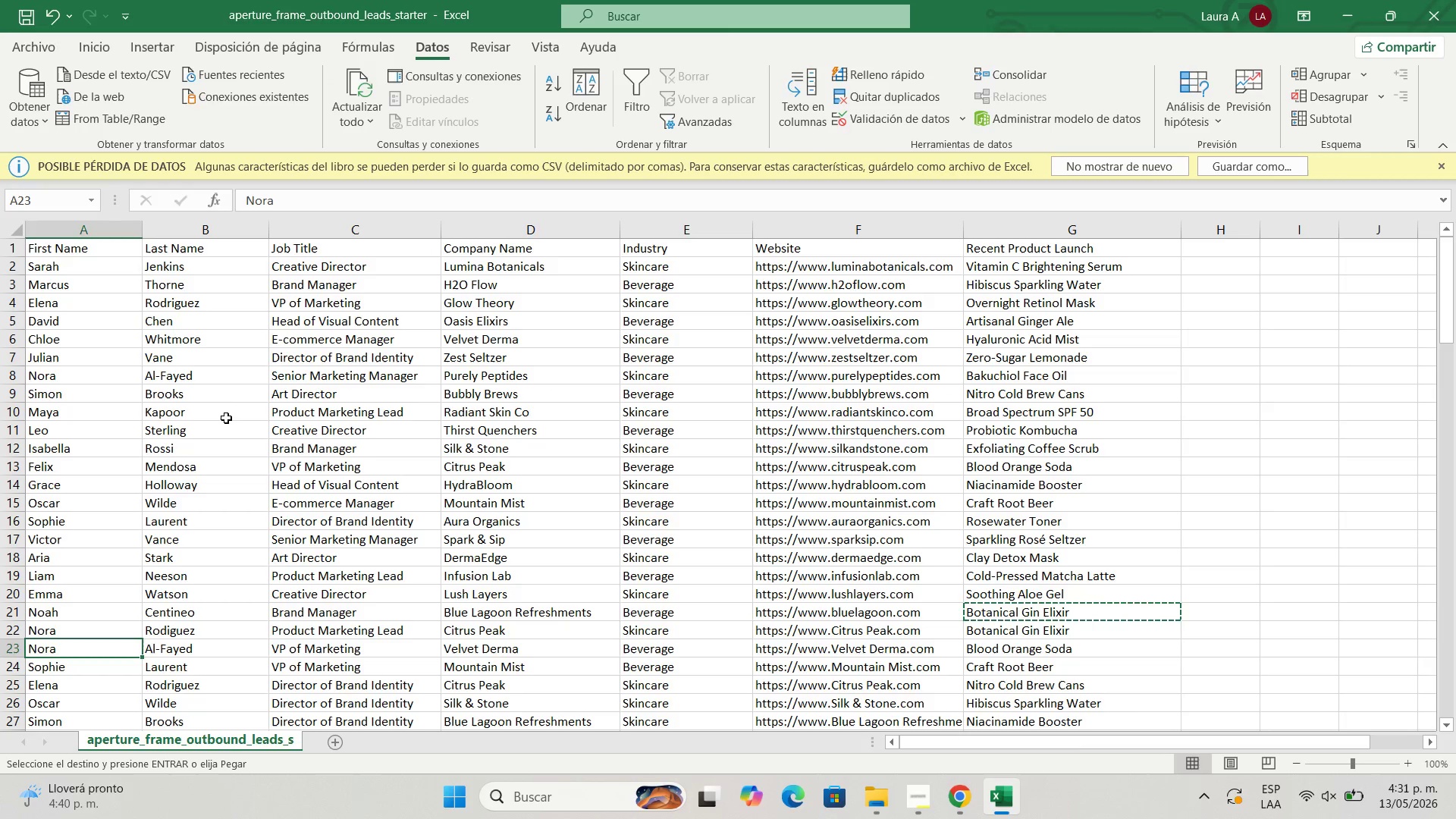 
key(Control+C)
 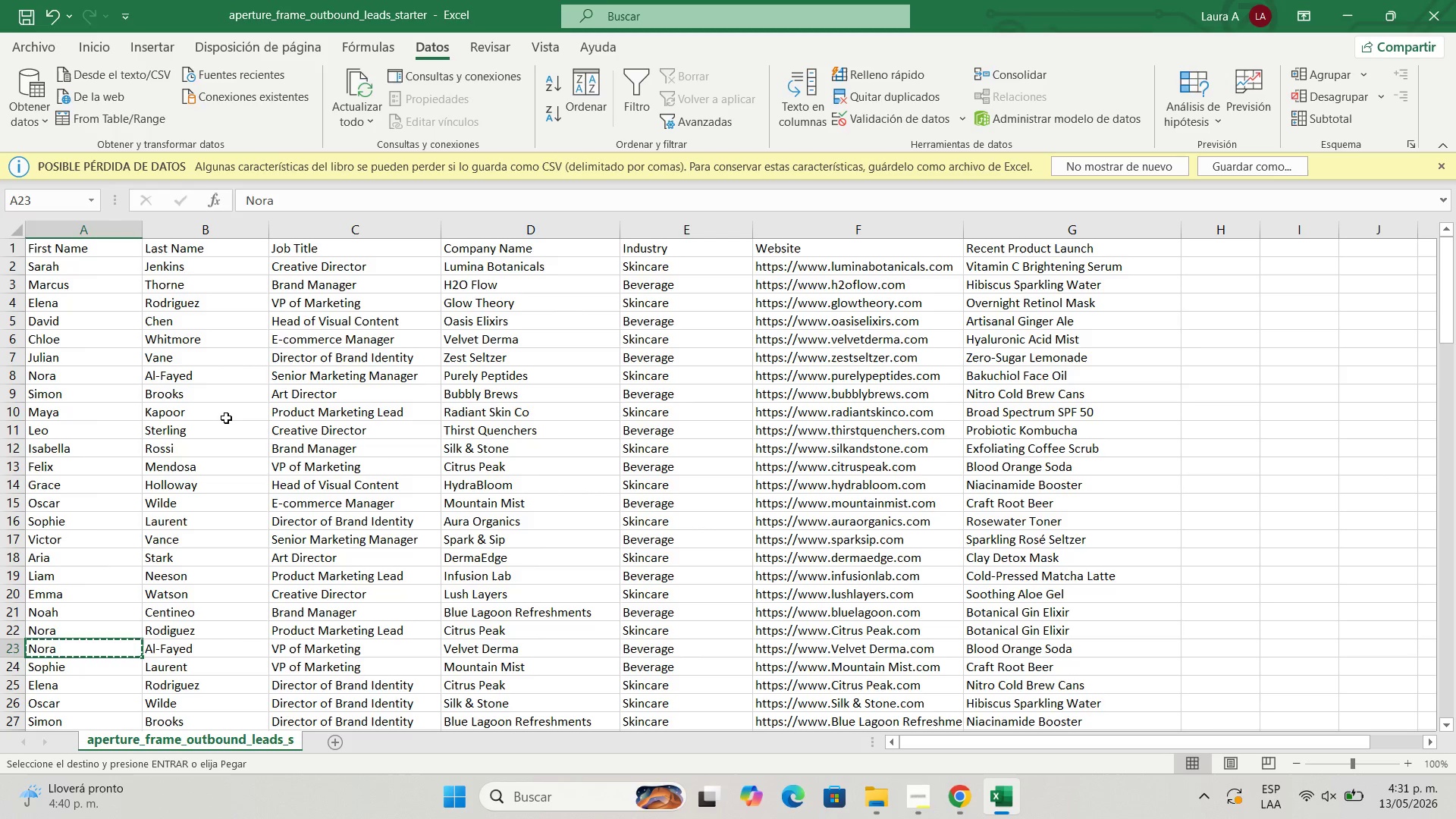 
wait(9.92)
 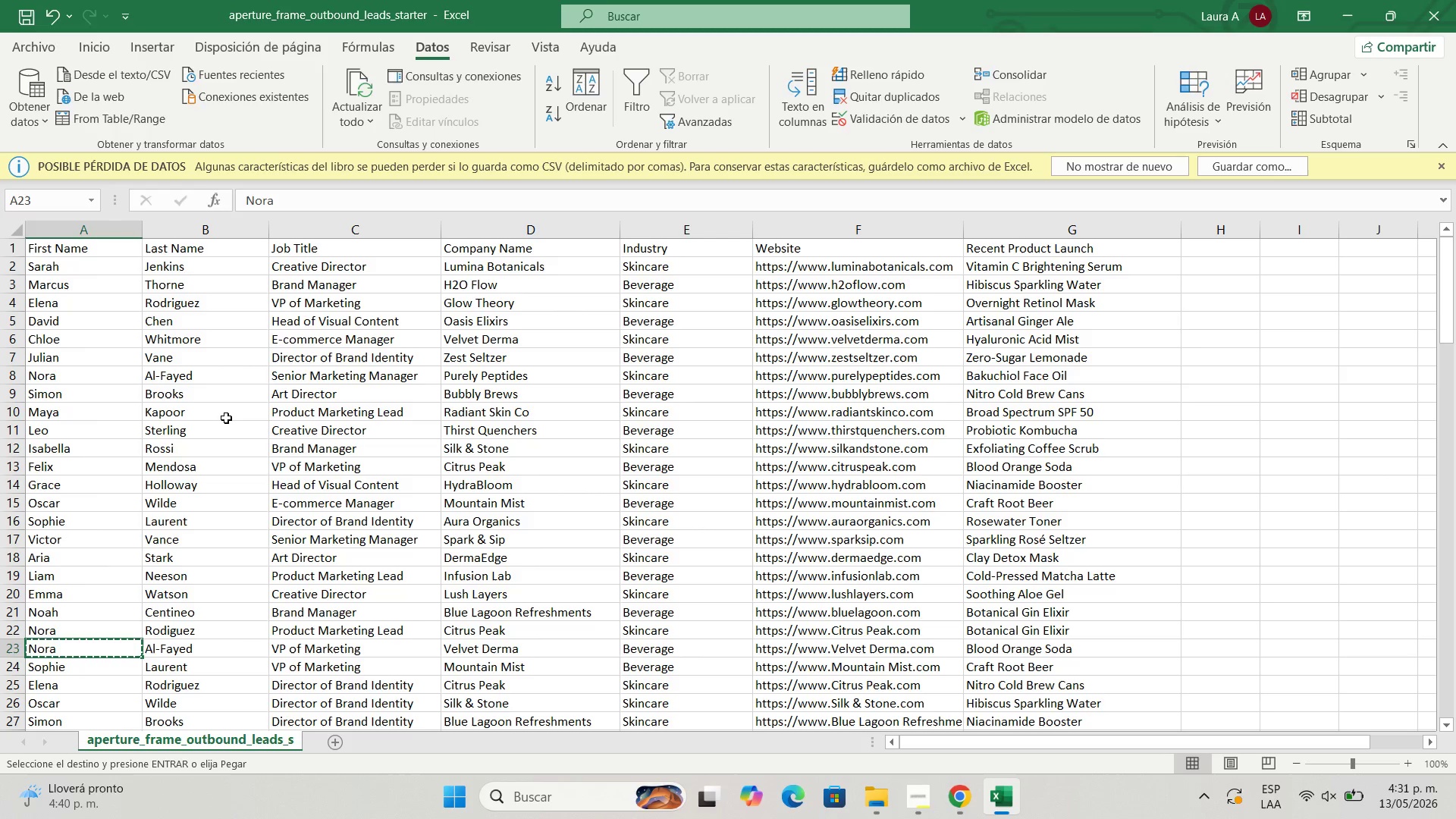 
left_click([957, 798])
 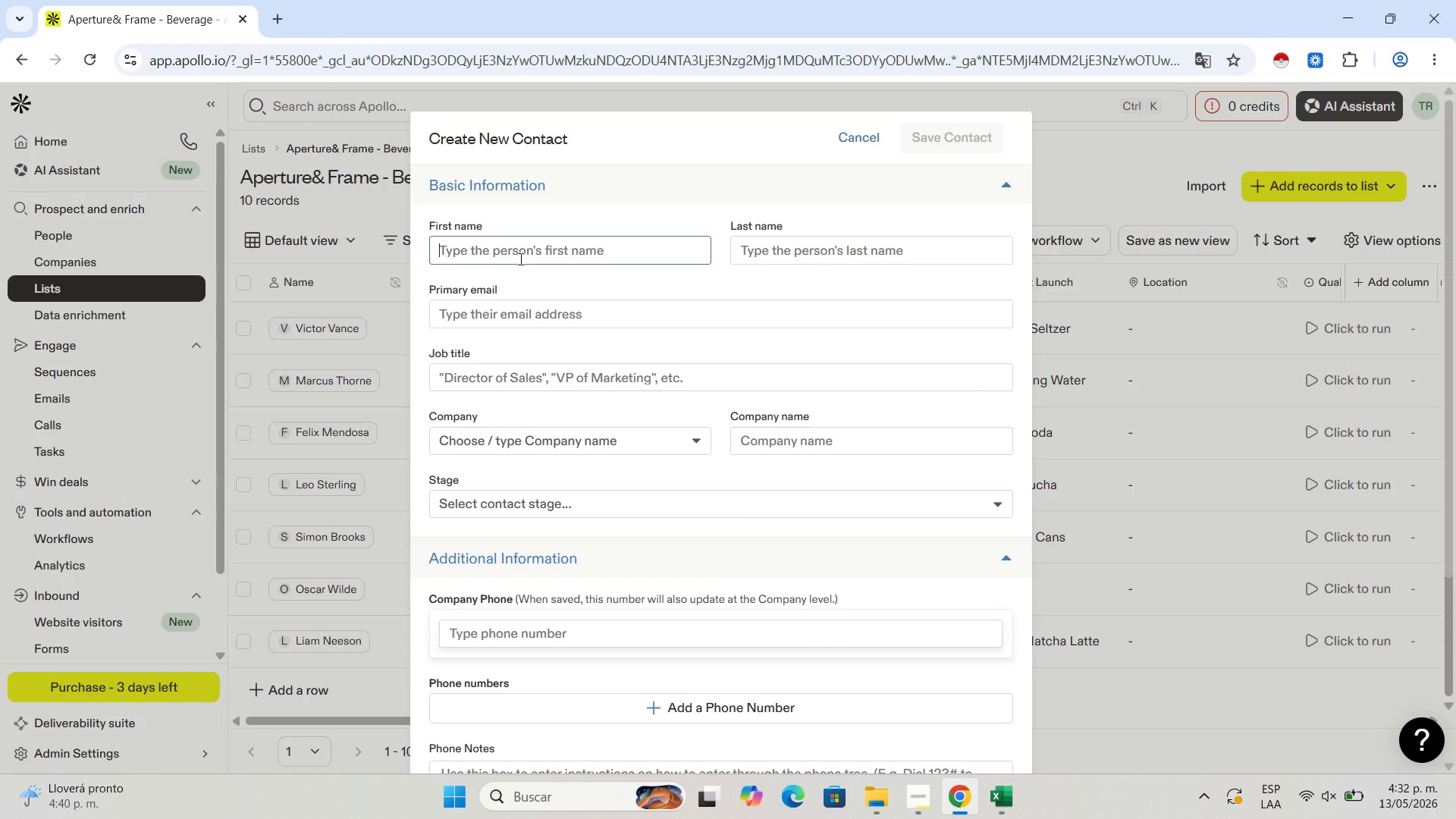 
key(Control+V)
 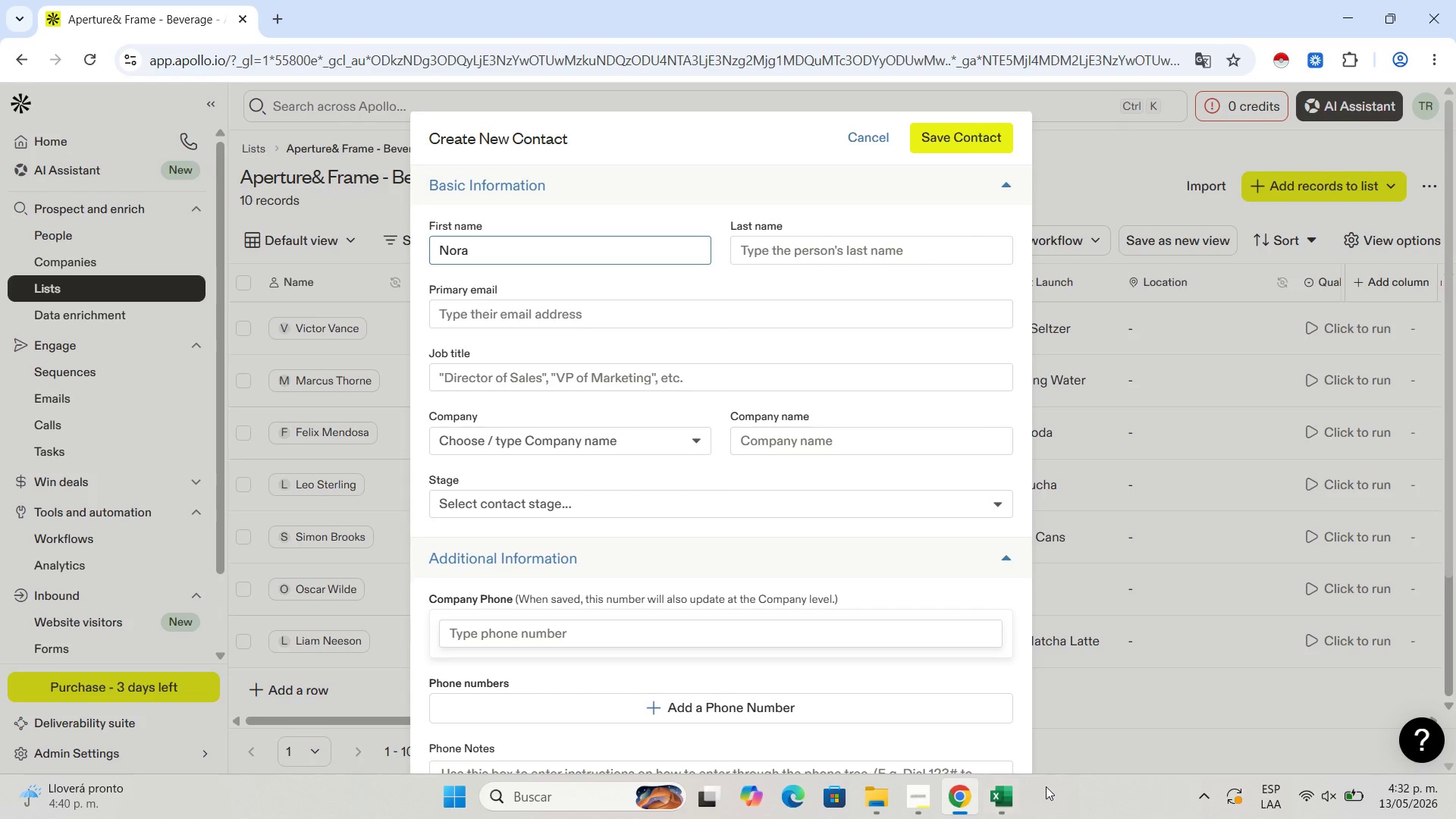 
left_click([1017, 792])
 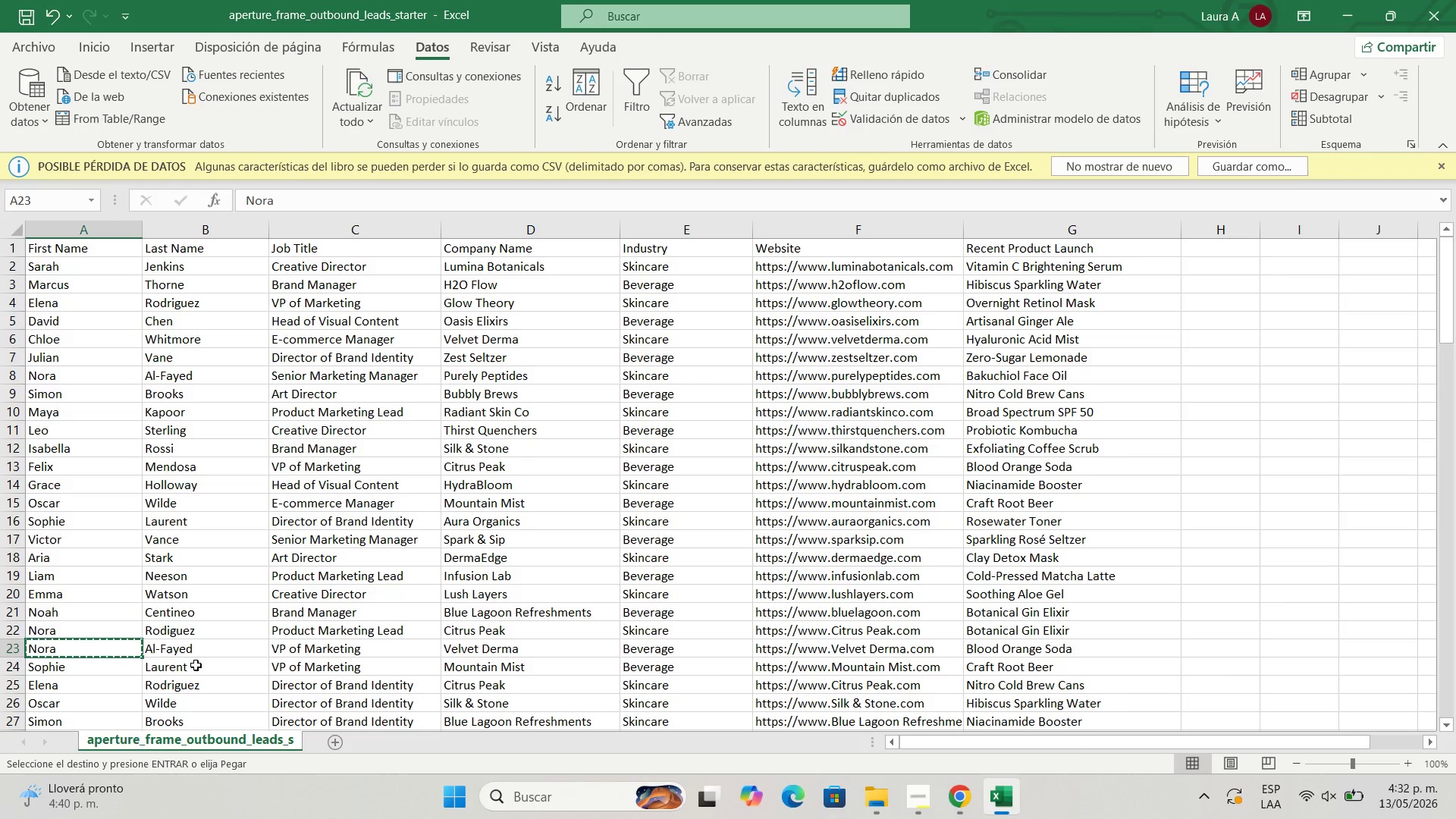 
left_click([205, 650])
 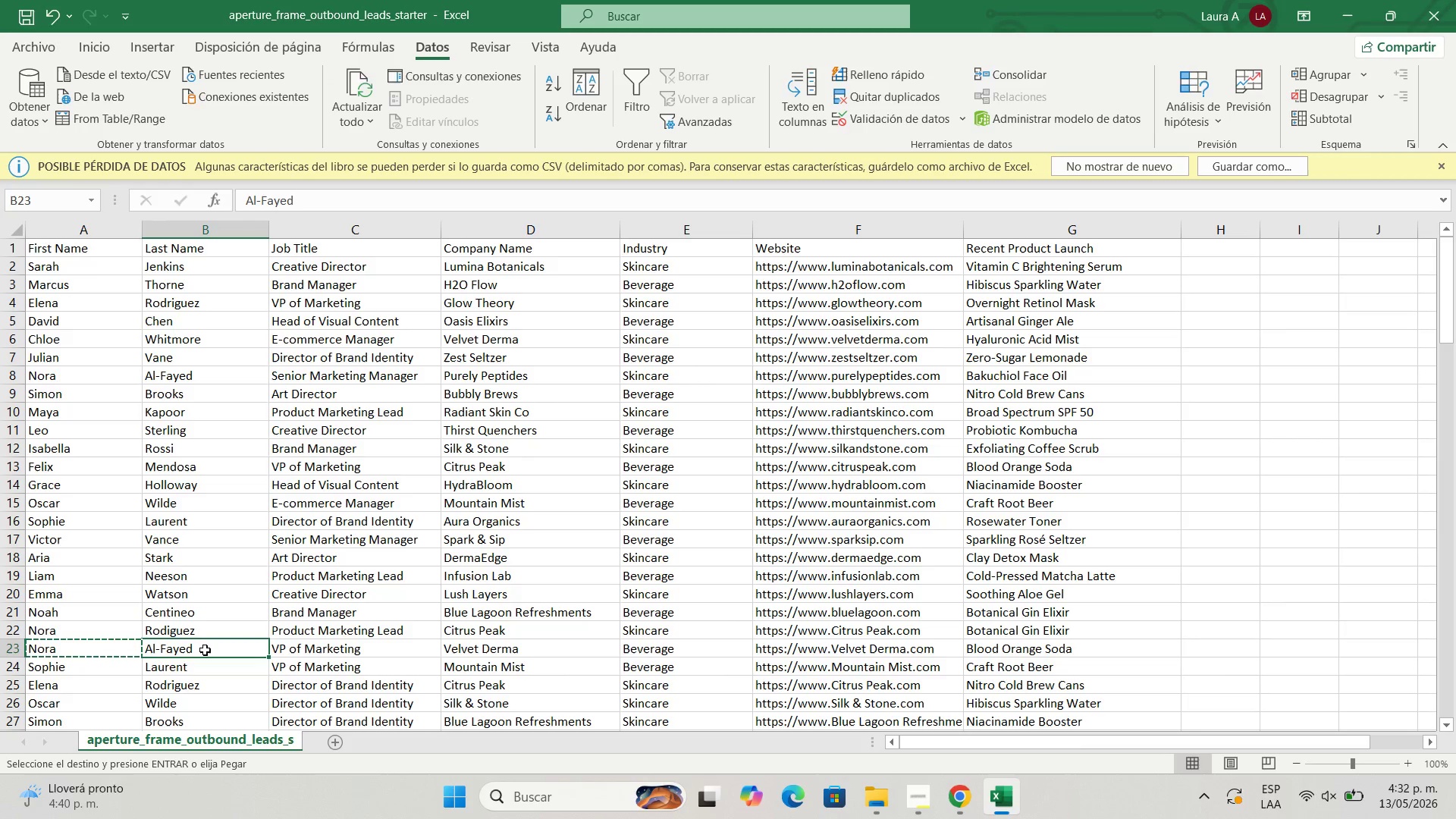 
key(Control+C)
 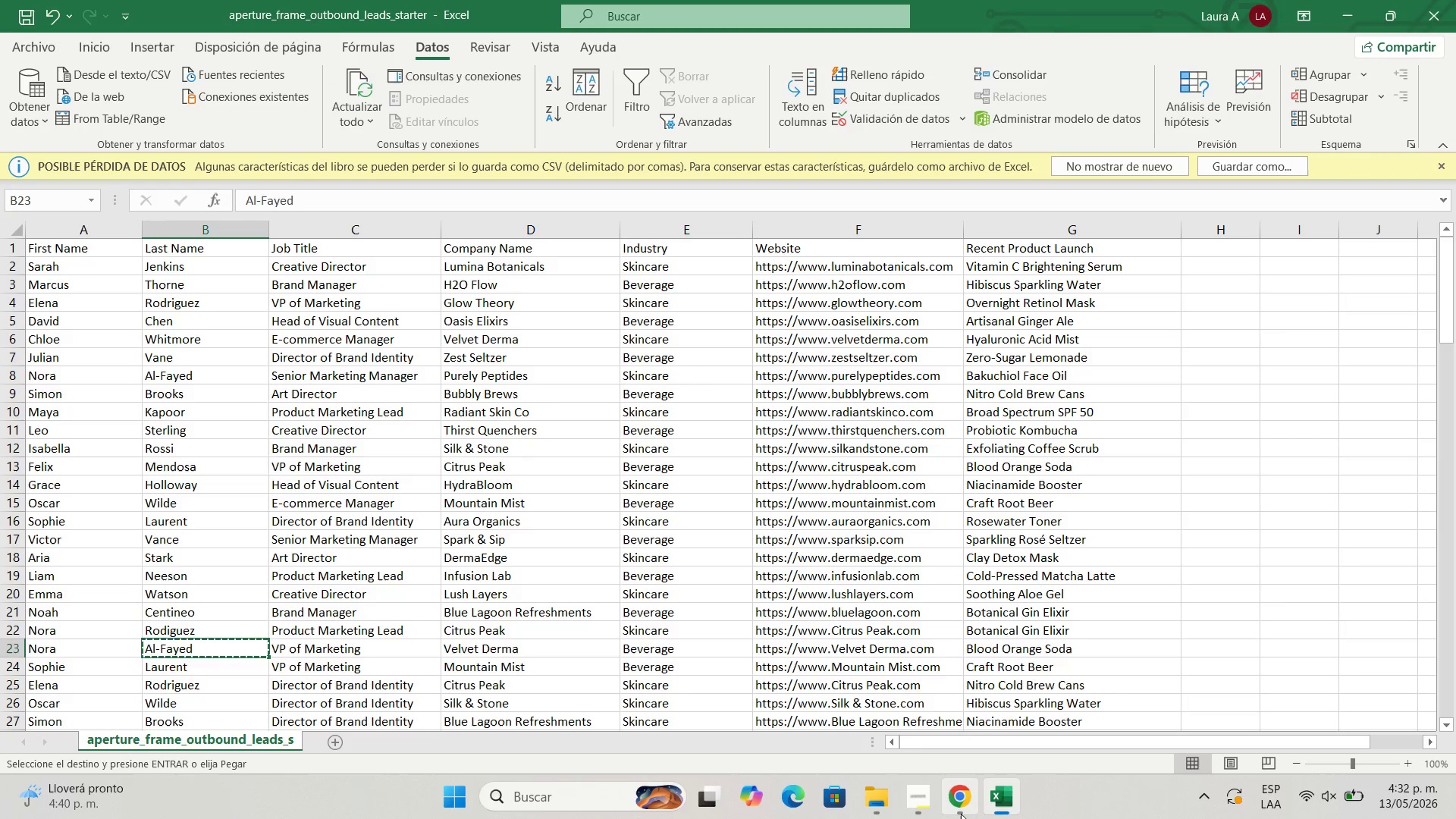 
left_click([961, 814])
 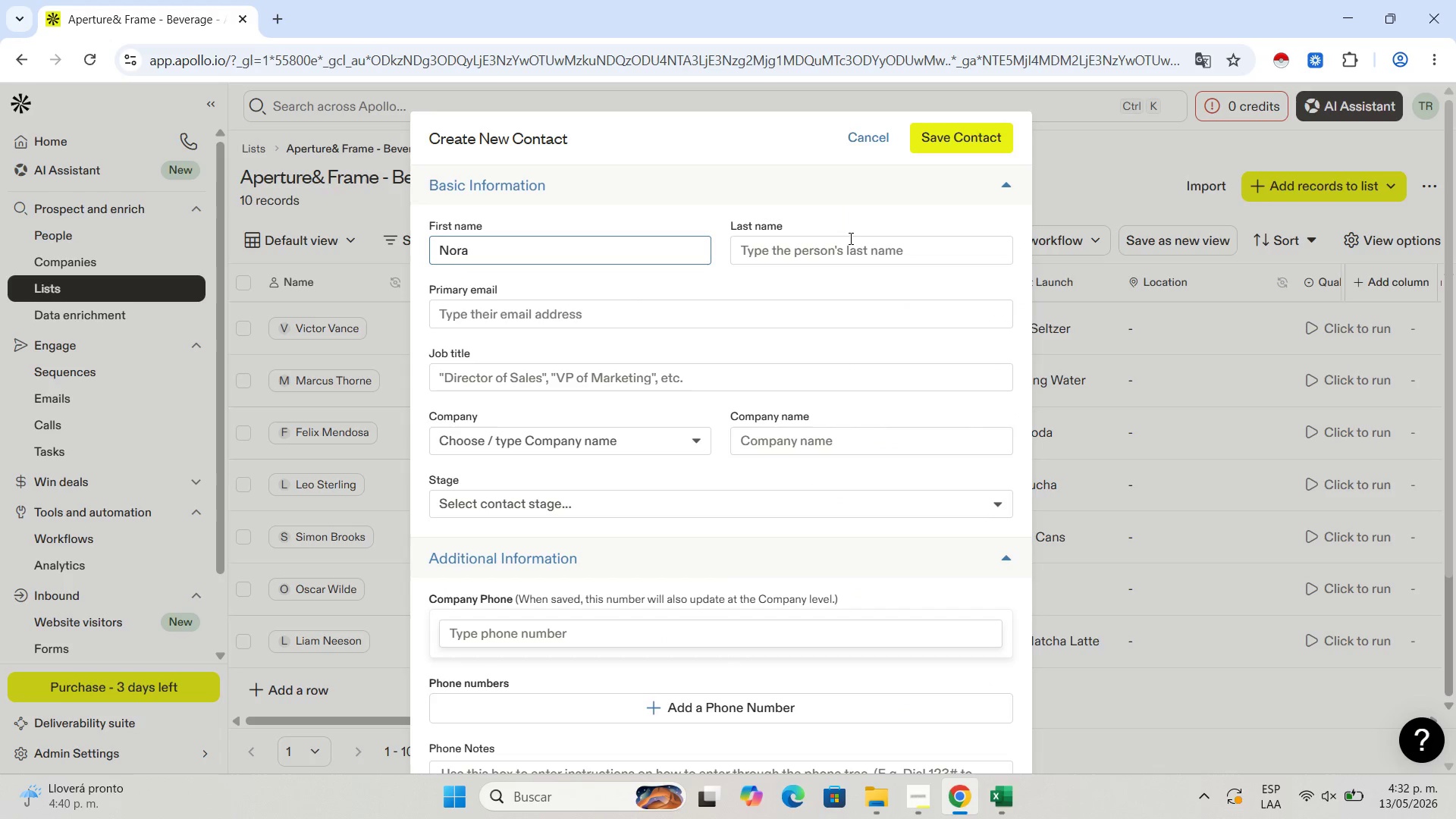 
left_click([849, 238])
 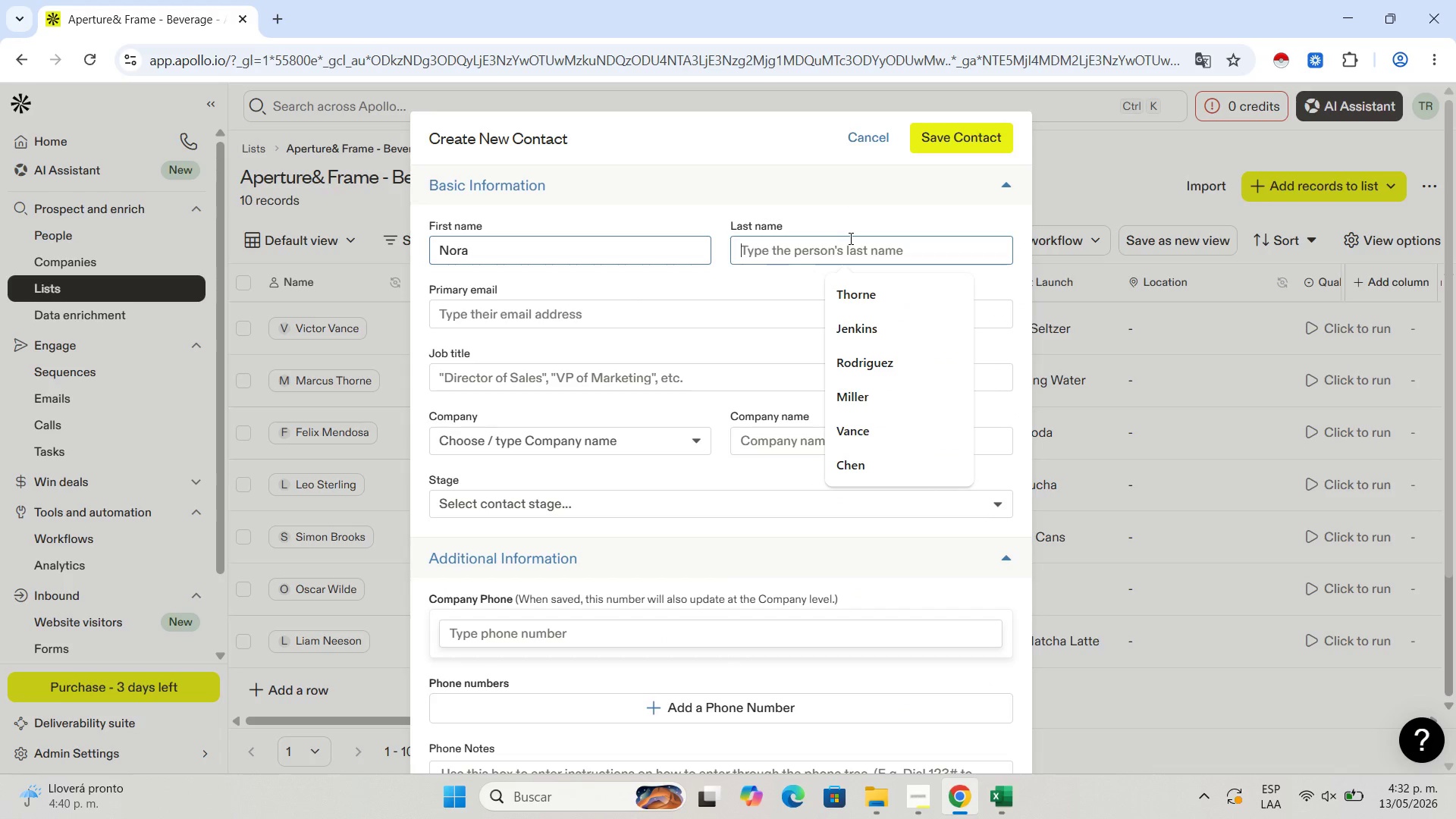 
key(Control+V)
 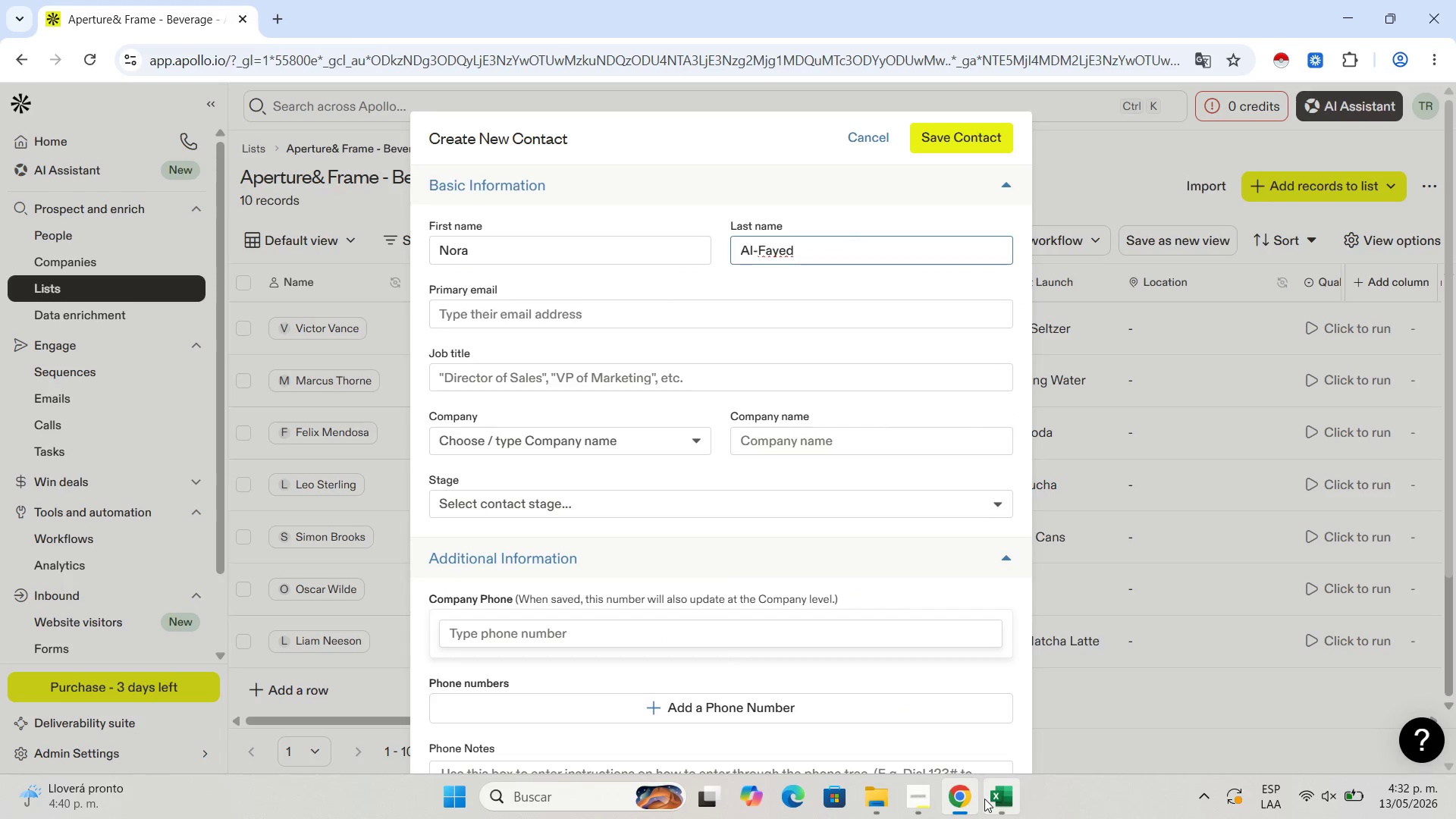 
left_click([1004, 795])
 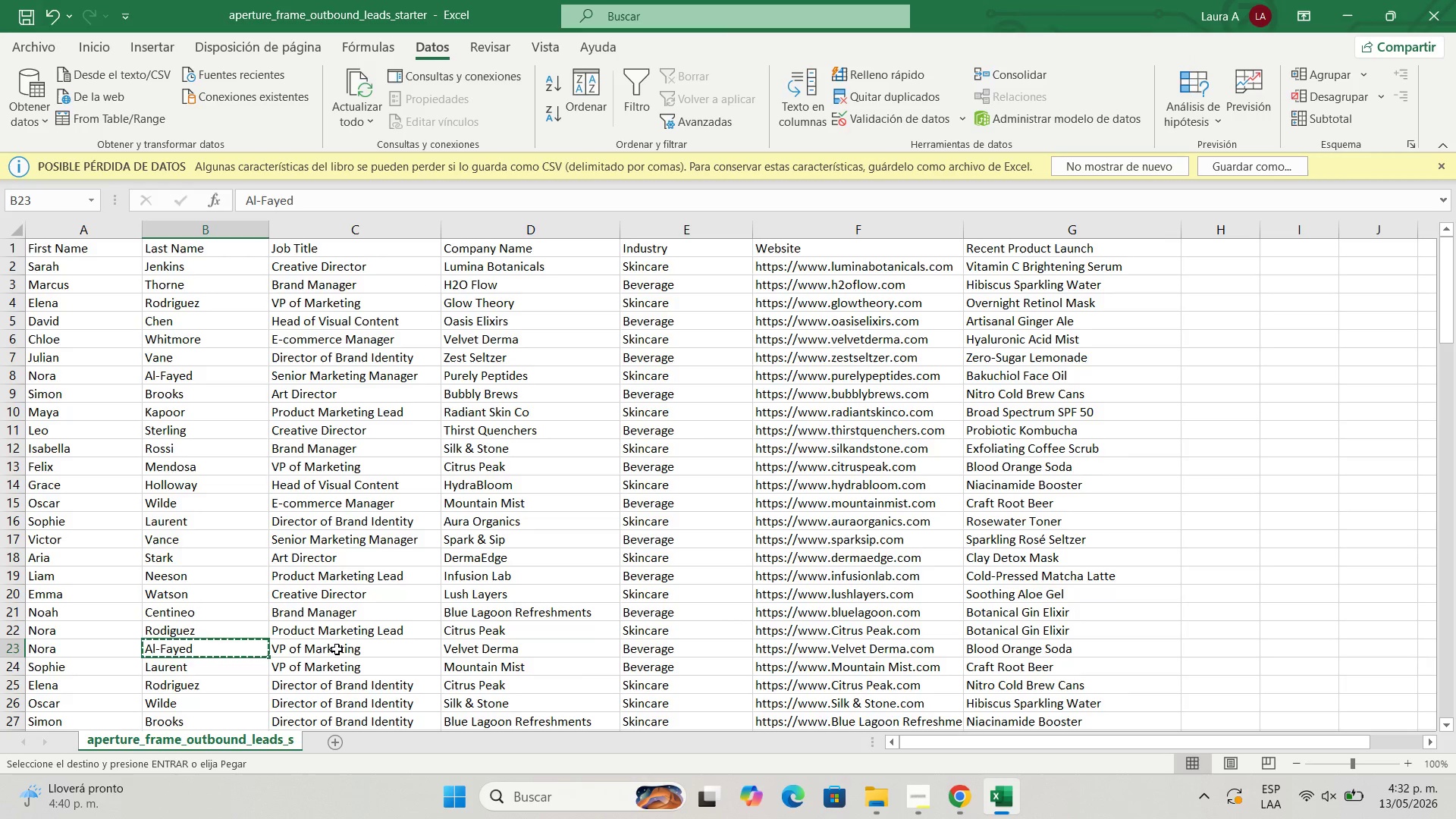 
left_click([337, 646])
 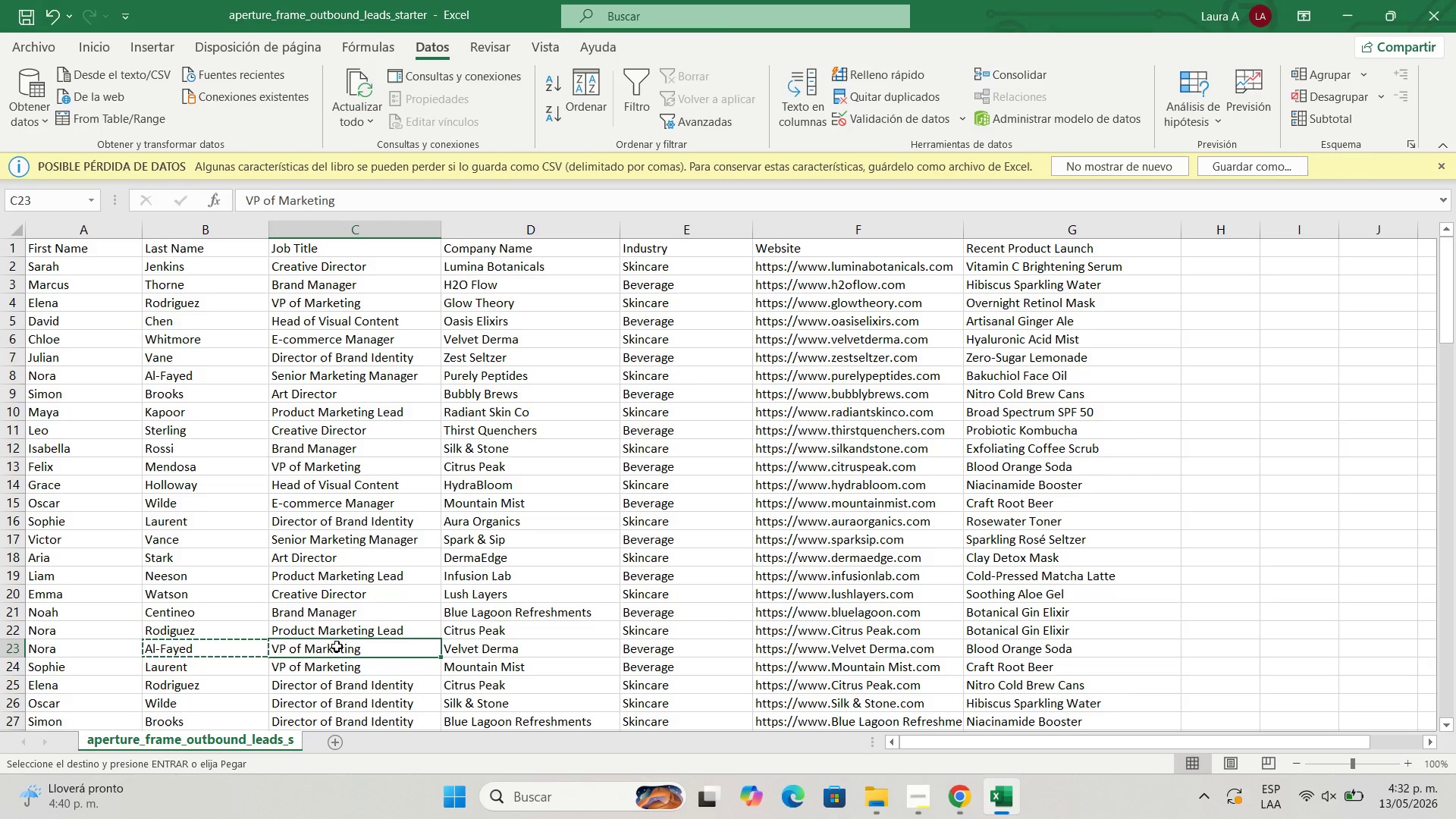 
key(Control+C)
 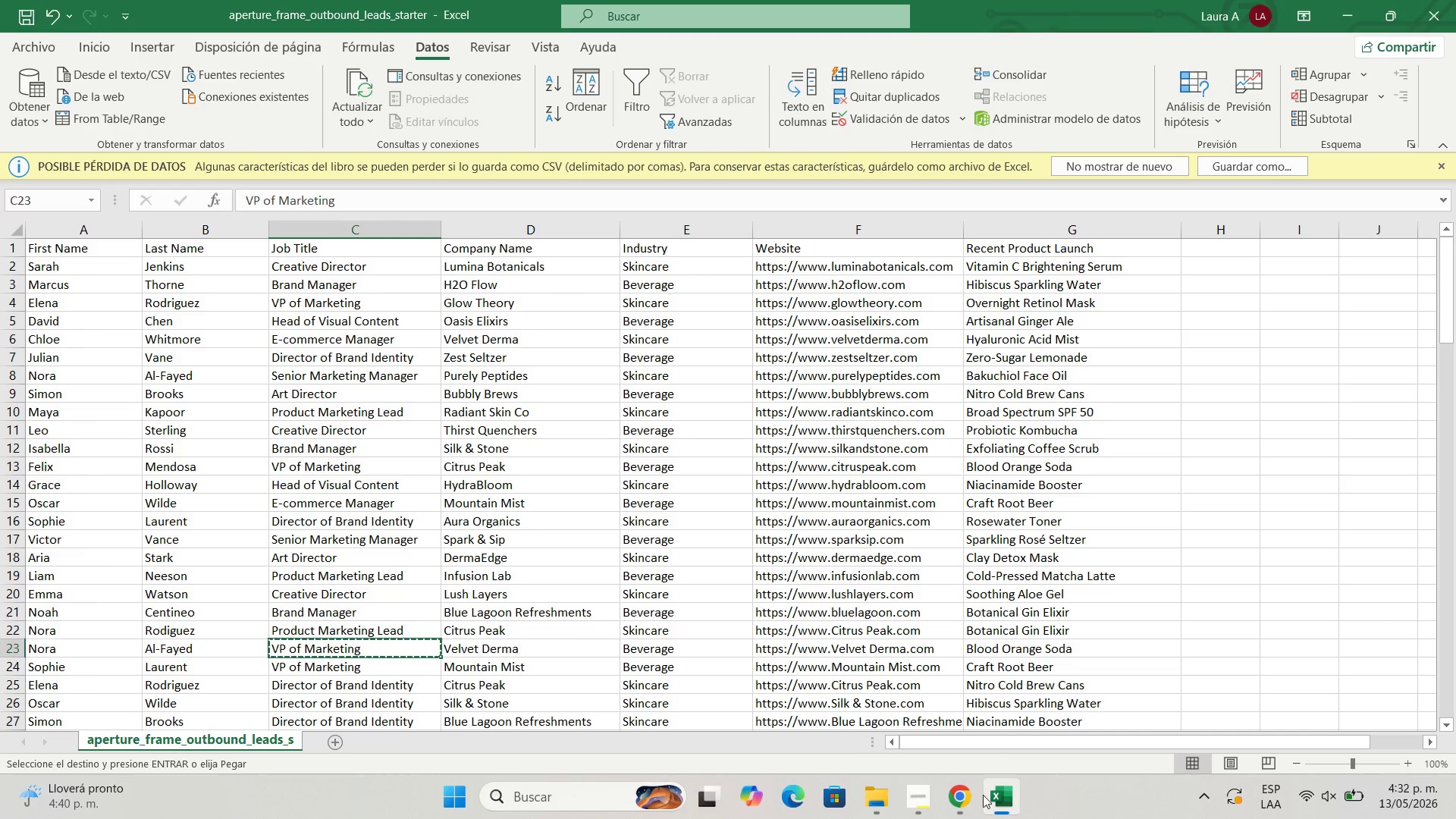 
left_click([963, 817])
 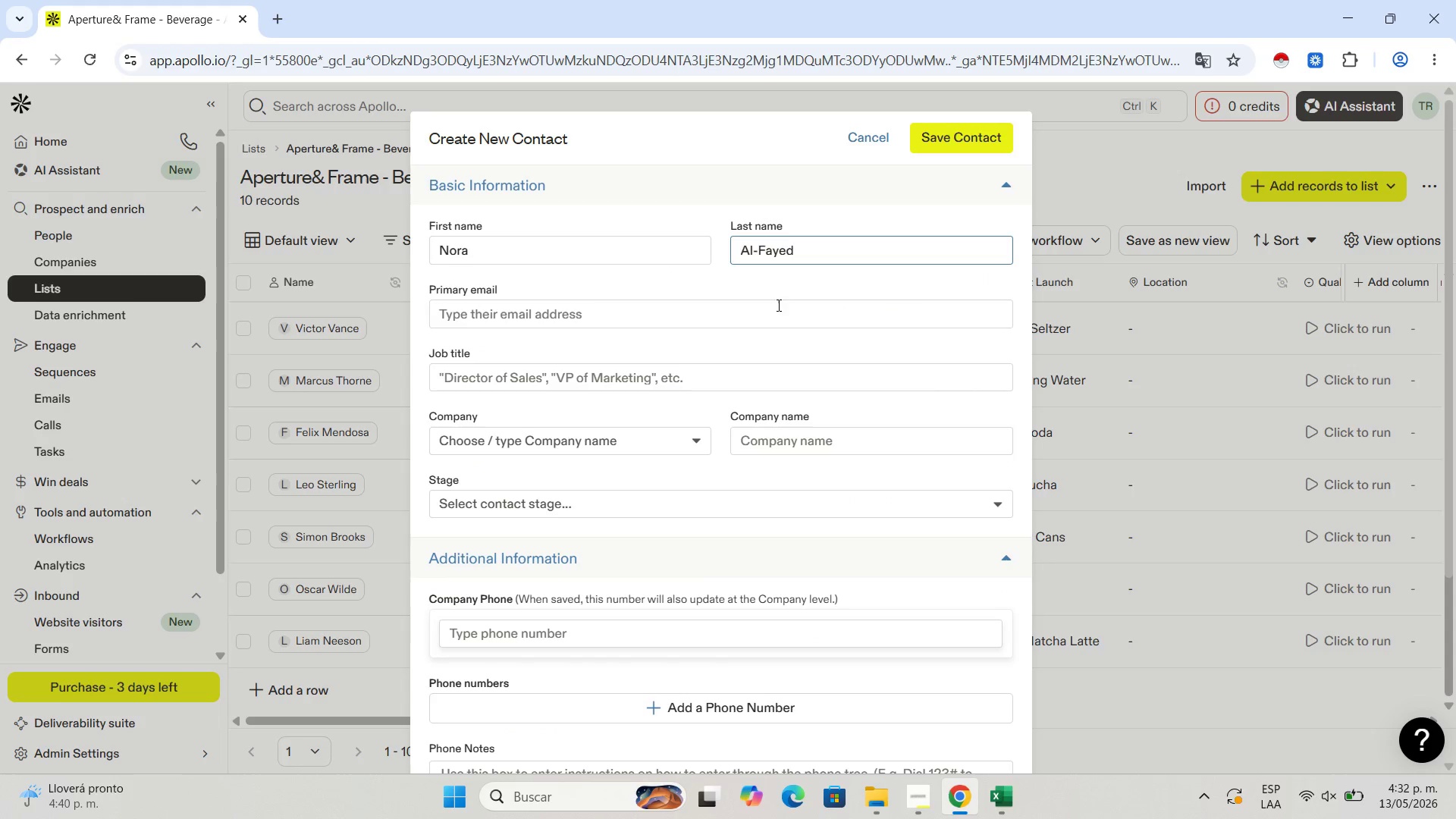 
left_click([802, 452])
 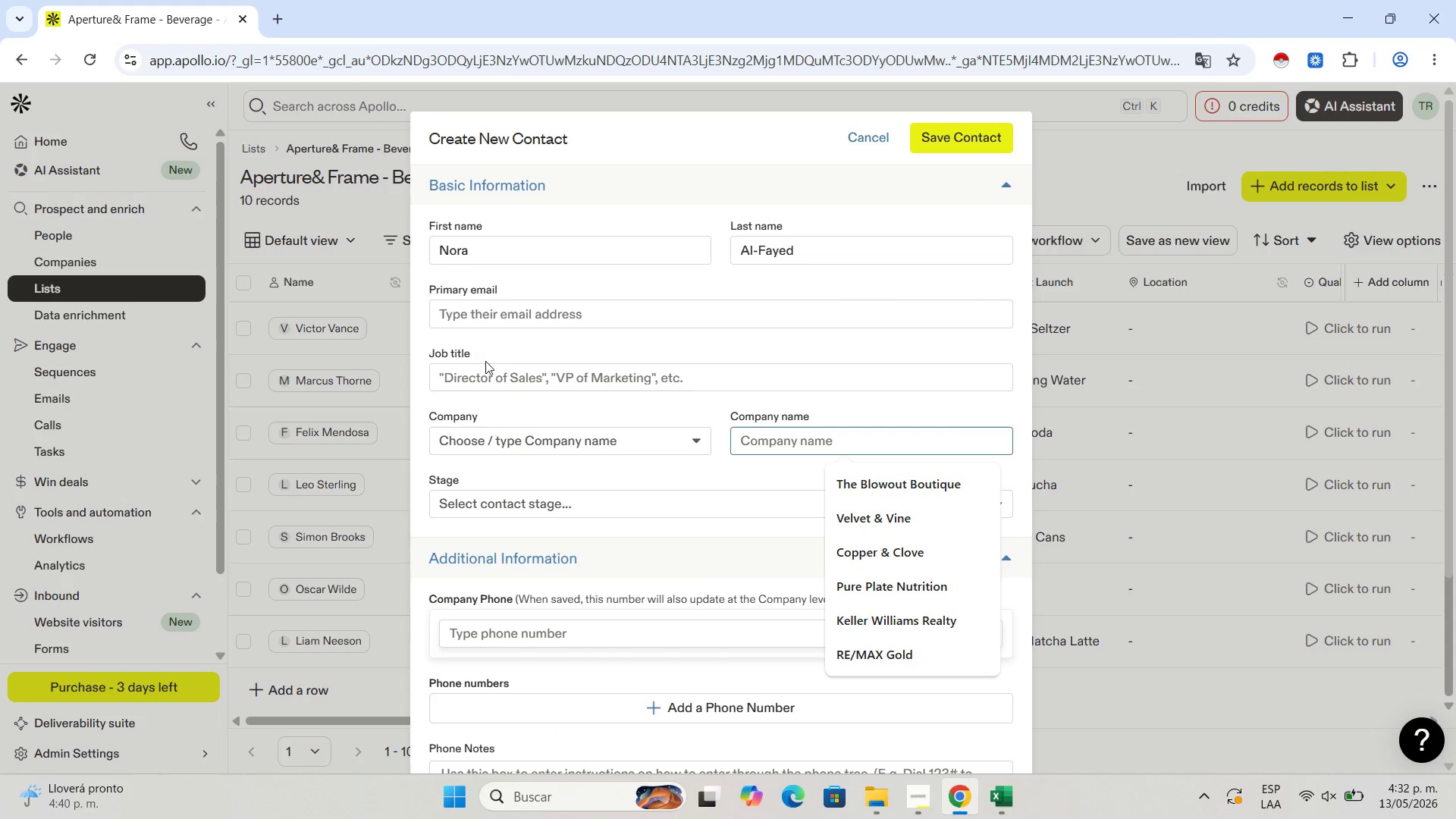 
left_click([488, 367])
 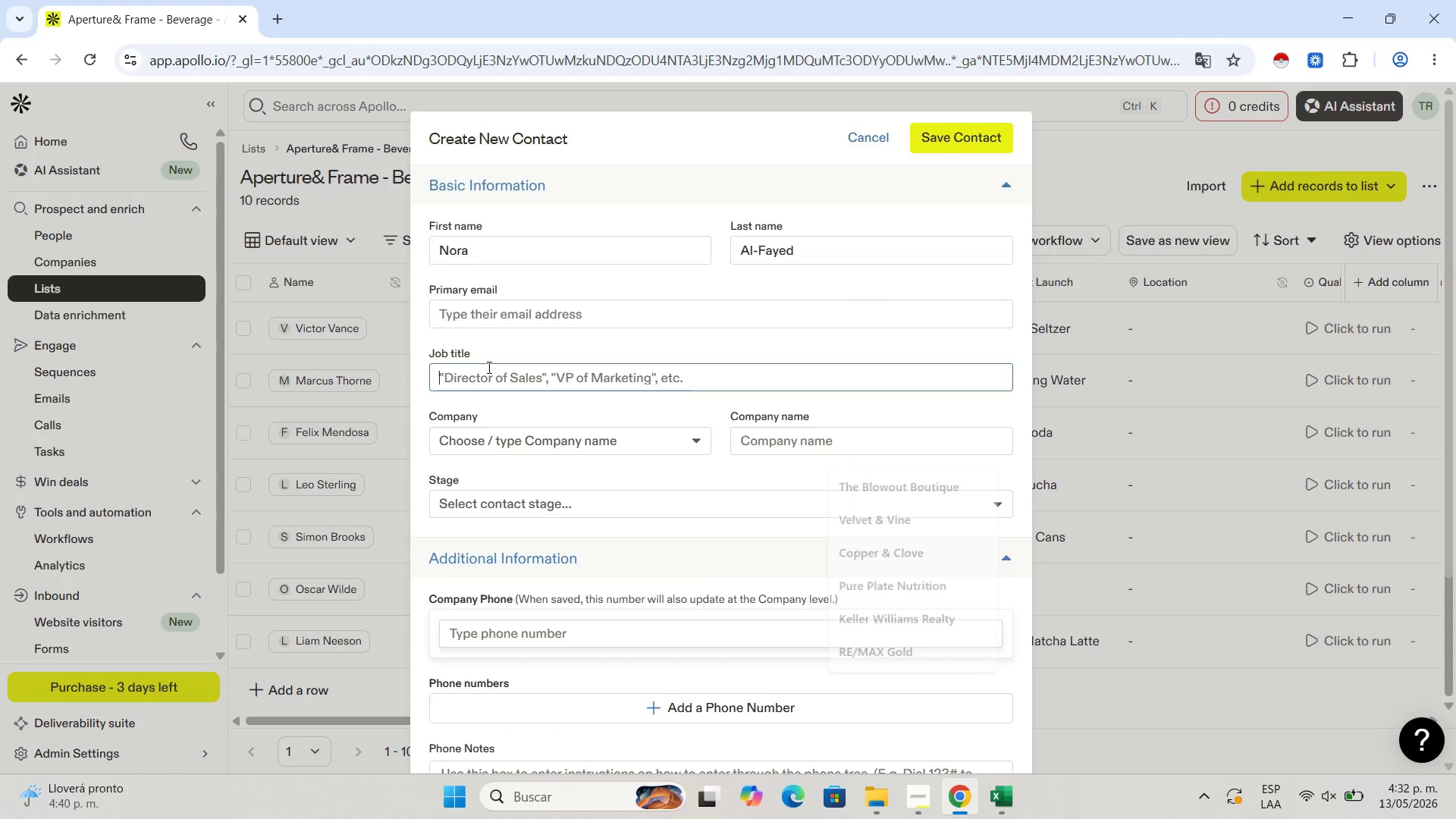 
key(Control+V)
 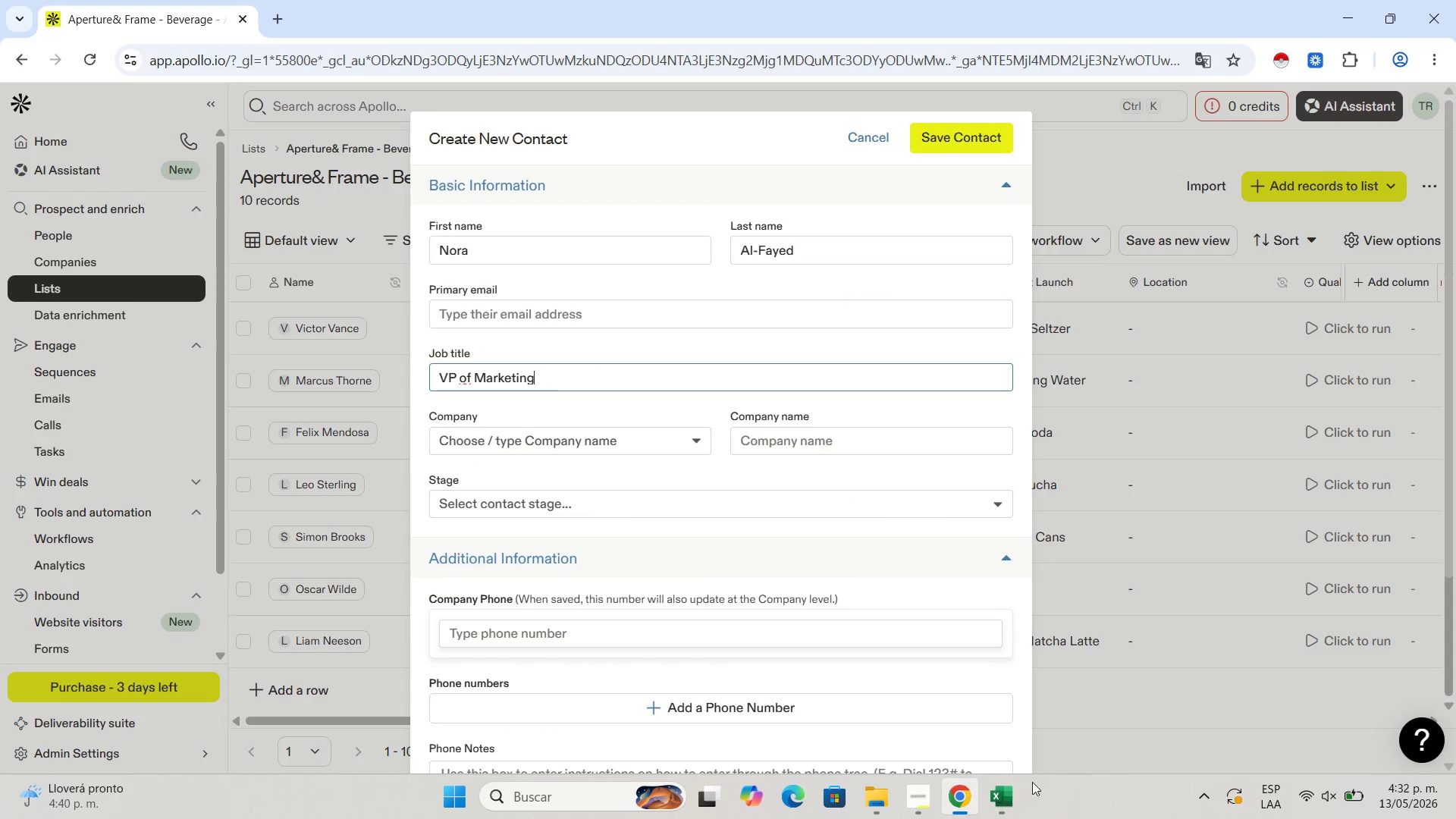 
left_click([993, 798])
 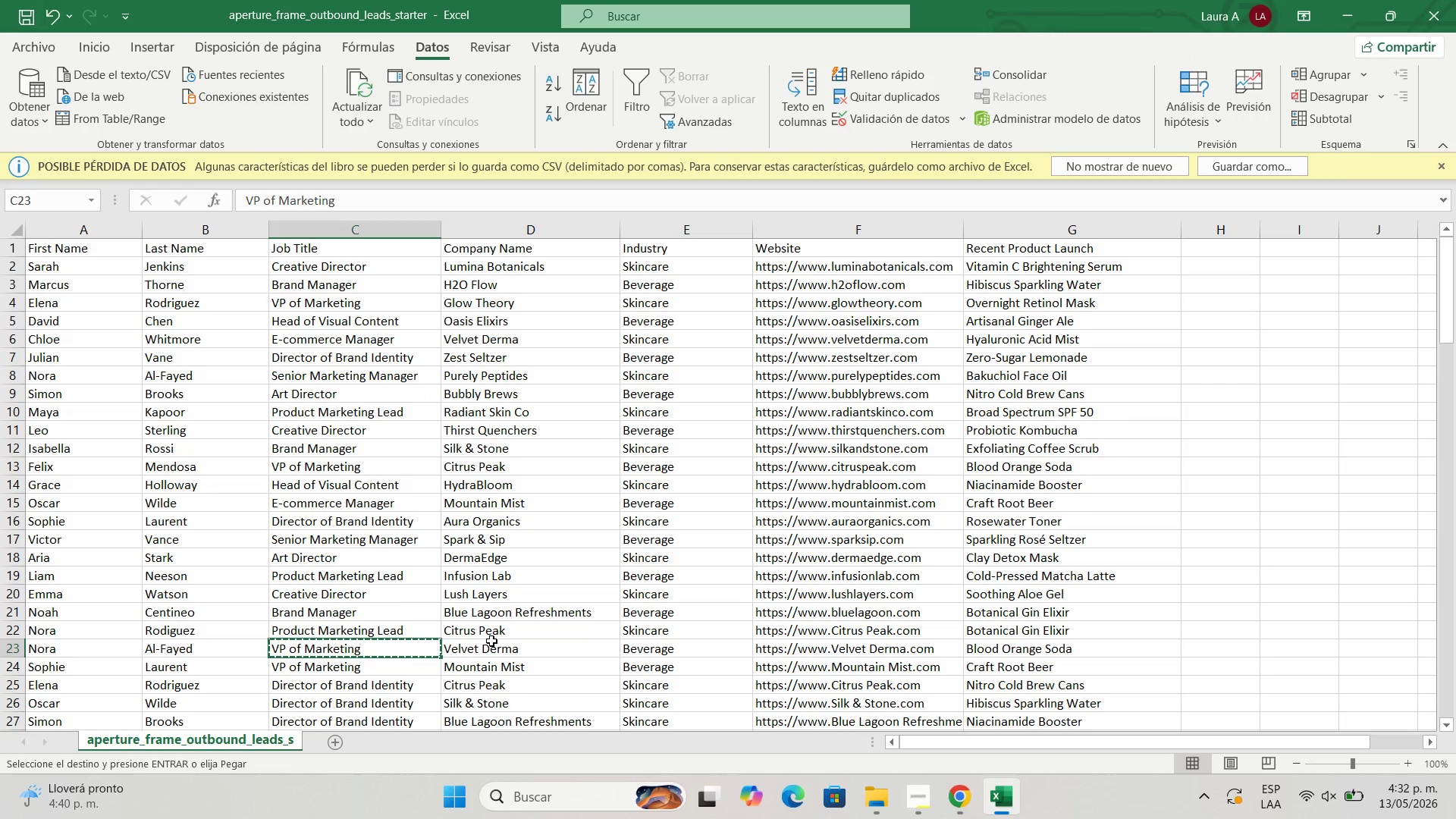 
left_click([491, 644])
 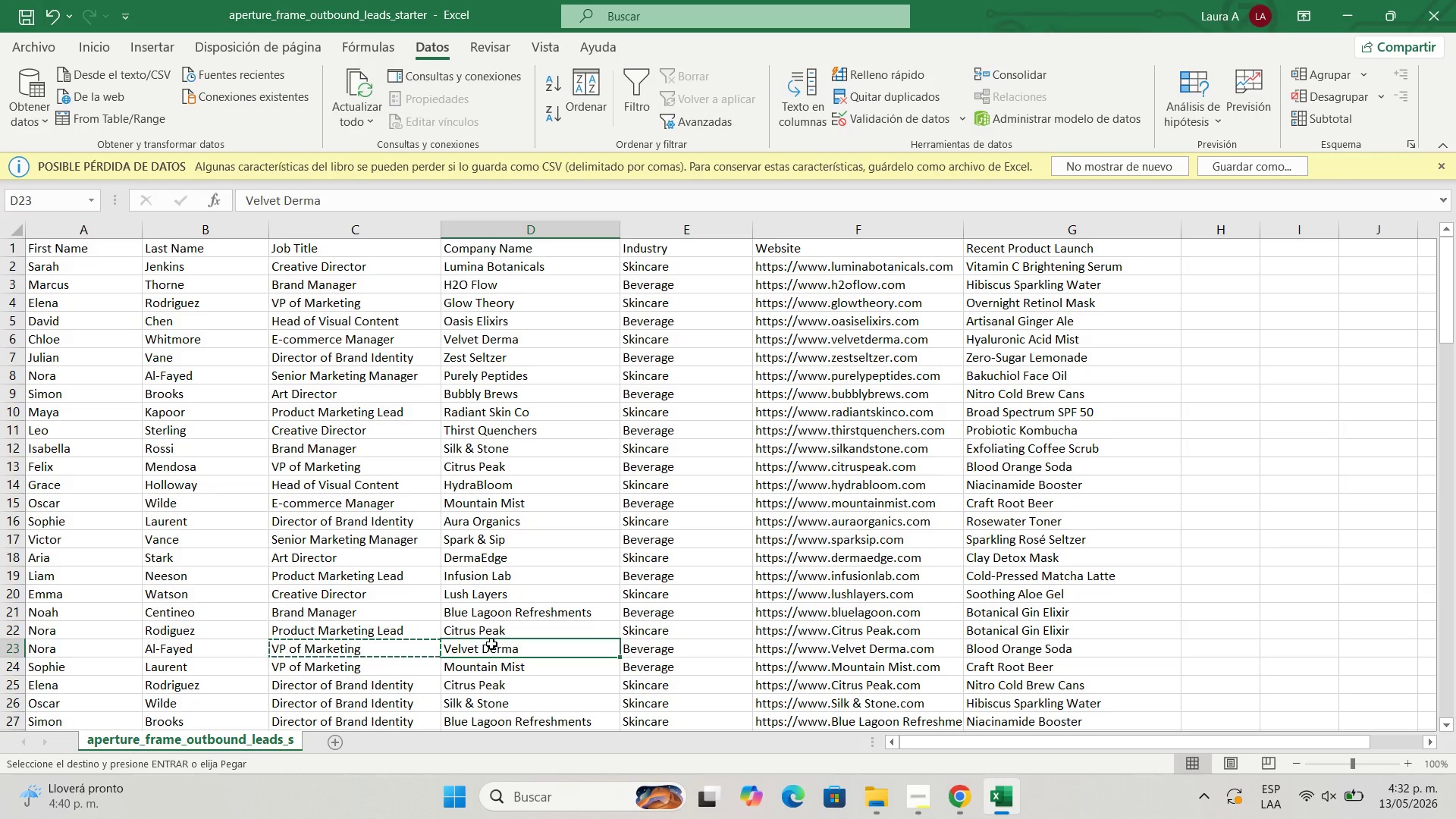 
key(Control+C)
 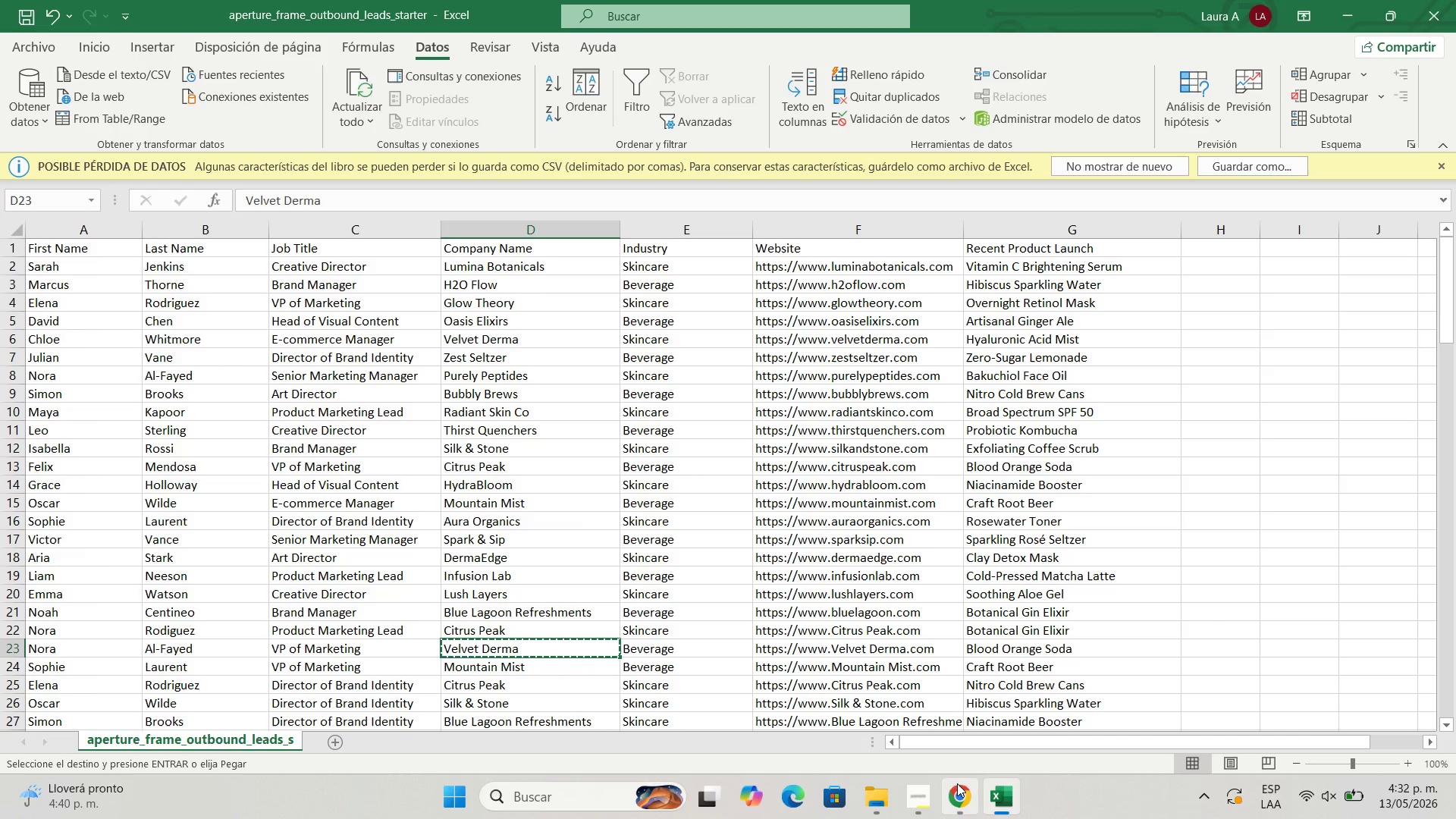 
left_click([961, 783])
 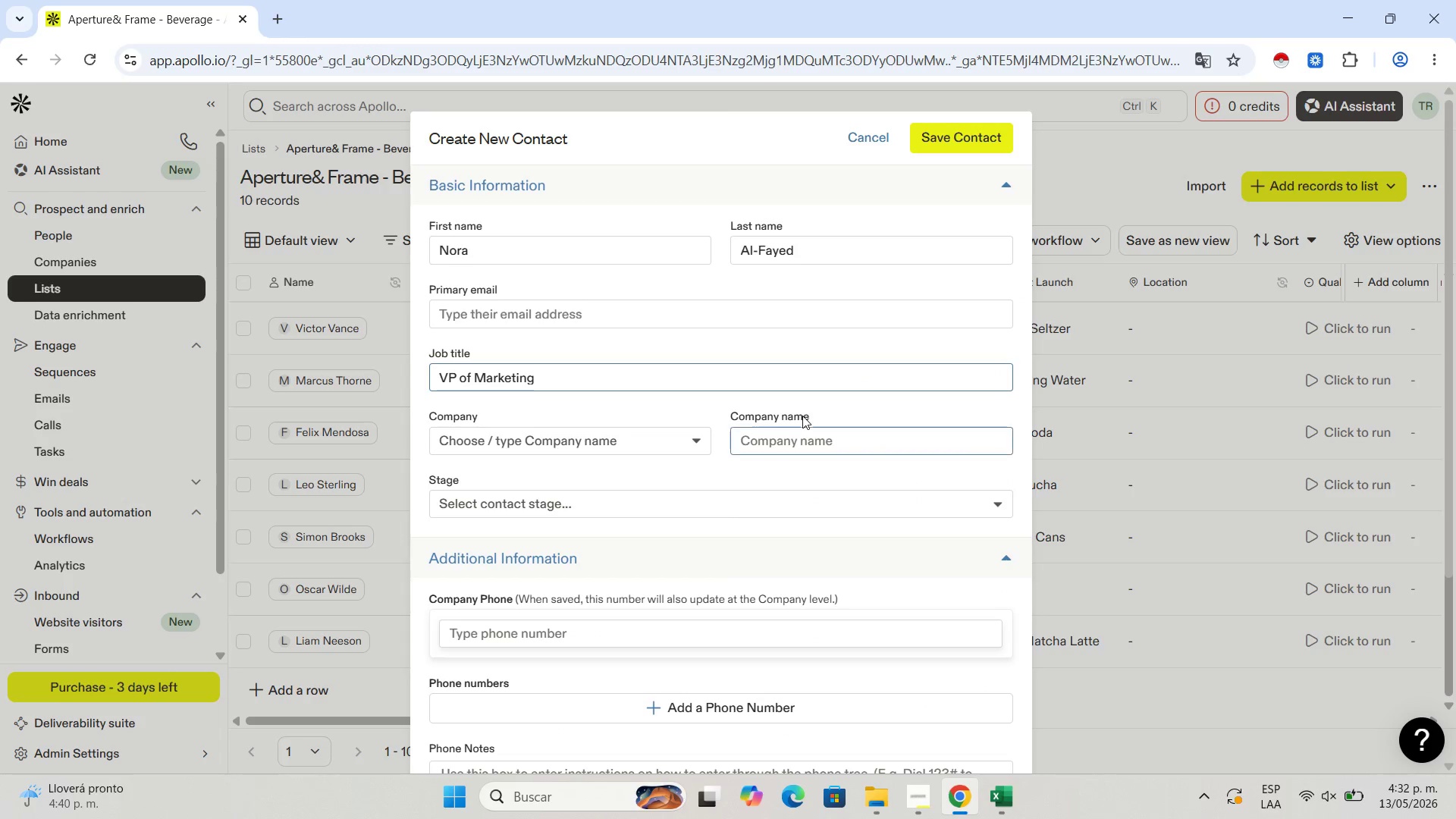 
left_click([800, 438])
 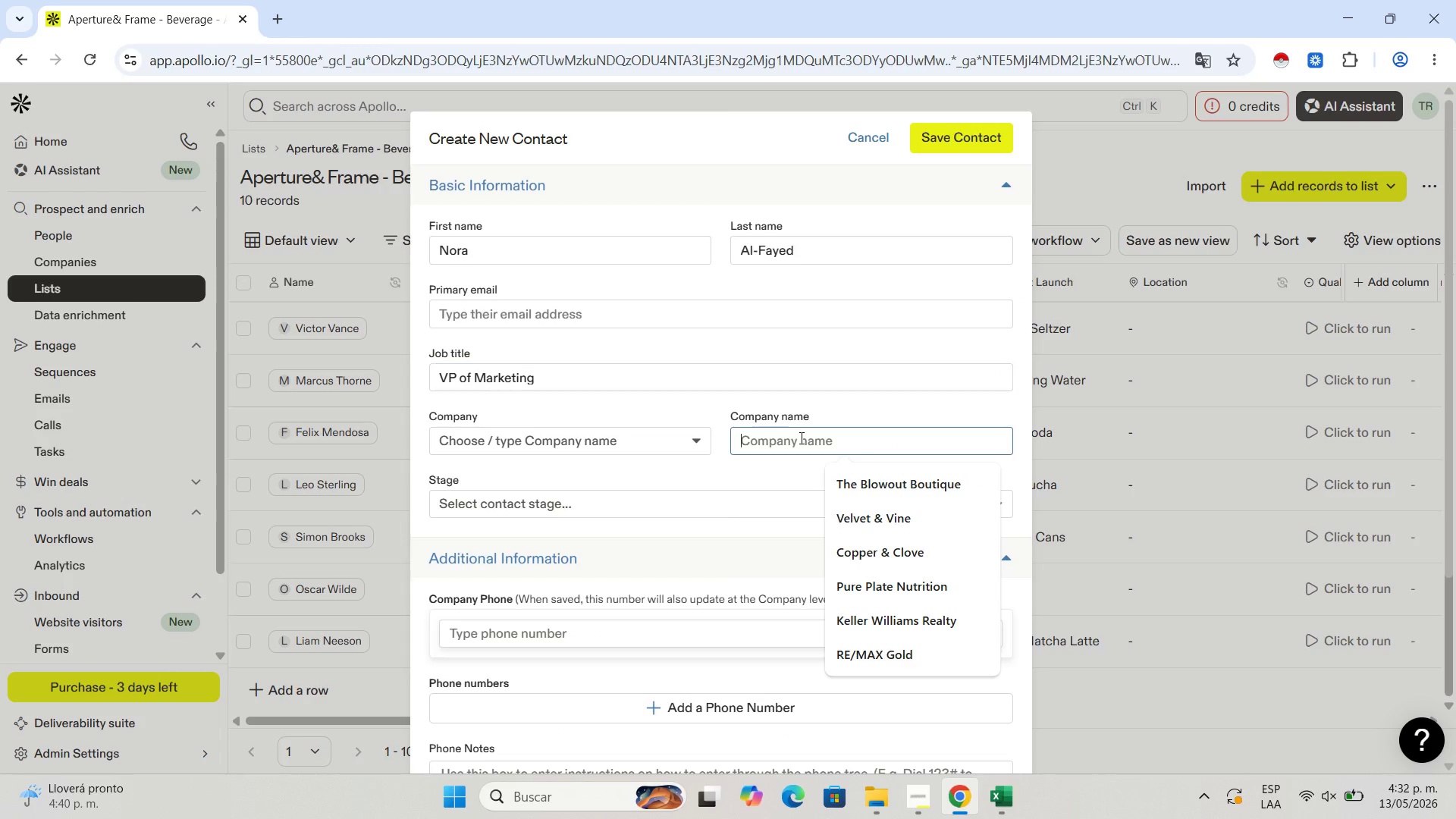 
key(Control+V)
 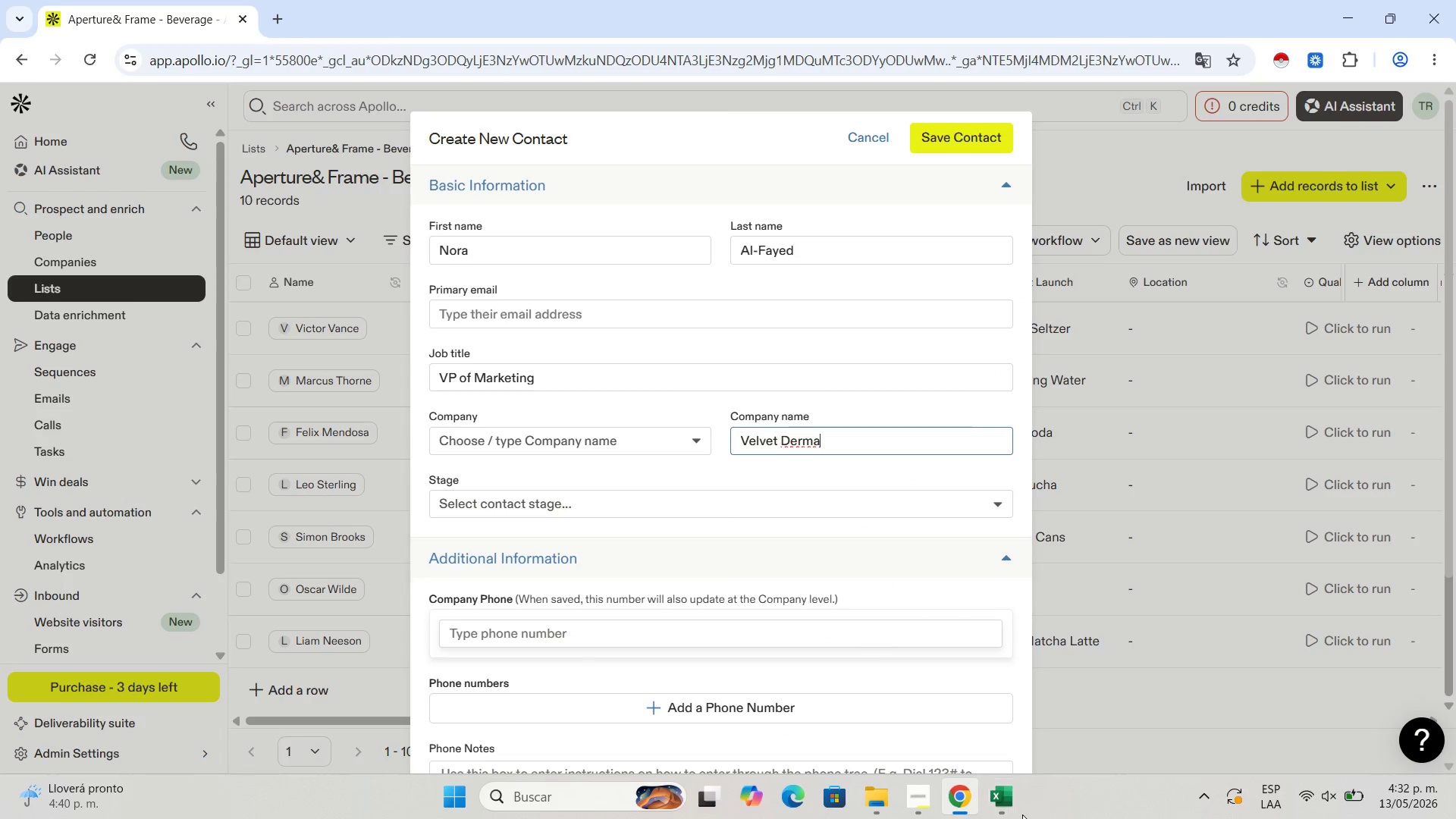 
left_click([1010, 814])
 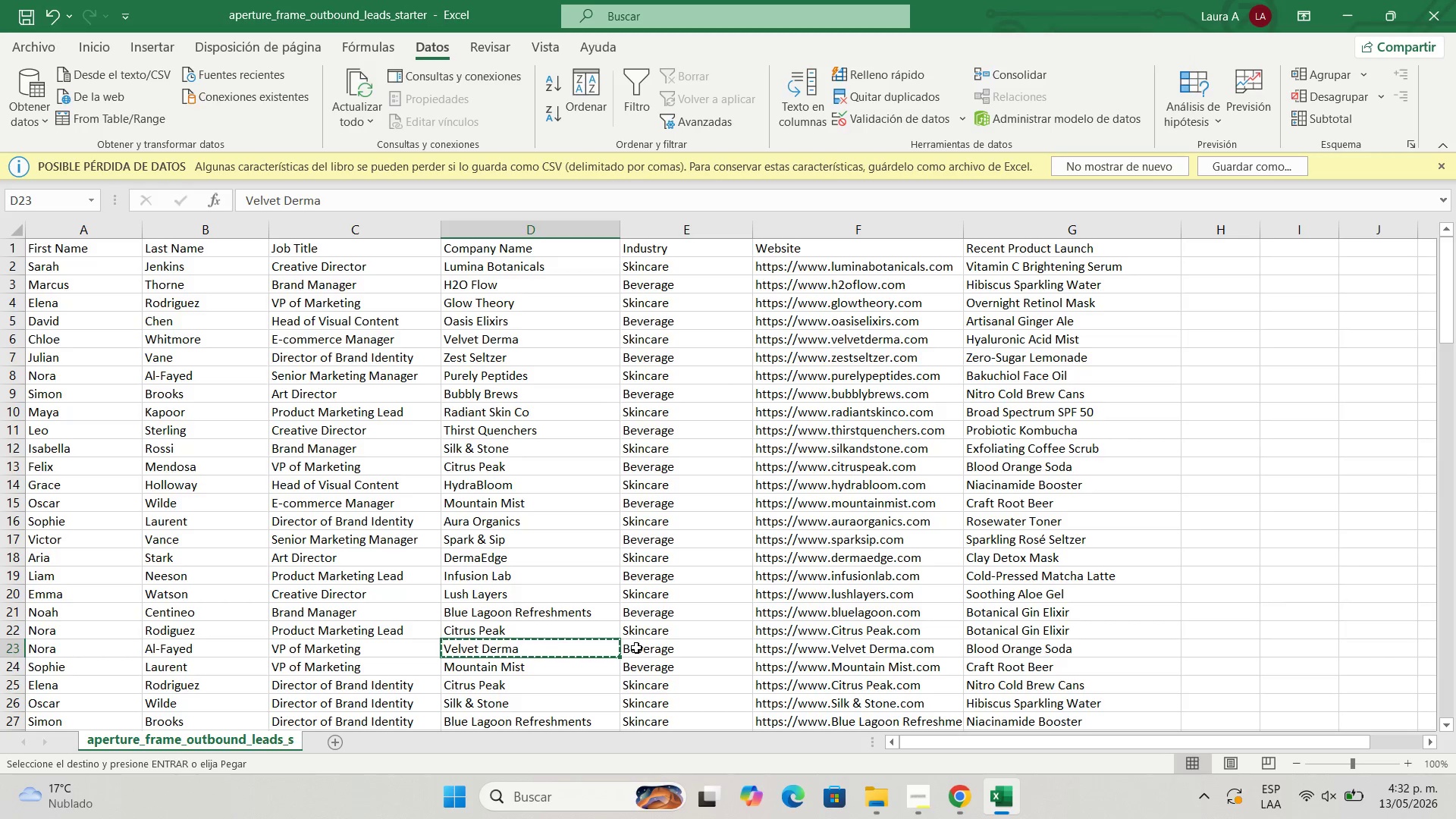 
left_click([636, 648])
 